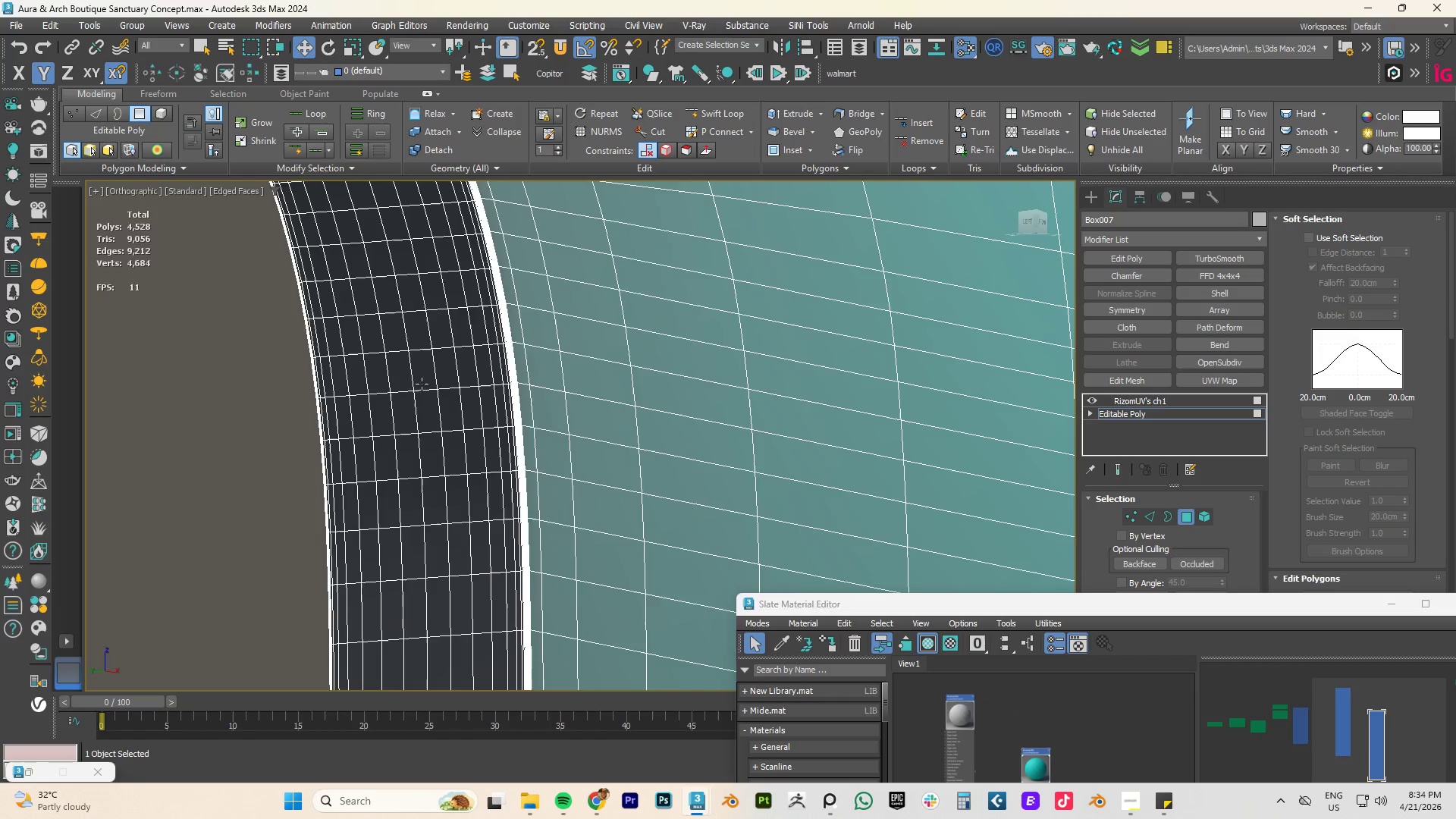 
scroll: coordinate [410, 384], scroll_direction: up, amount: 7.0
 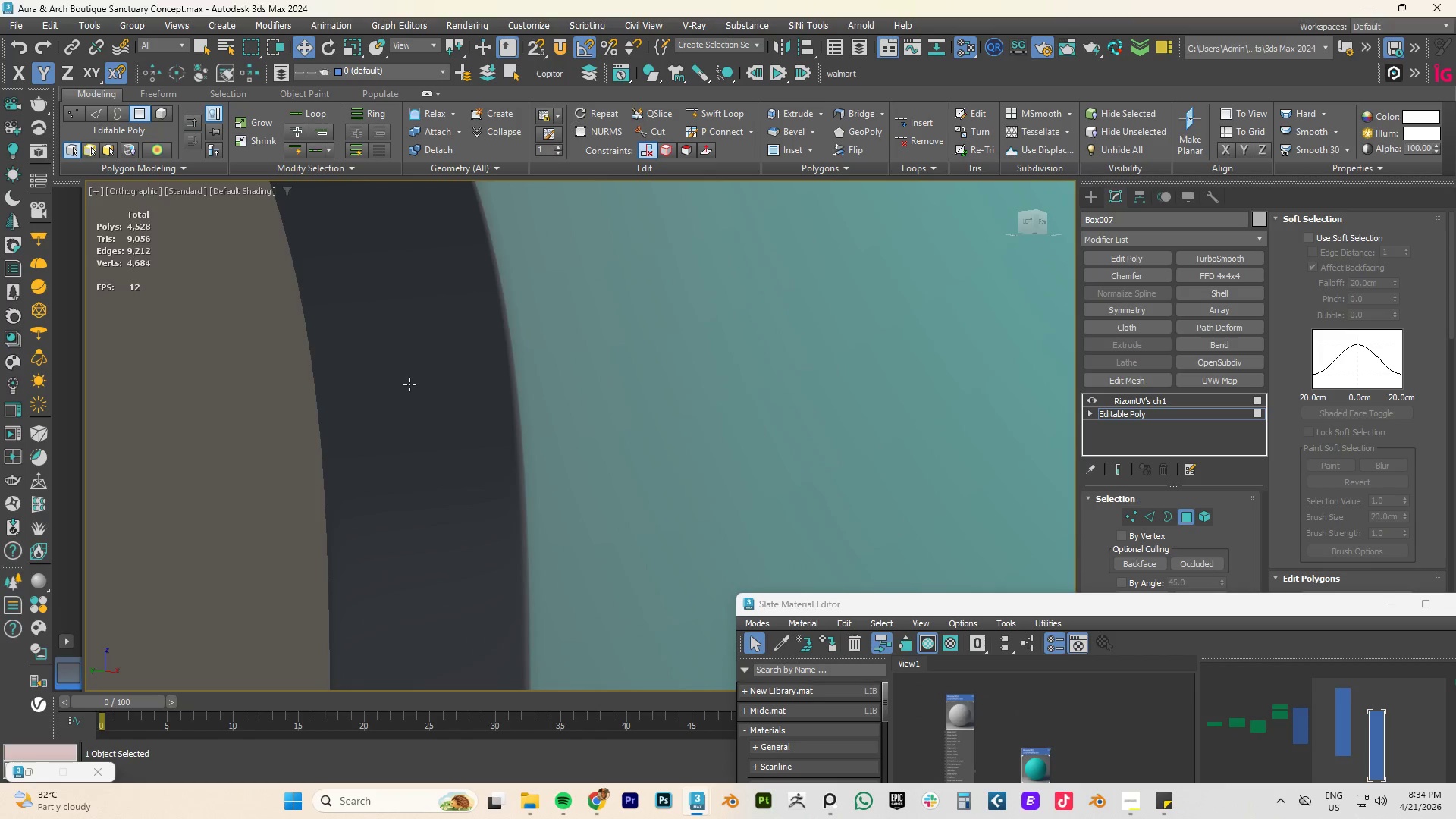 
key(F4)
 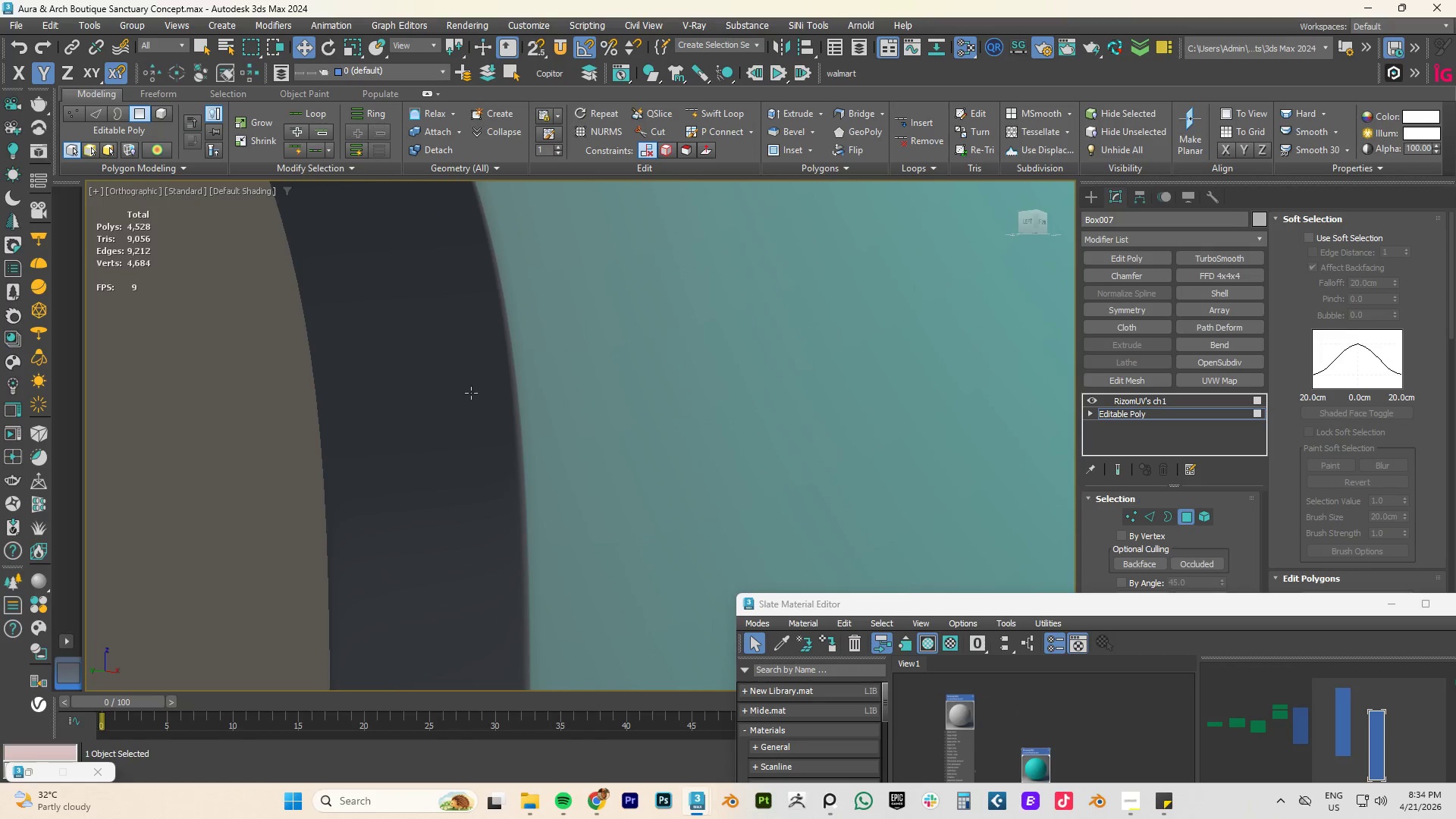 
key(F4)
 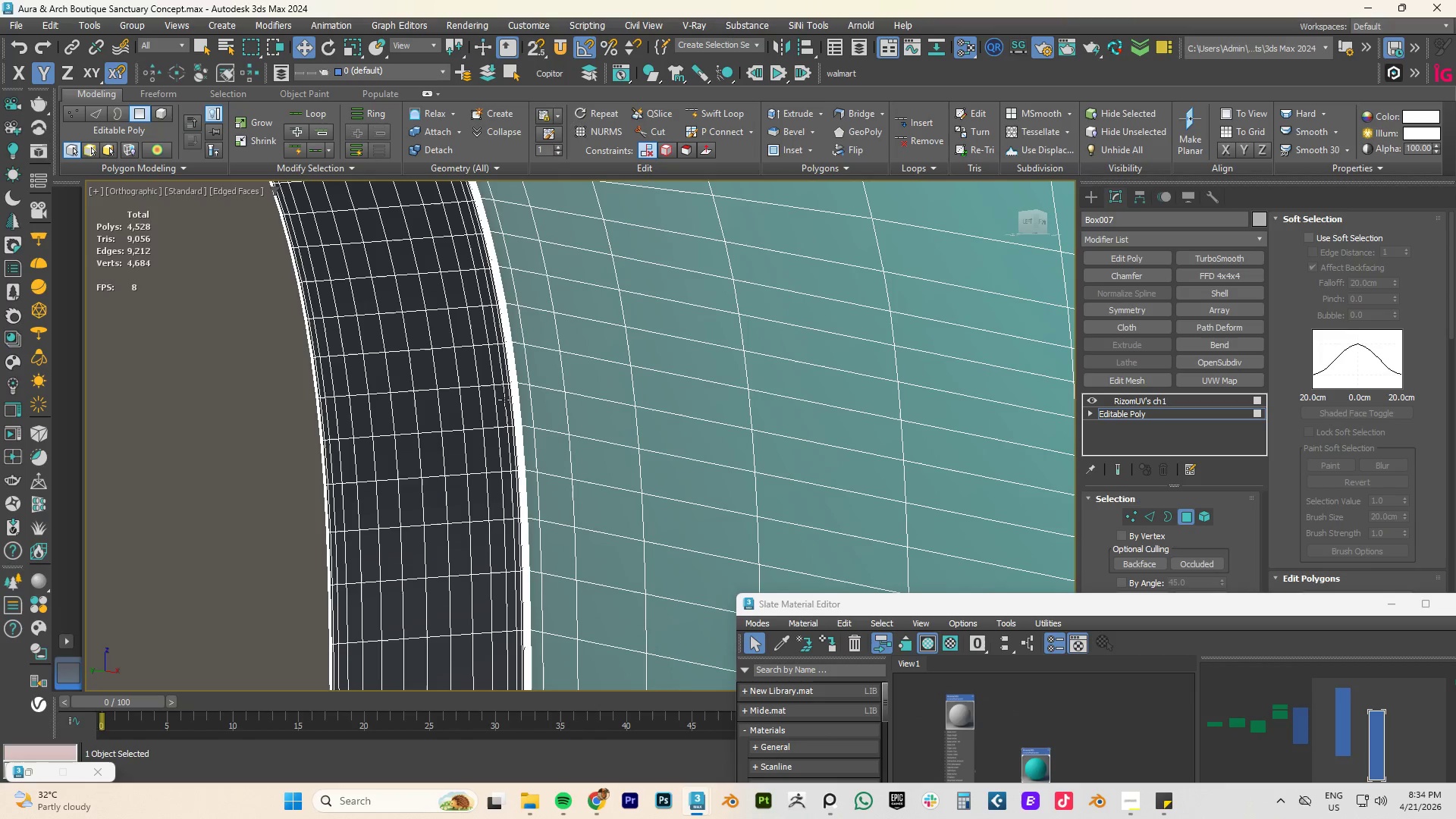 
left_click([504, 400])
 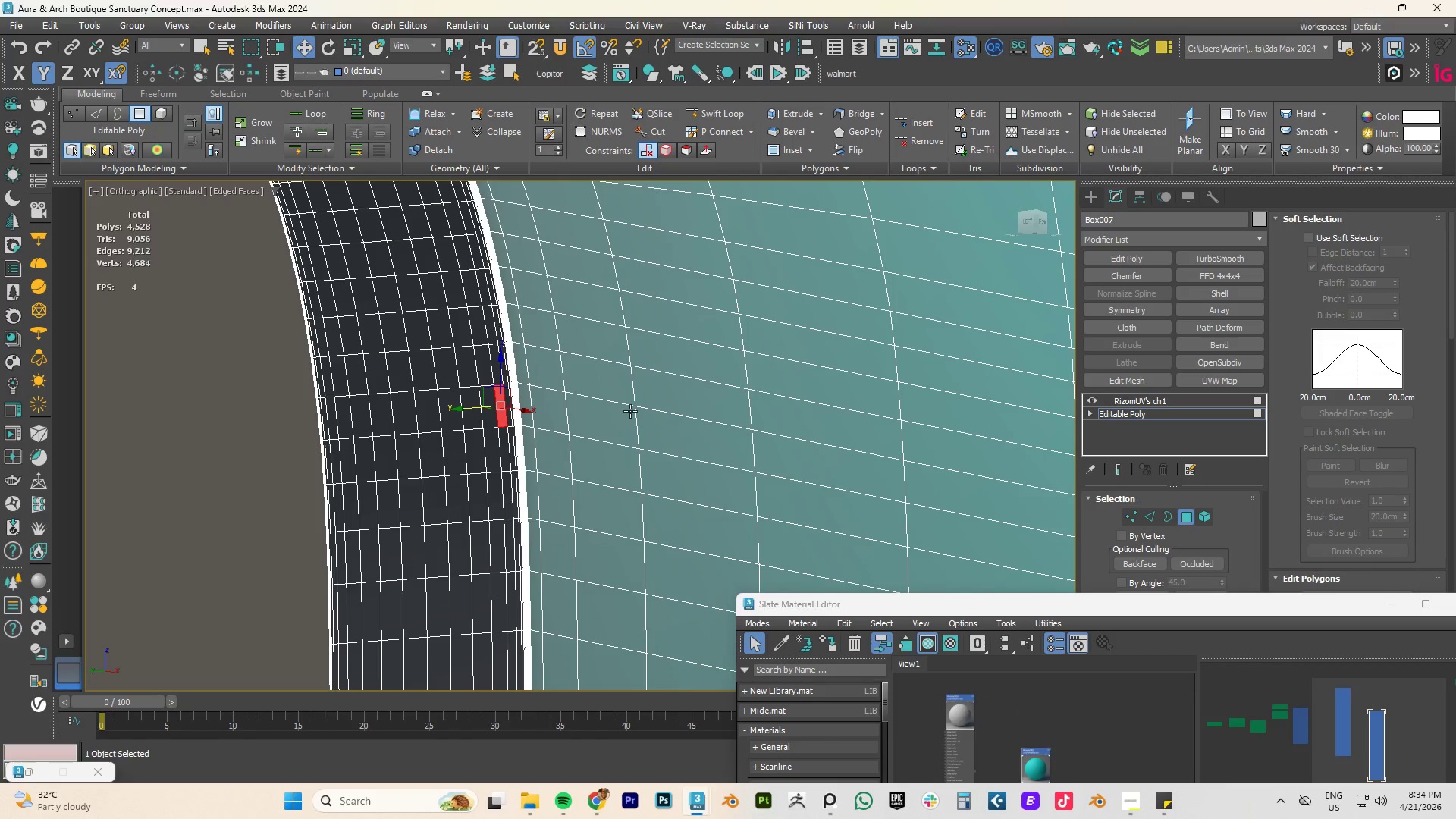 
key(2)
 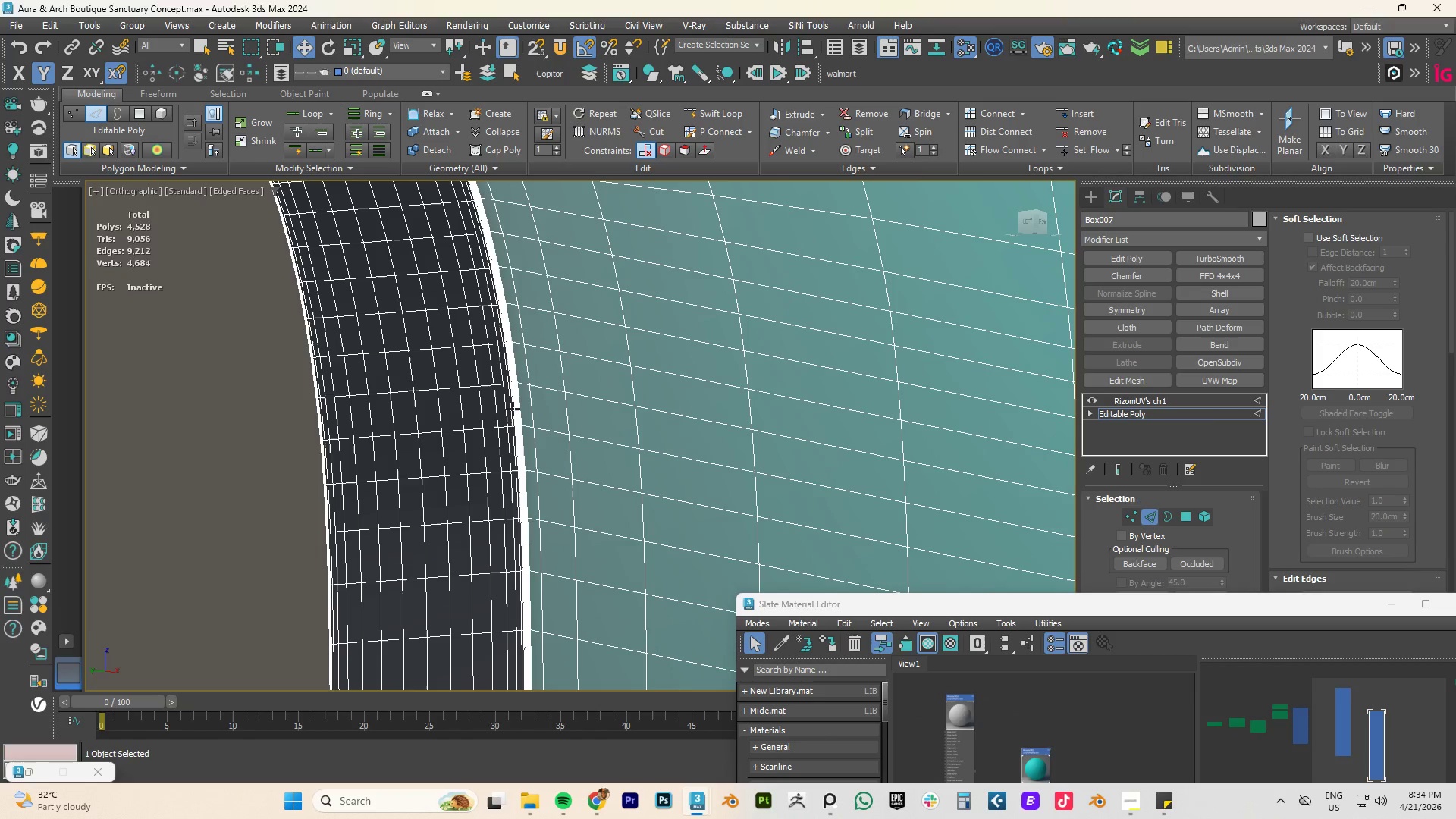 
double_click([512, 410])
 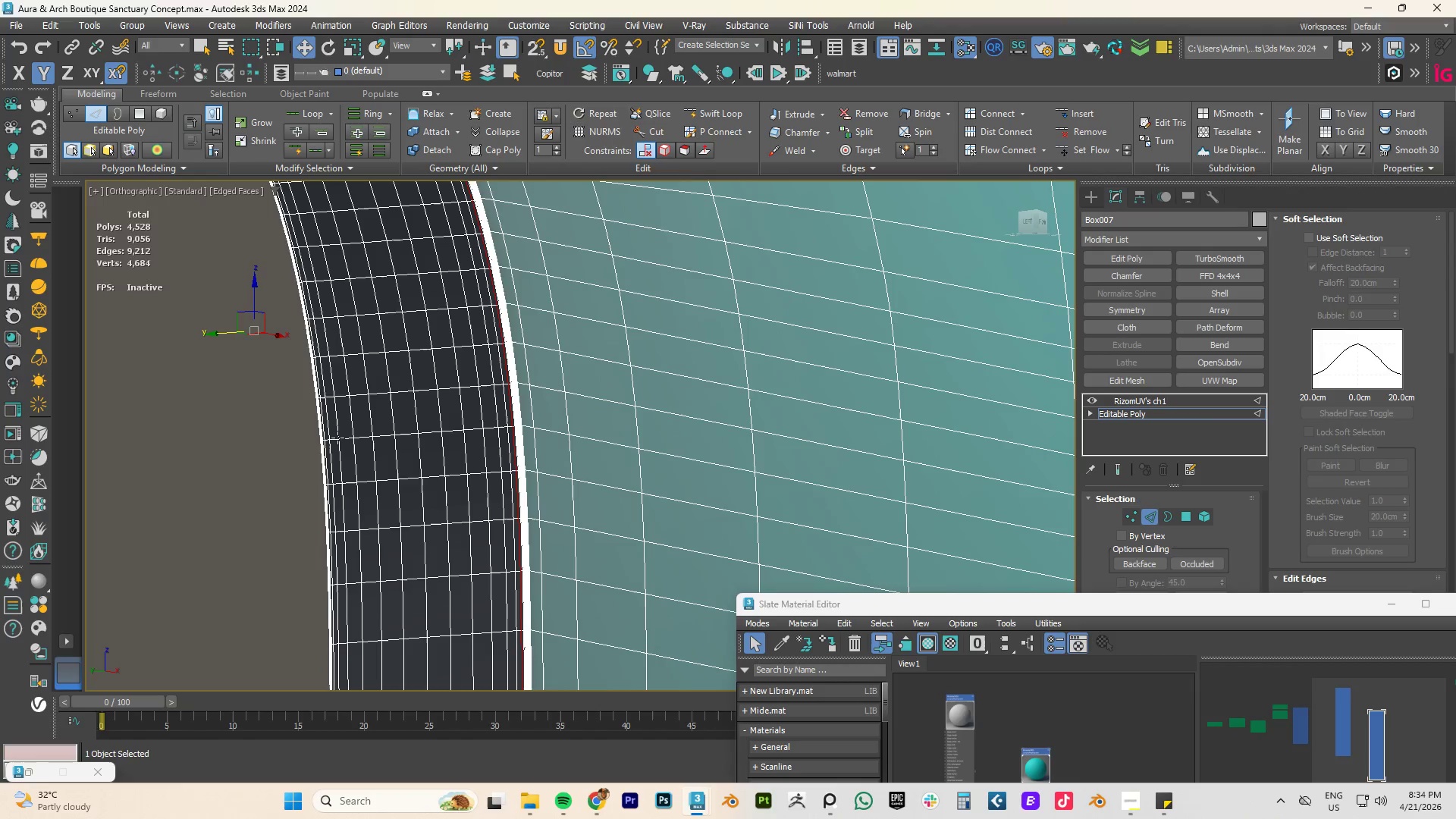 
hold_key(key=ControlLeft, duration=2.28)
double_click([324, 434])
 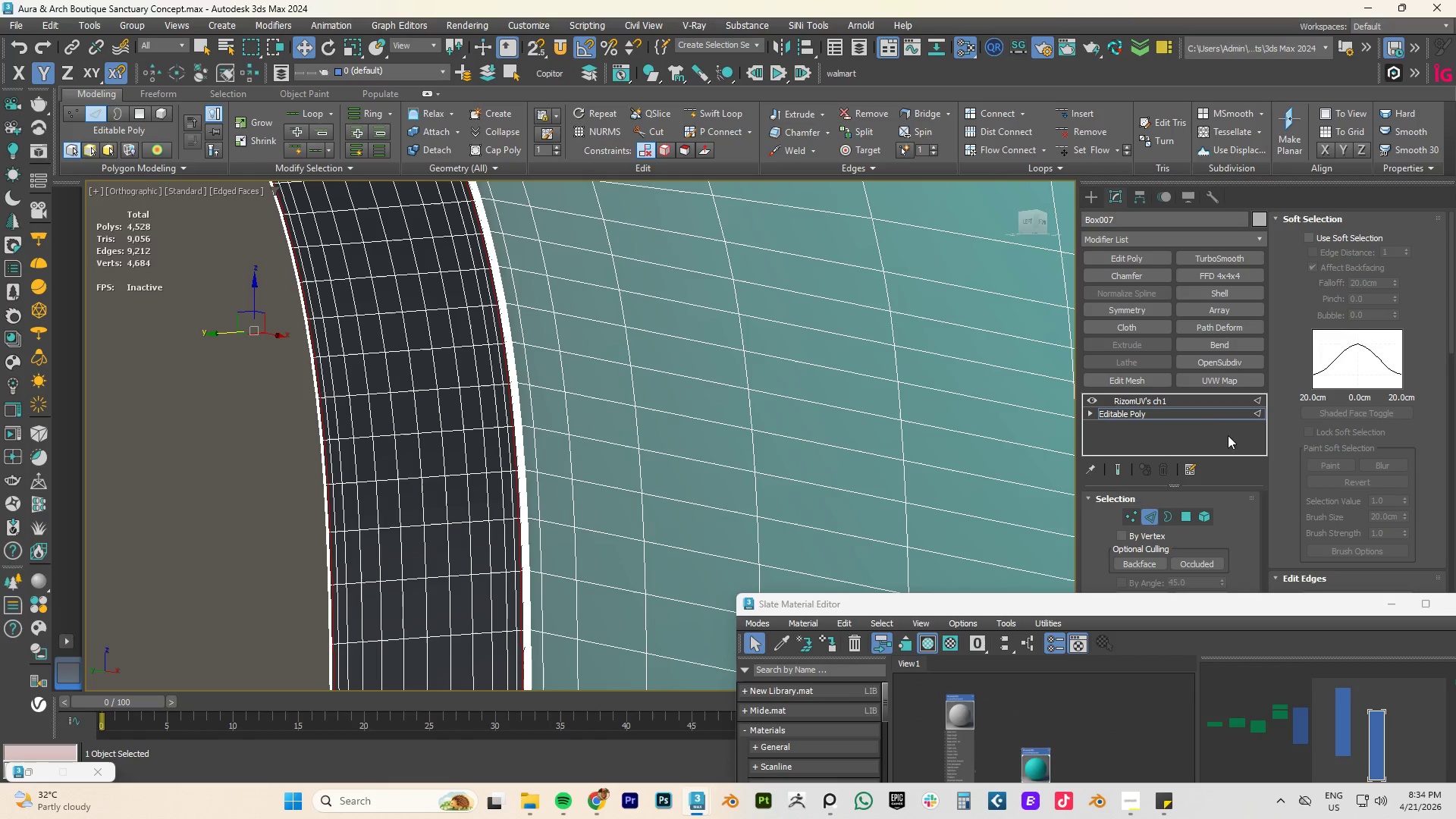 
hold_key(key=ControlLeft, duration=1.06)
left_click([1185, 515])
 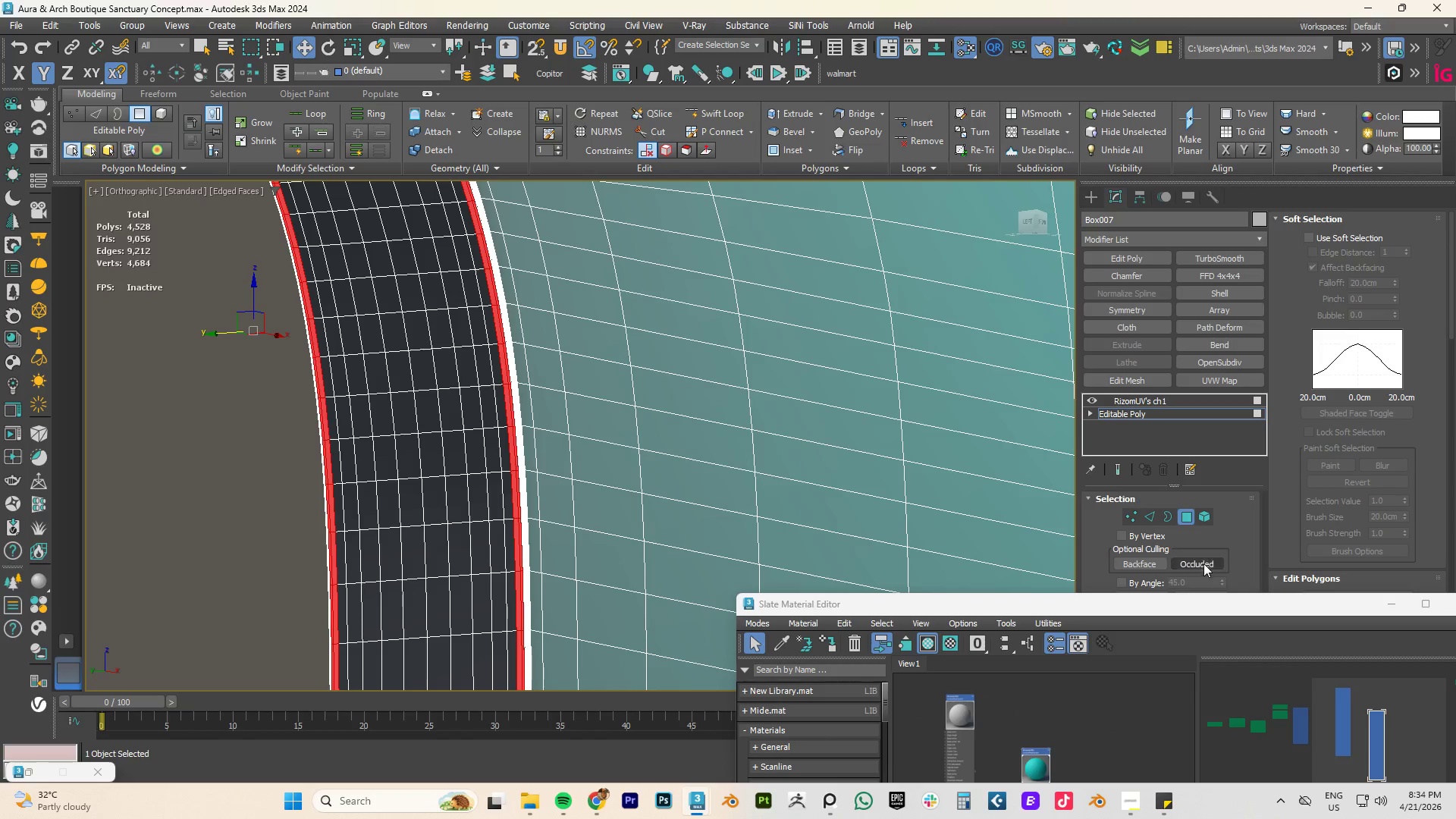 
left_click_drag(start_coordinate=[1197, 607], to_coordinate=[1182, 672])
 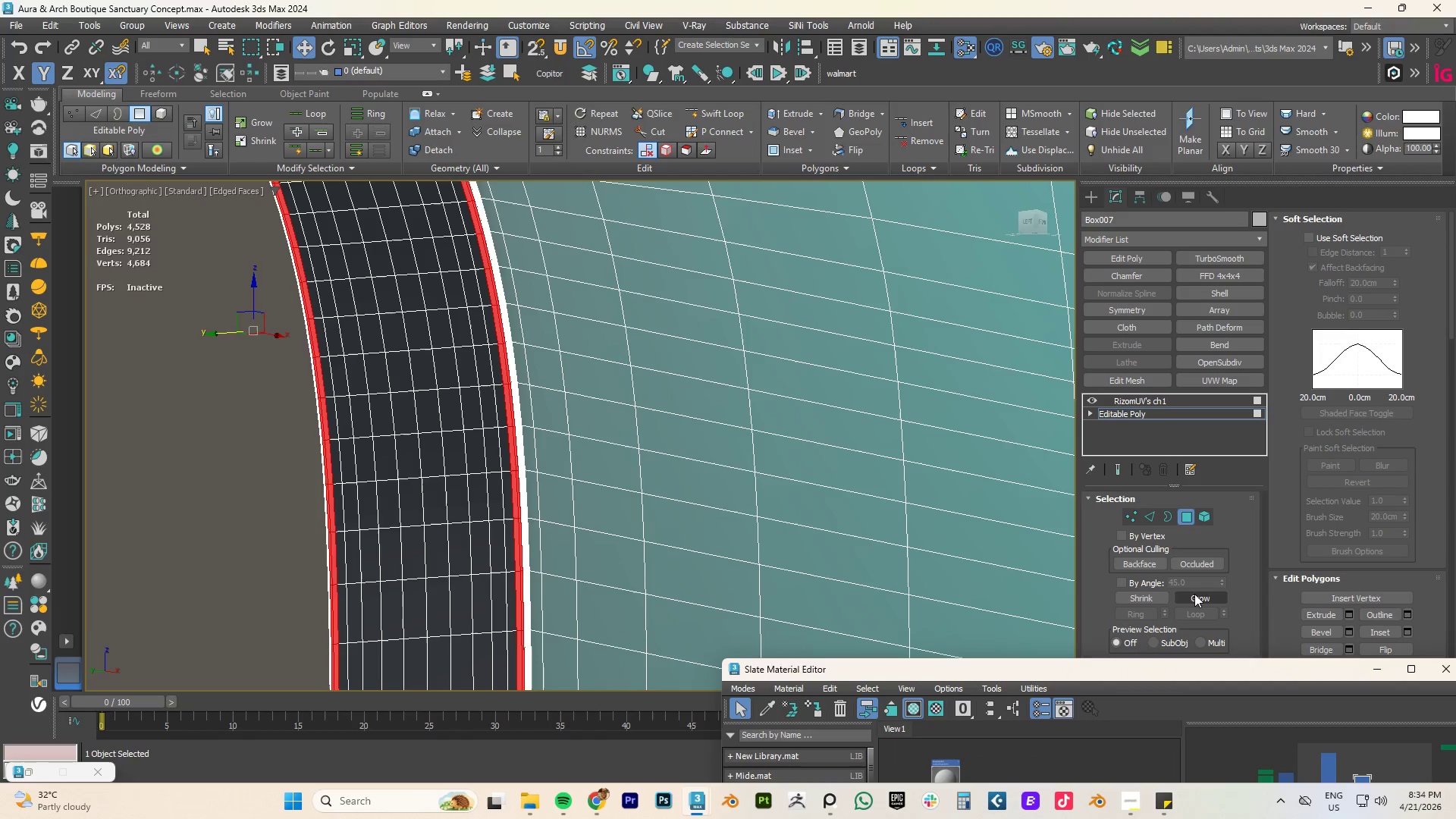 
double_click([1194, 594])
 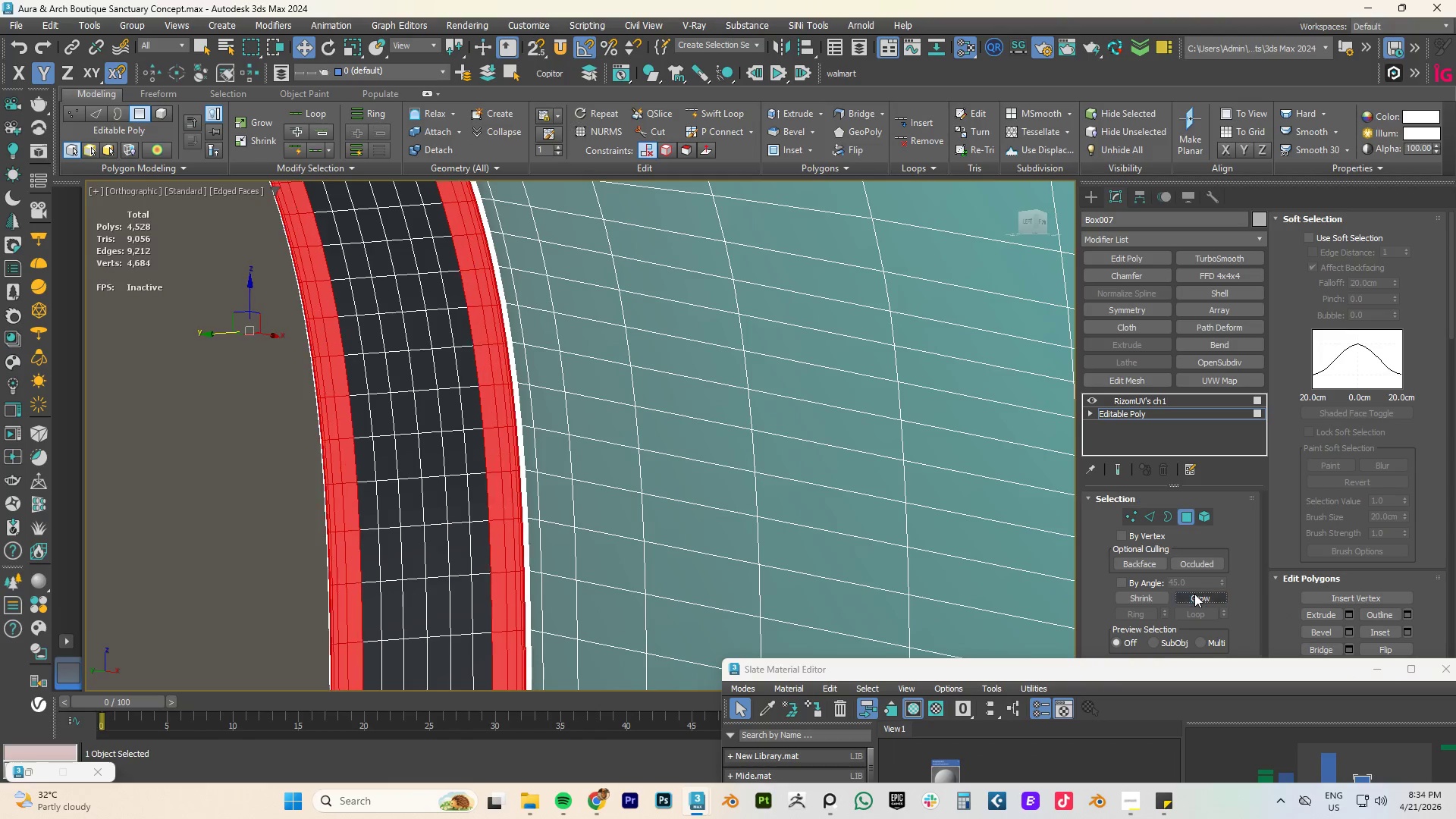 
triple_click([1194, 594])
 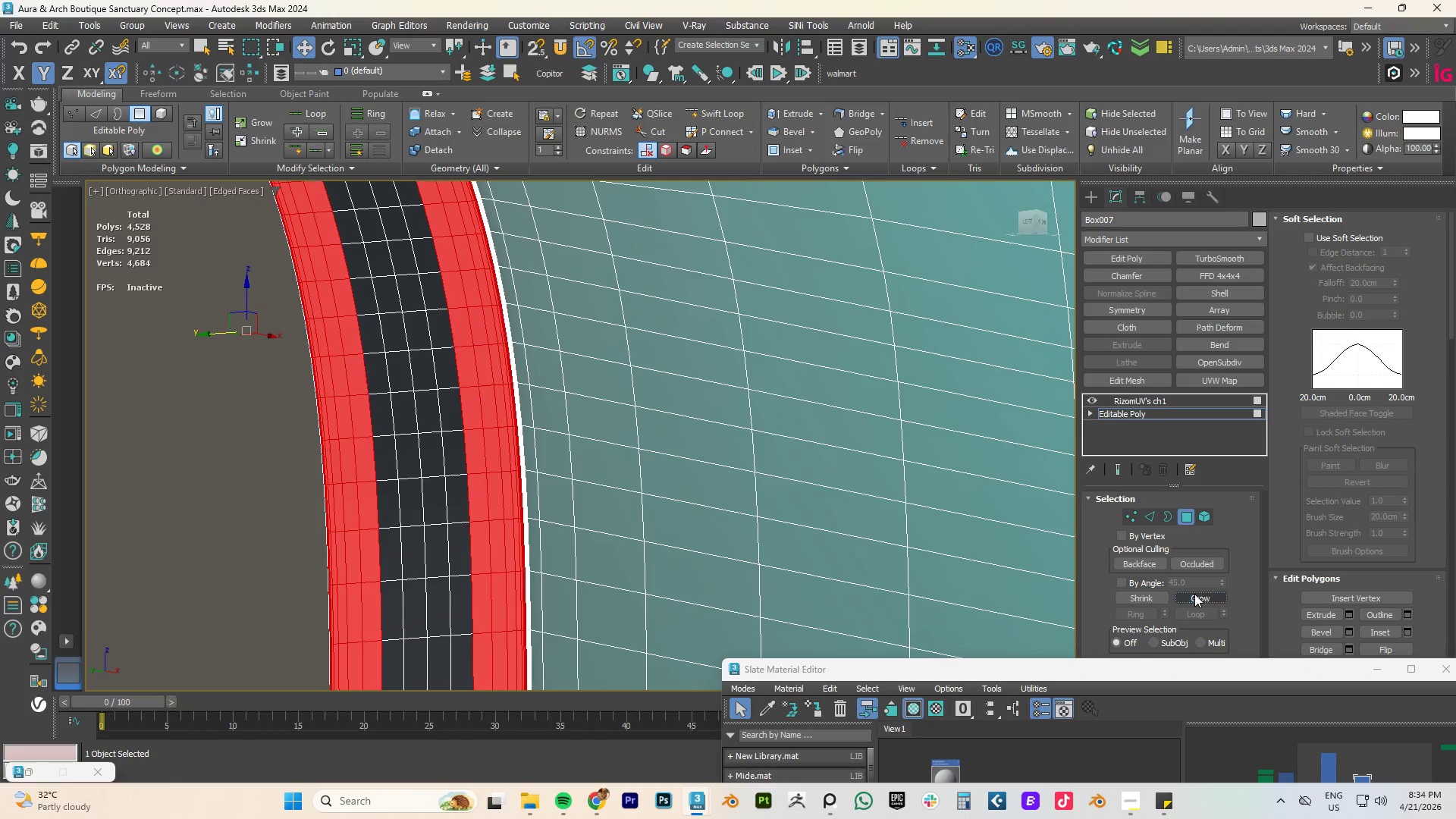 
triple_click([1194, 594])
 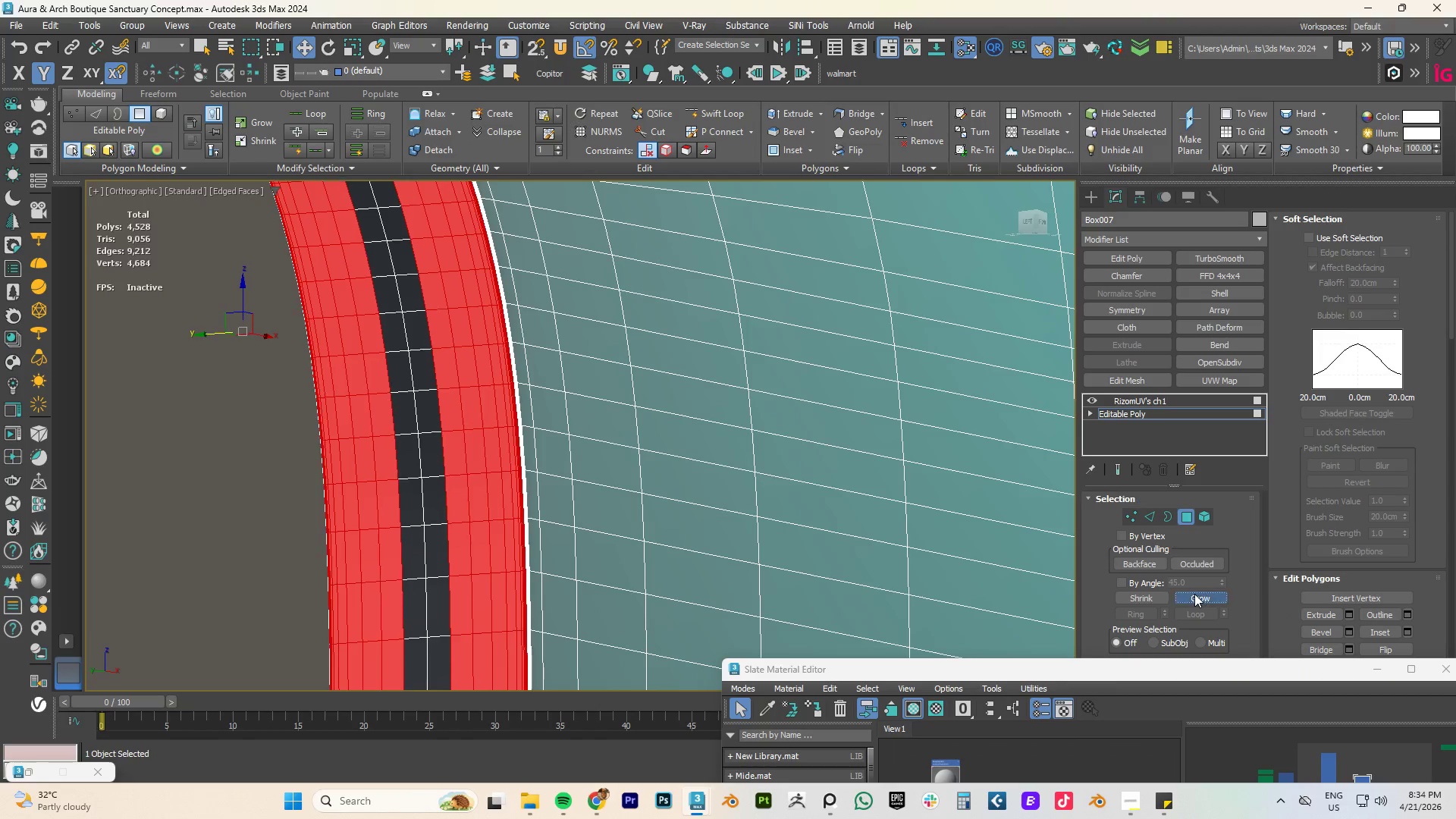 
triple_click([1194, 594])
 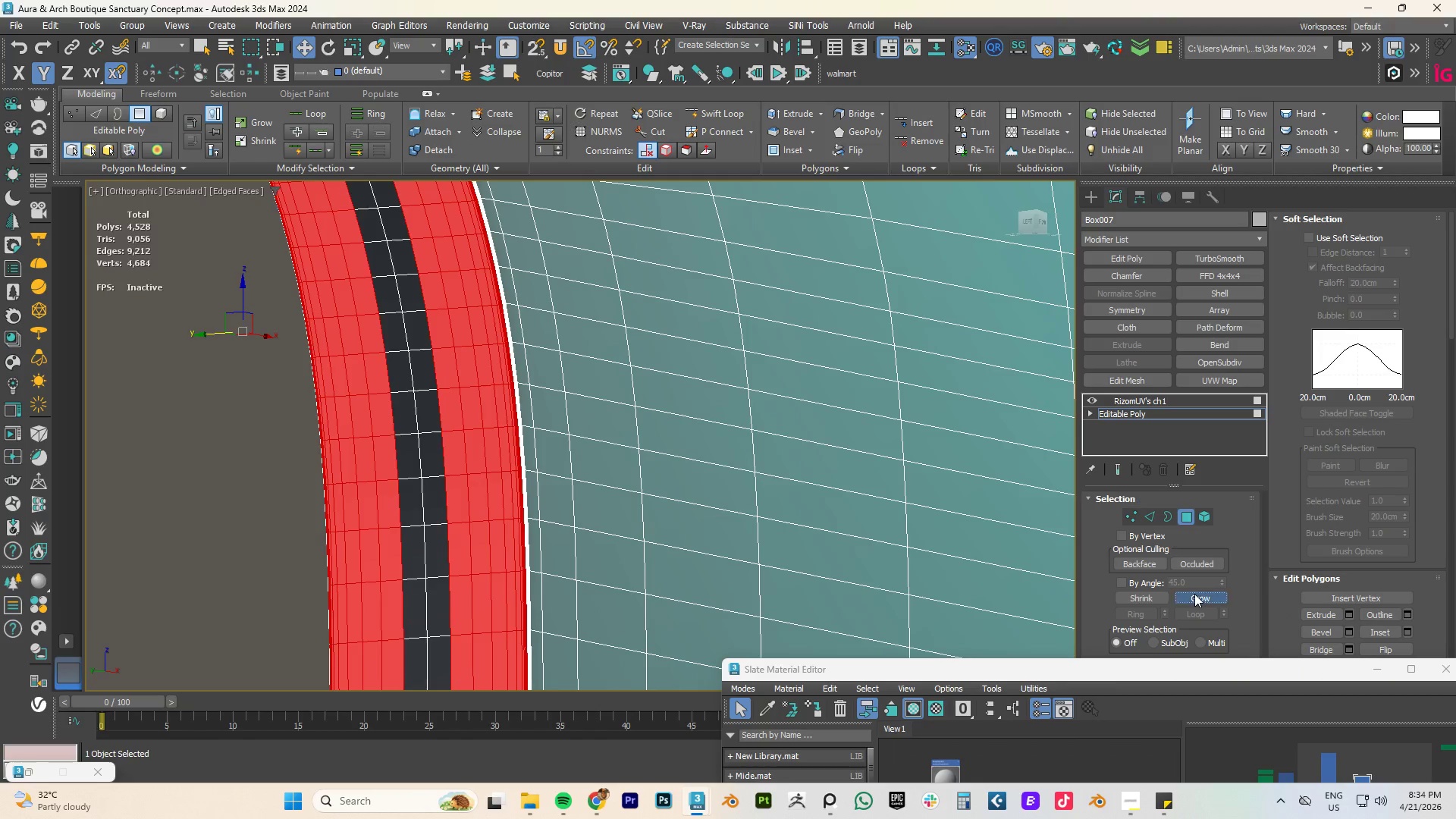 
triple_click([1194, 594])
 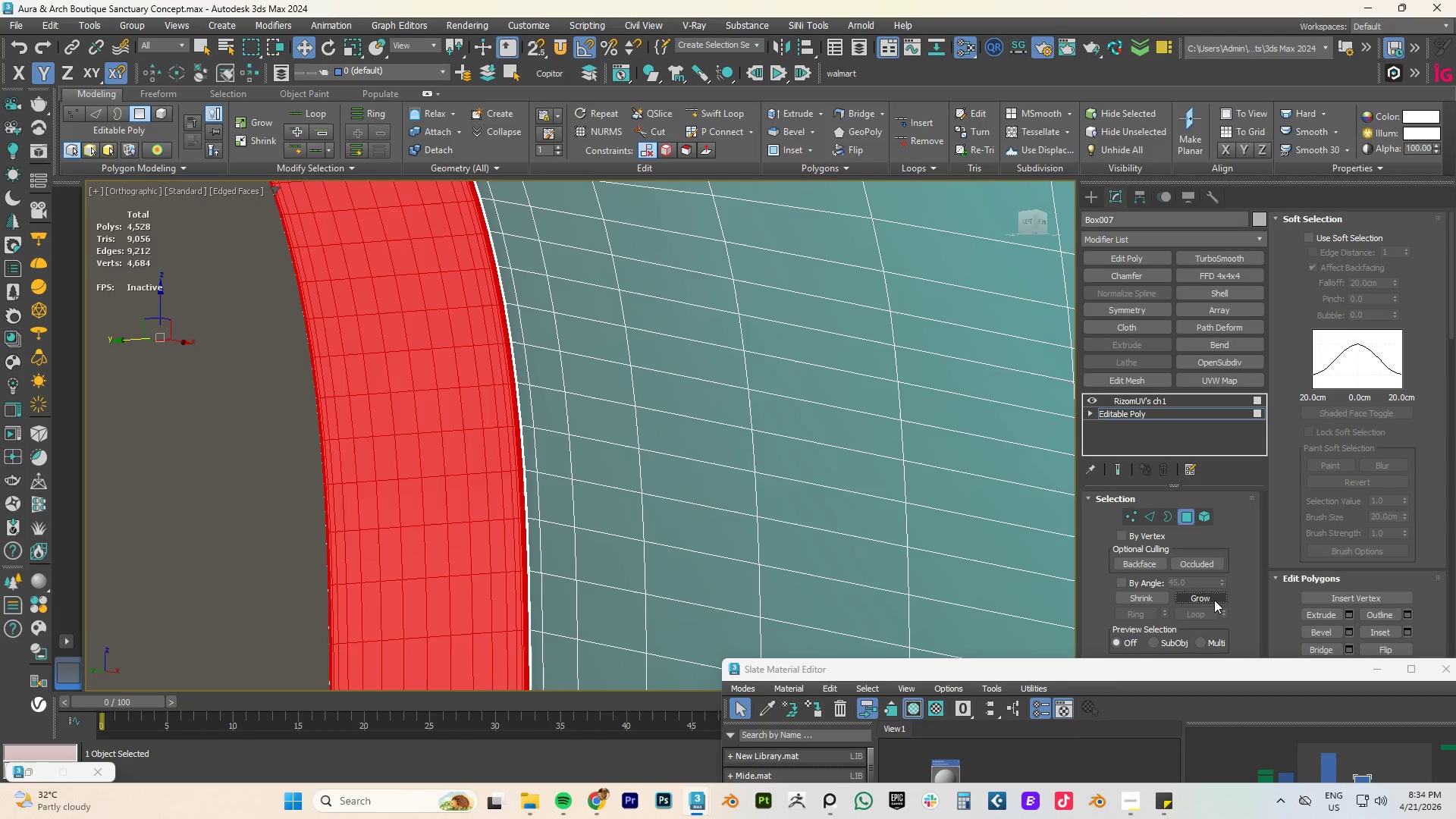 
key(Control+Z)
 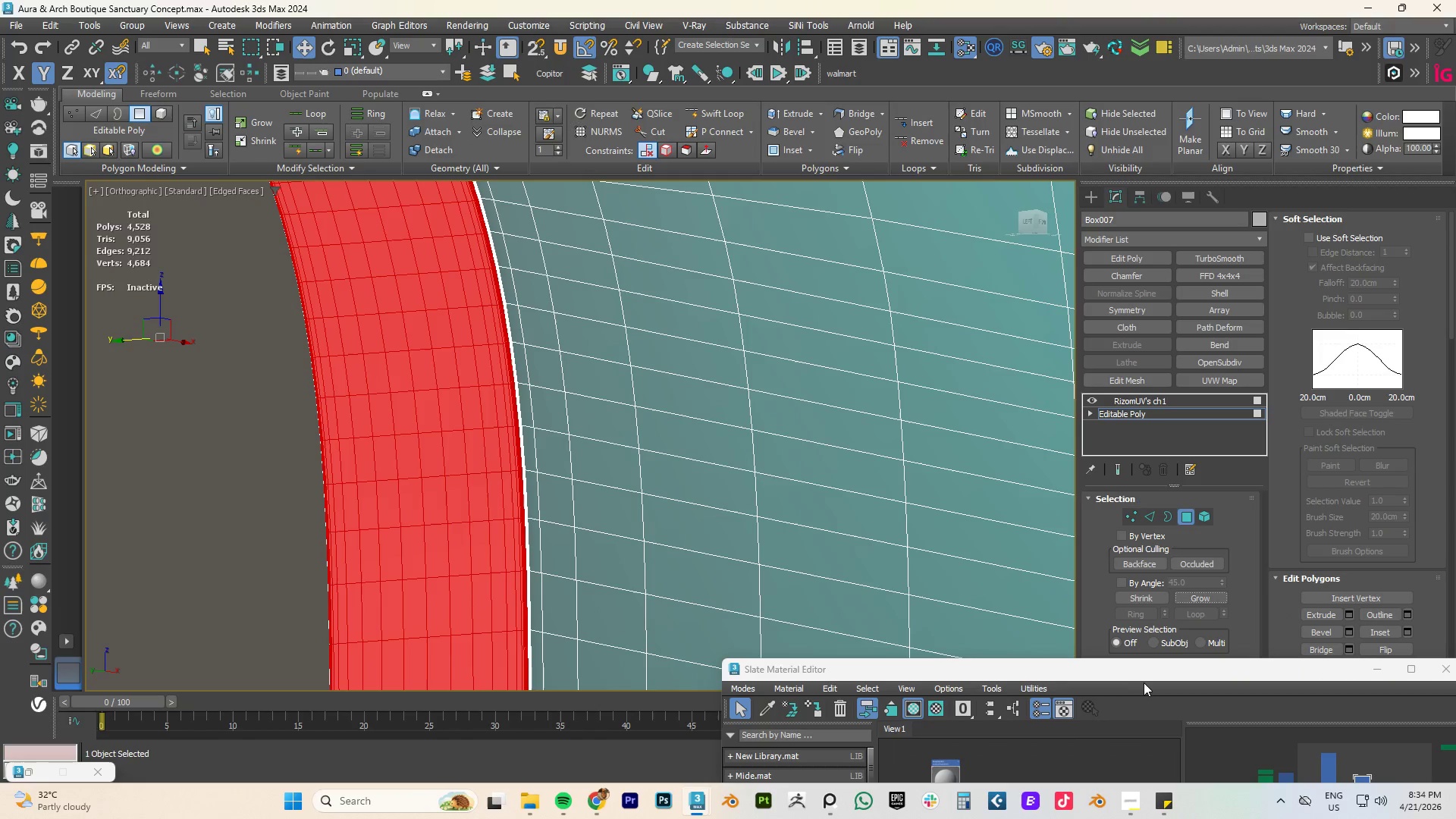 
left_click_drag(start_coordinate=[1131, 673], to_coordinate=[1089, 314])
 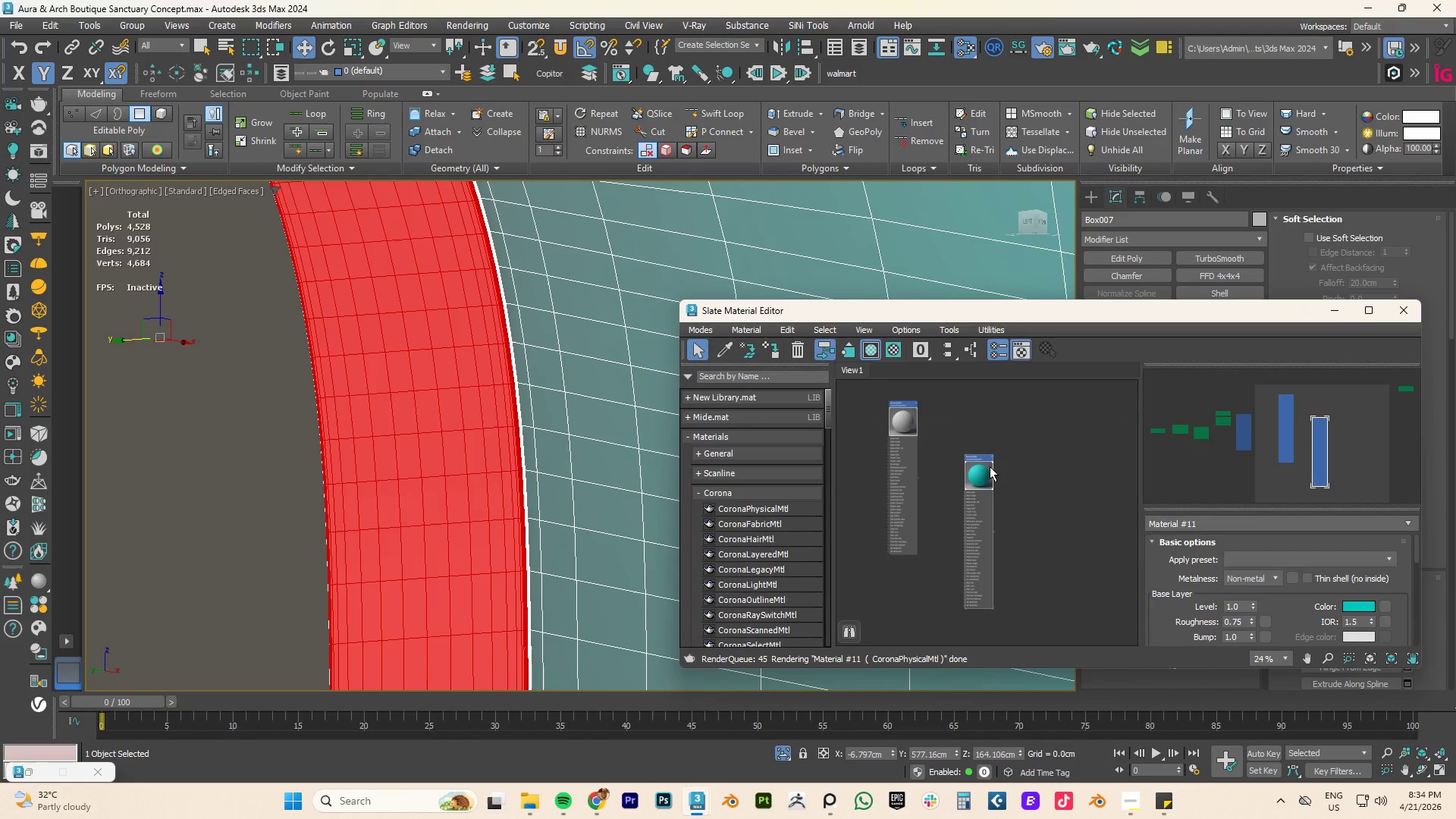 
right_click([985, 471])
 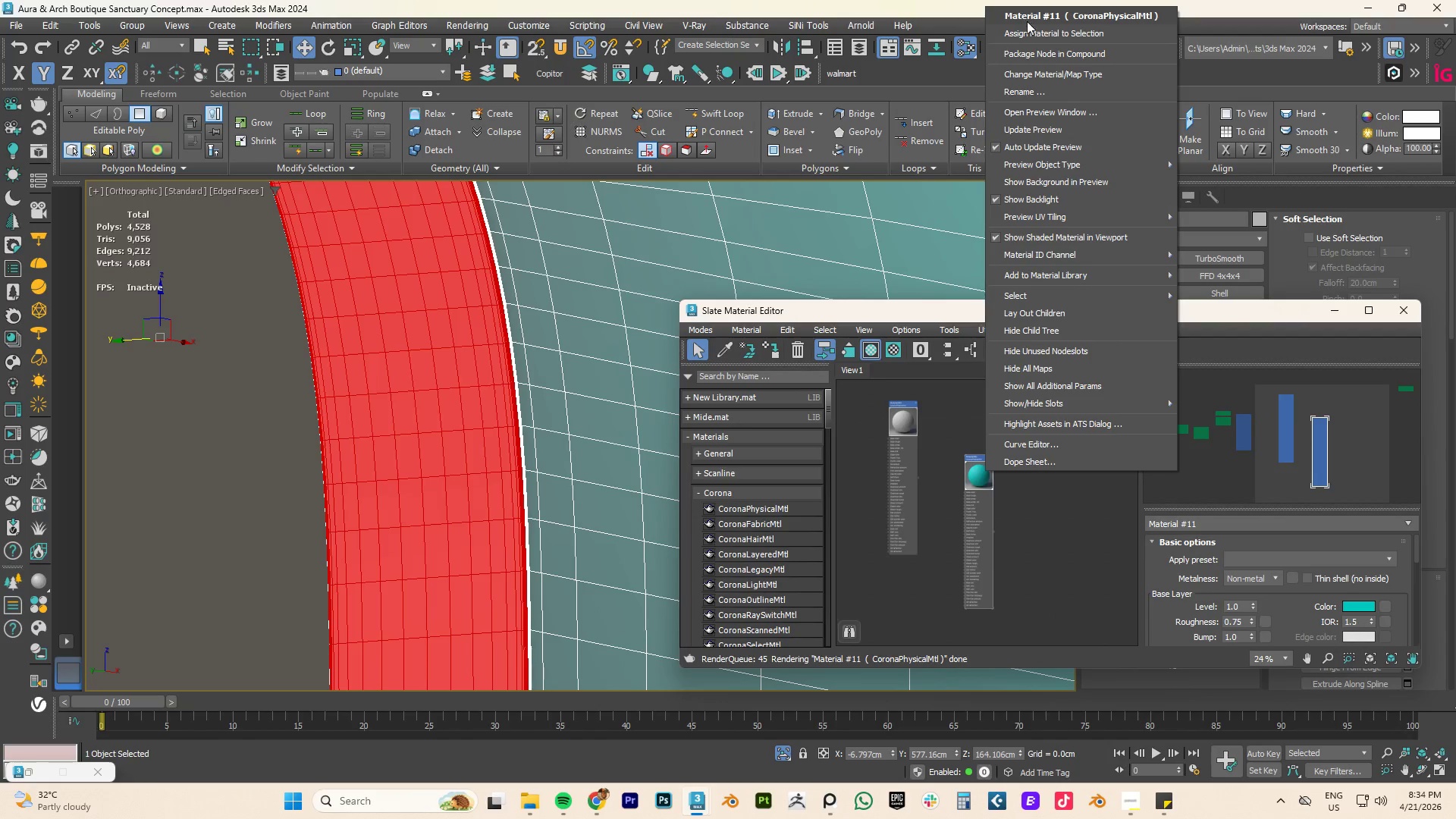 
left_click([1029, 31])
 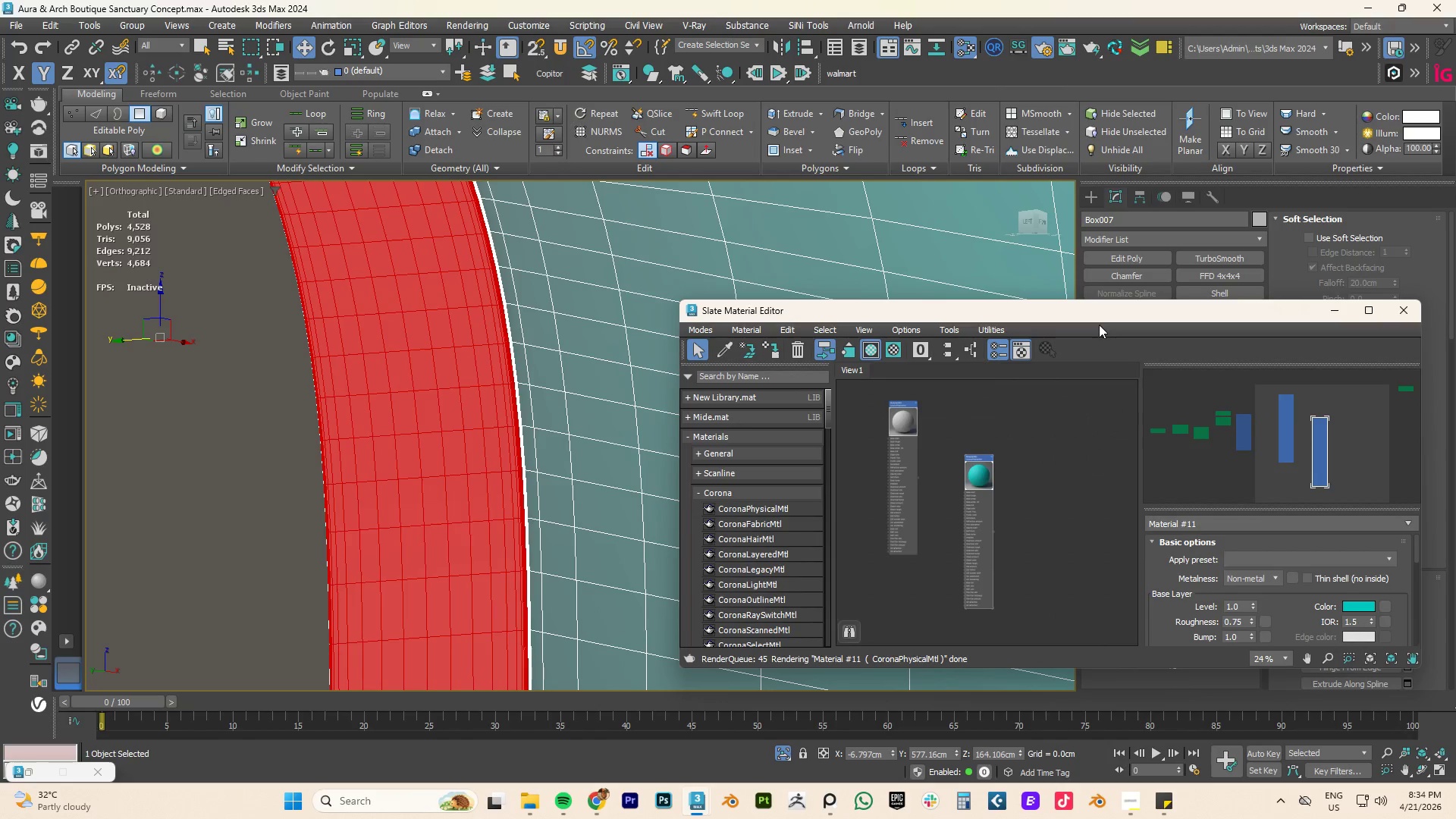 
left_click_drag(start_coordinate=[1093, 314], to_coordinate=[1120, 475])
 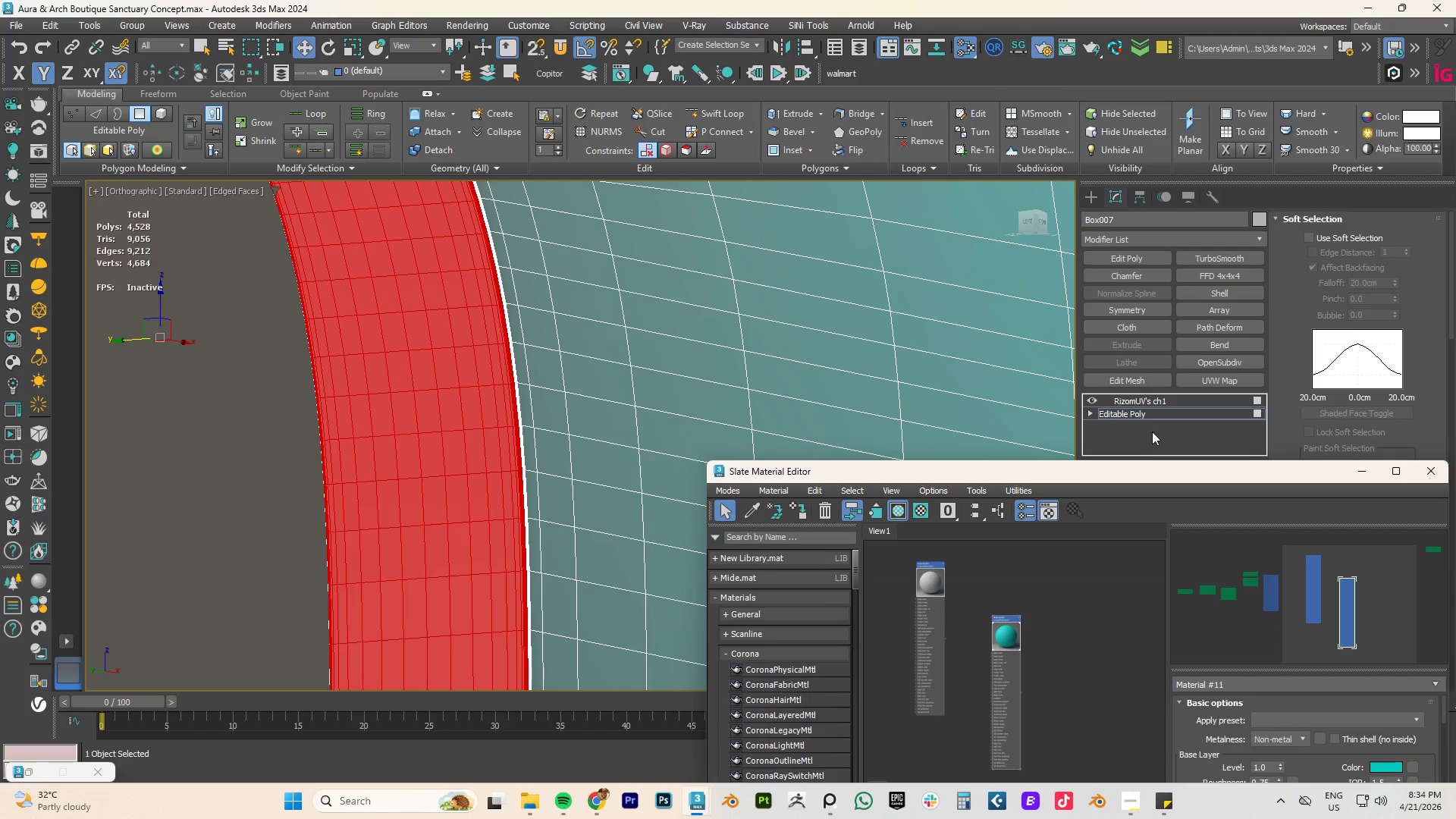 
left_click([1151, 410])
 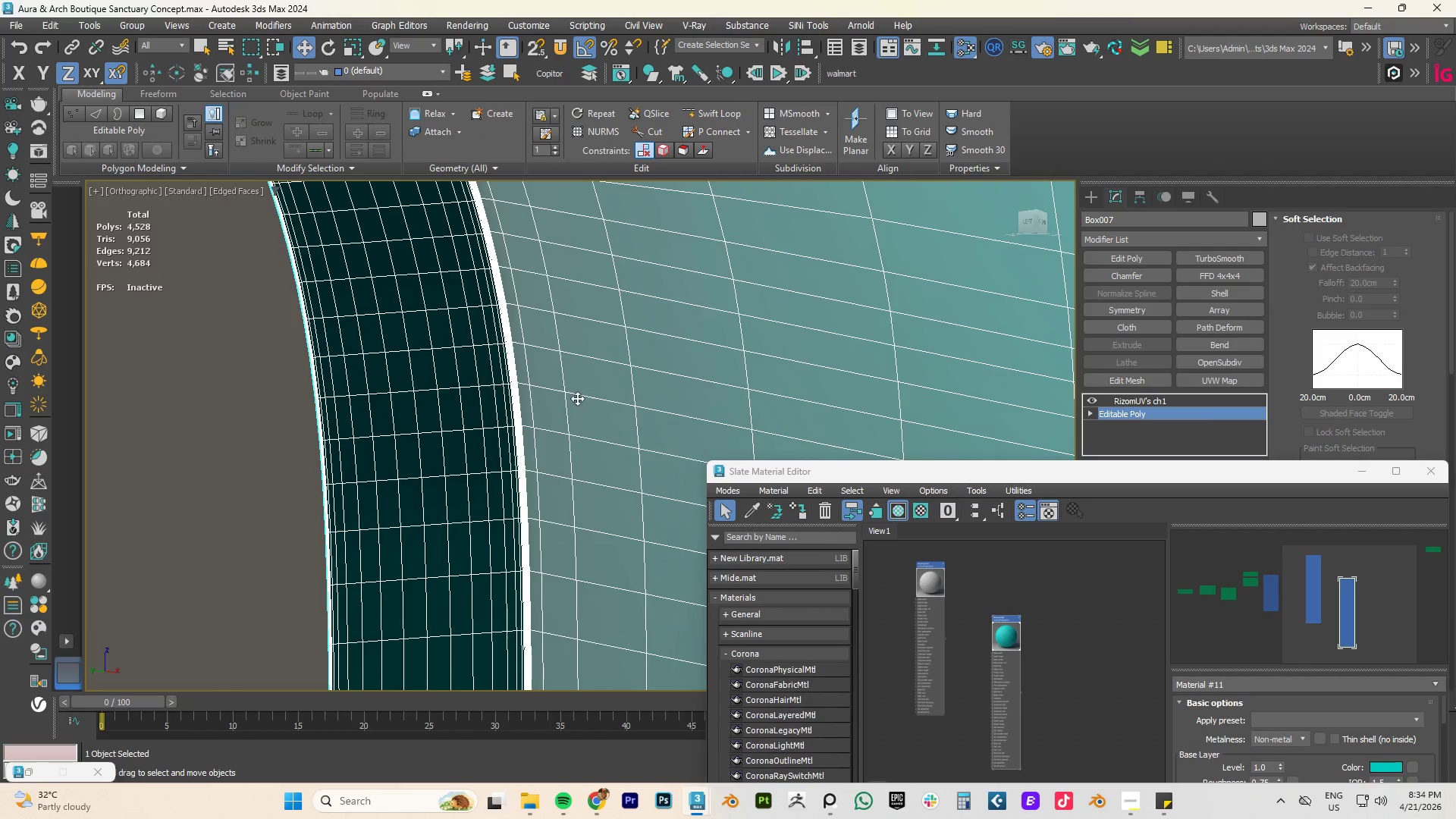 
scroll: coordinate [551, 393], scroll_direction: down, amount: 4.0
 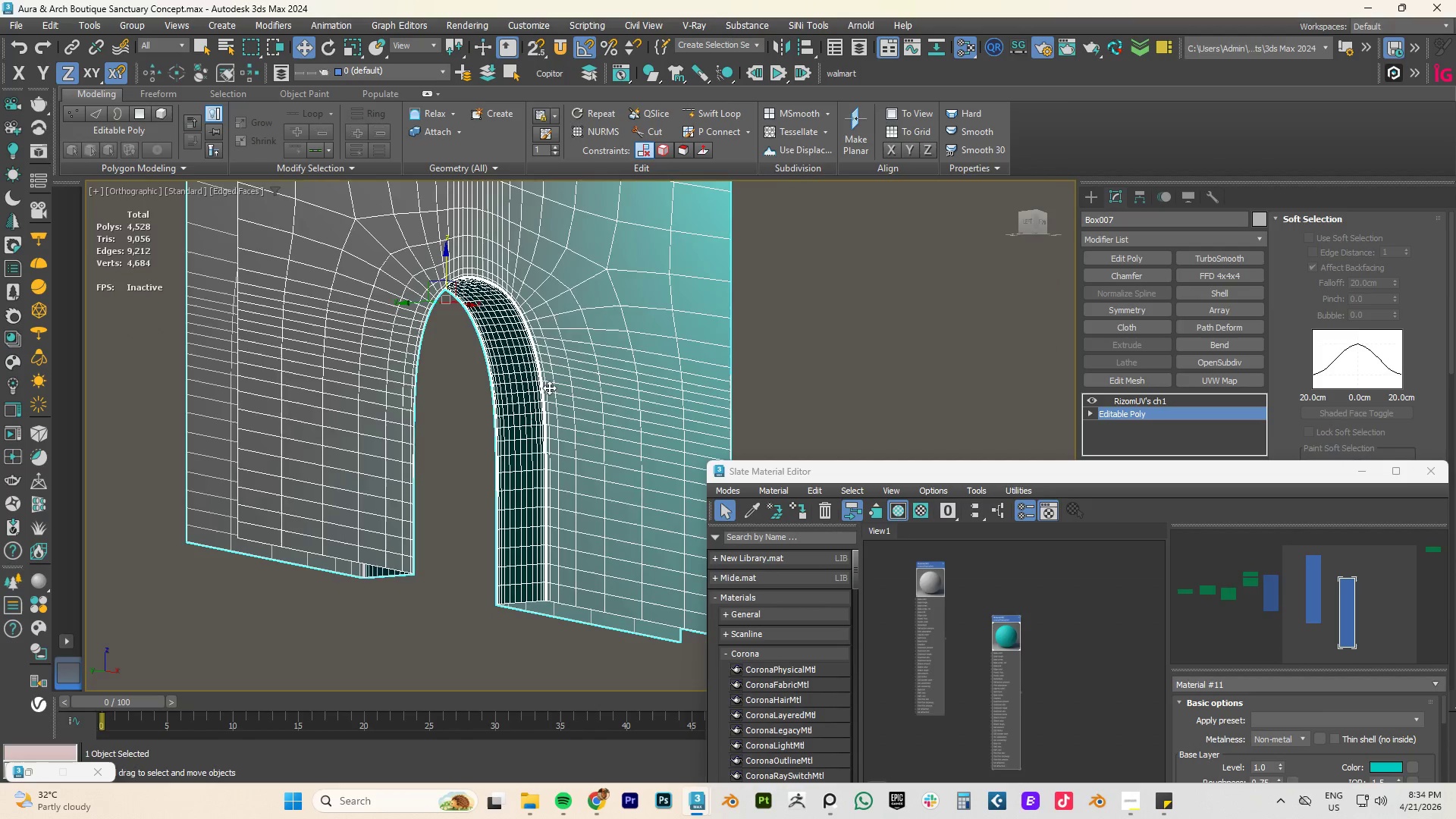 
key(F4)
 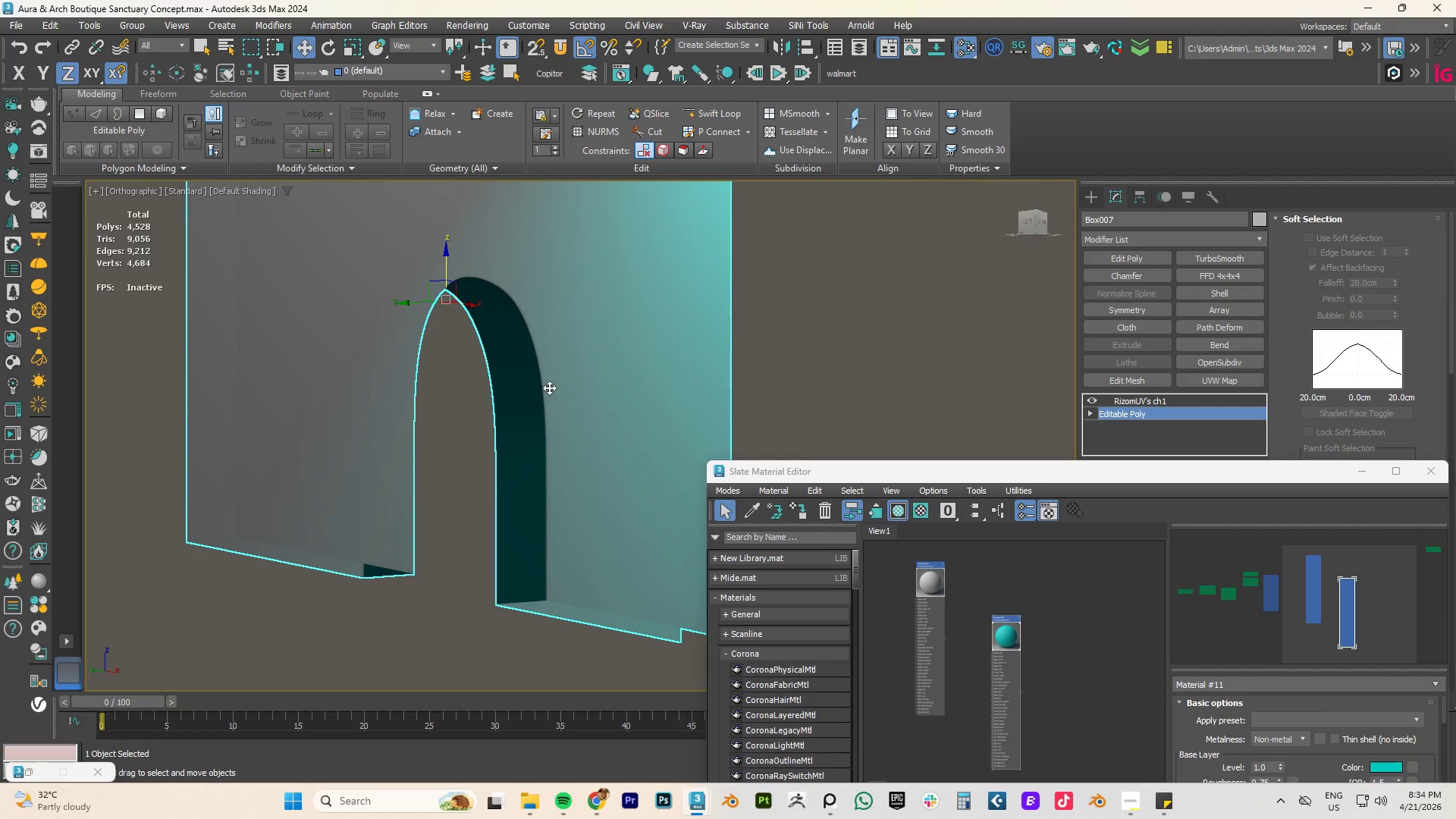 
hold_key(key=AltLeft, duration=1.83)
 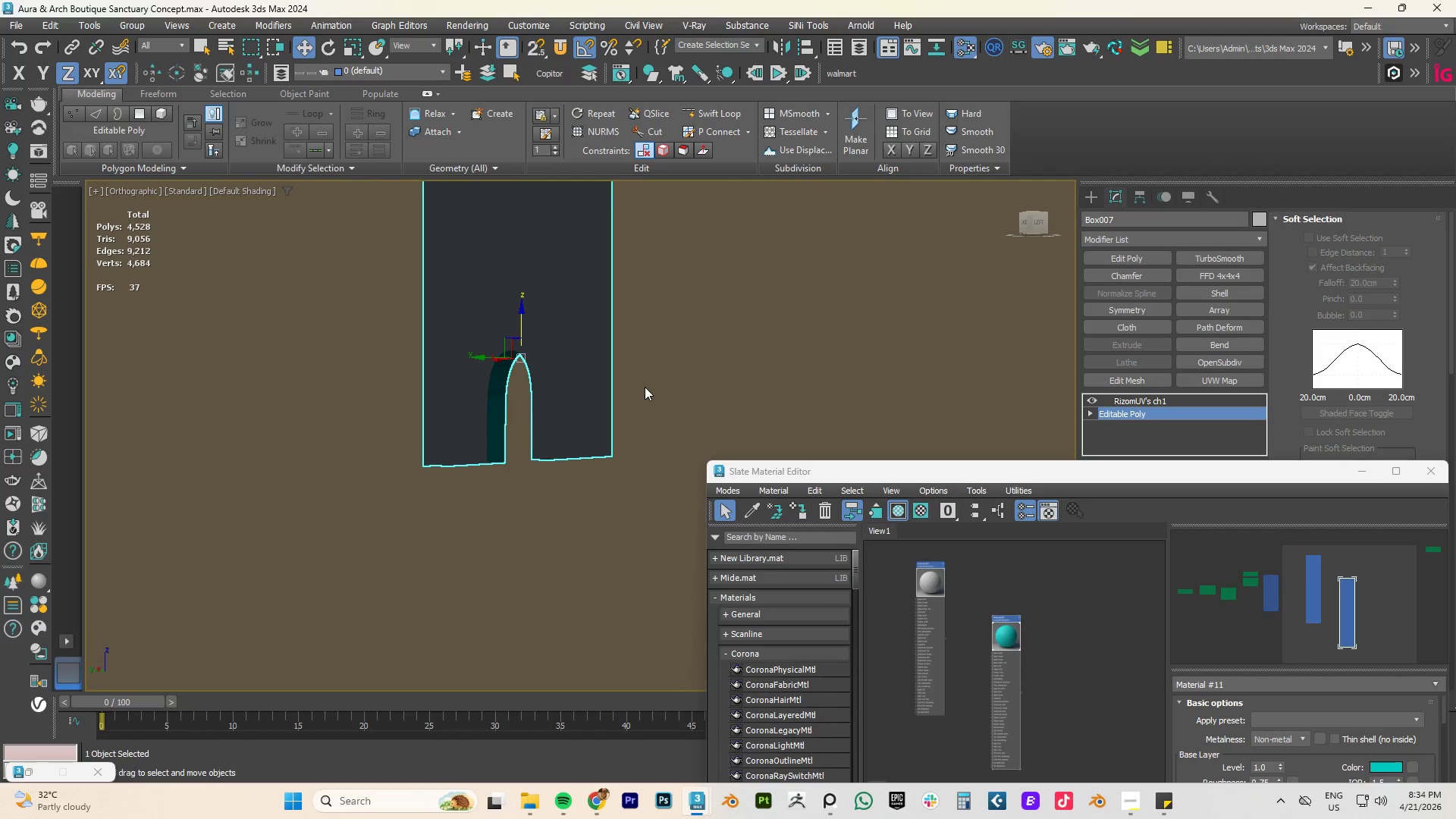 
scroll: coordinate [549, 388], scroll_direction: down, amount: 3.0
 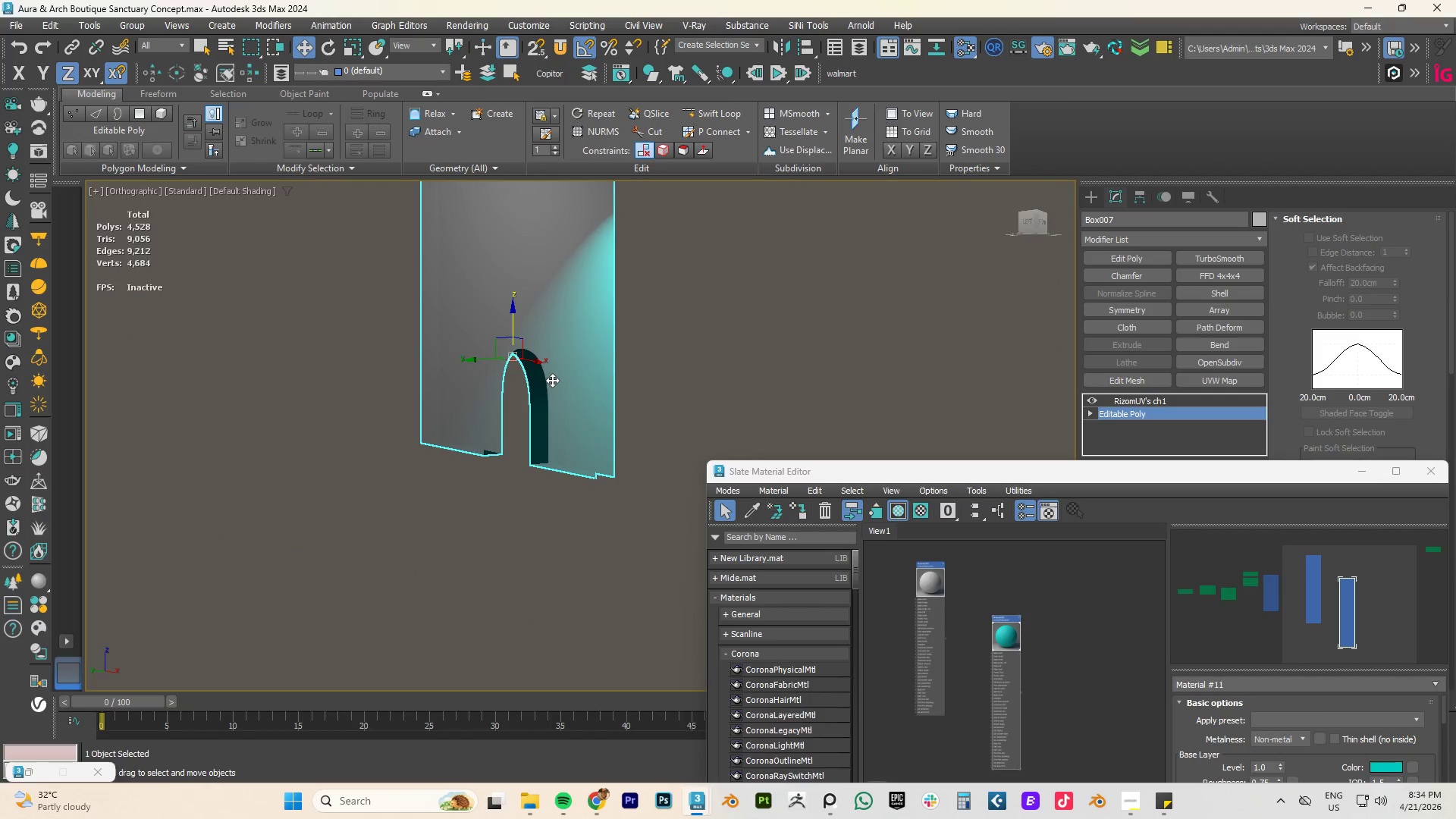 
key(Alt+Q)
 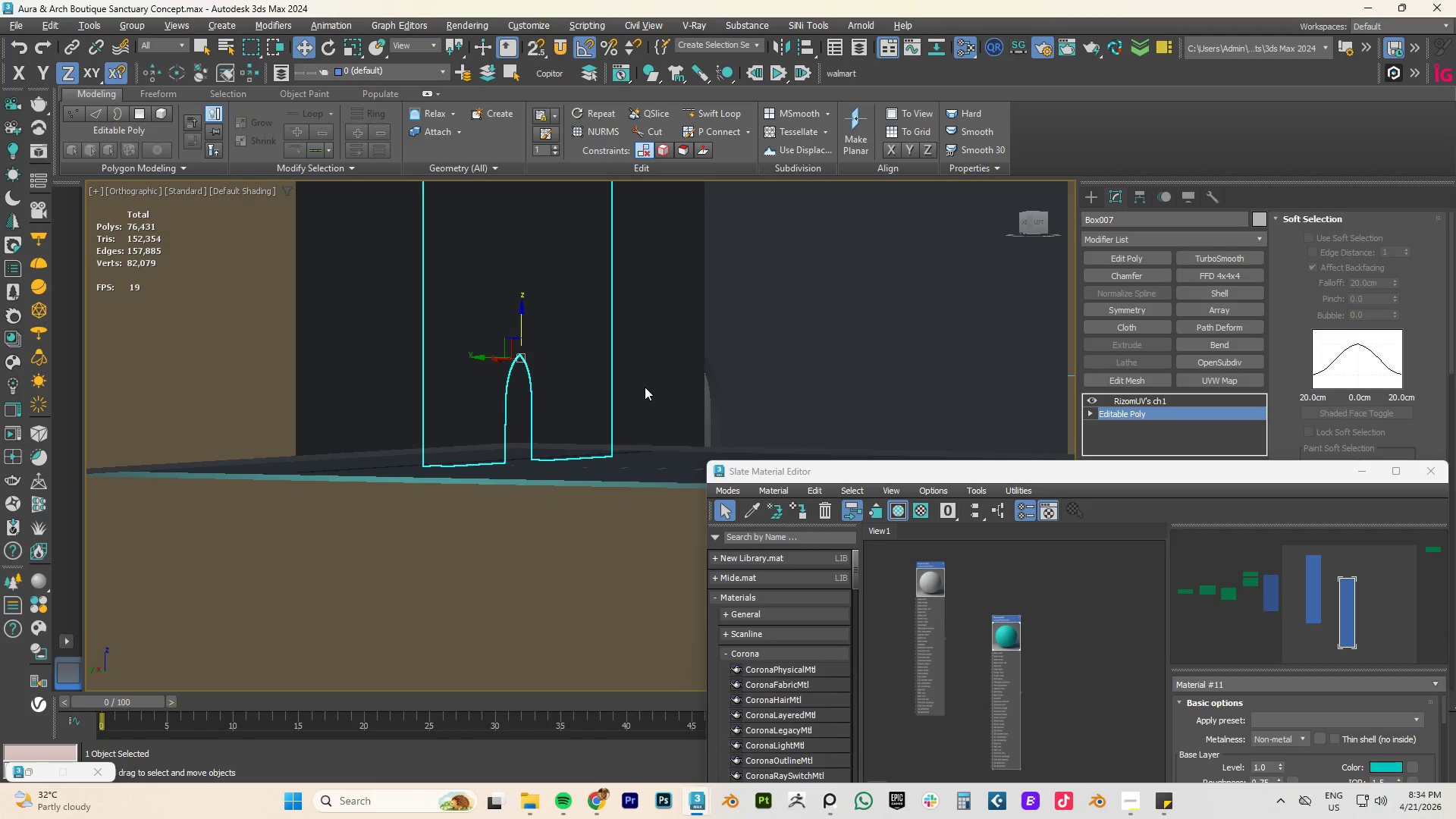 
key(Alt+W)
 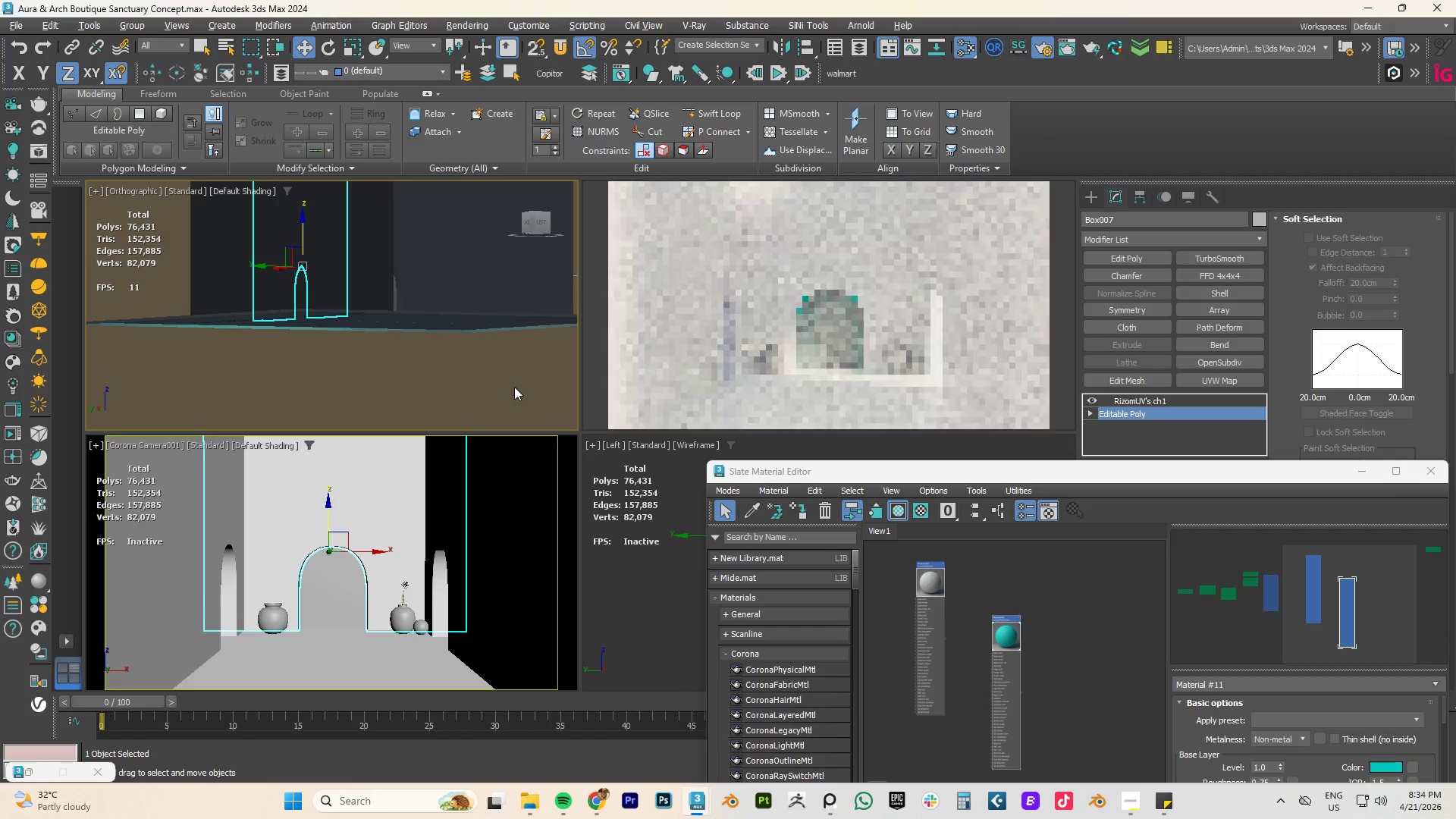 
hold_key(key=AltLeft, duration=0.33)
 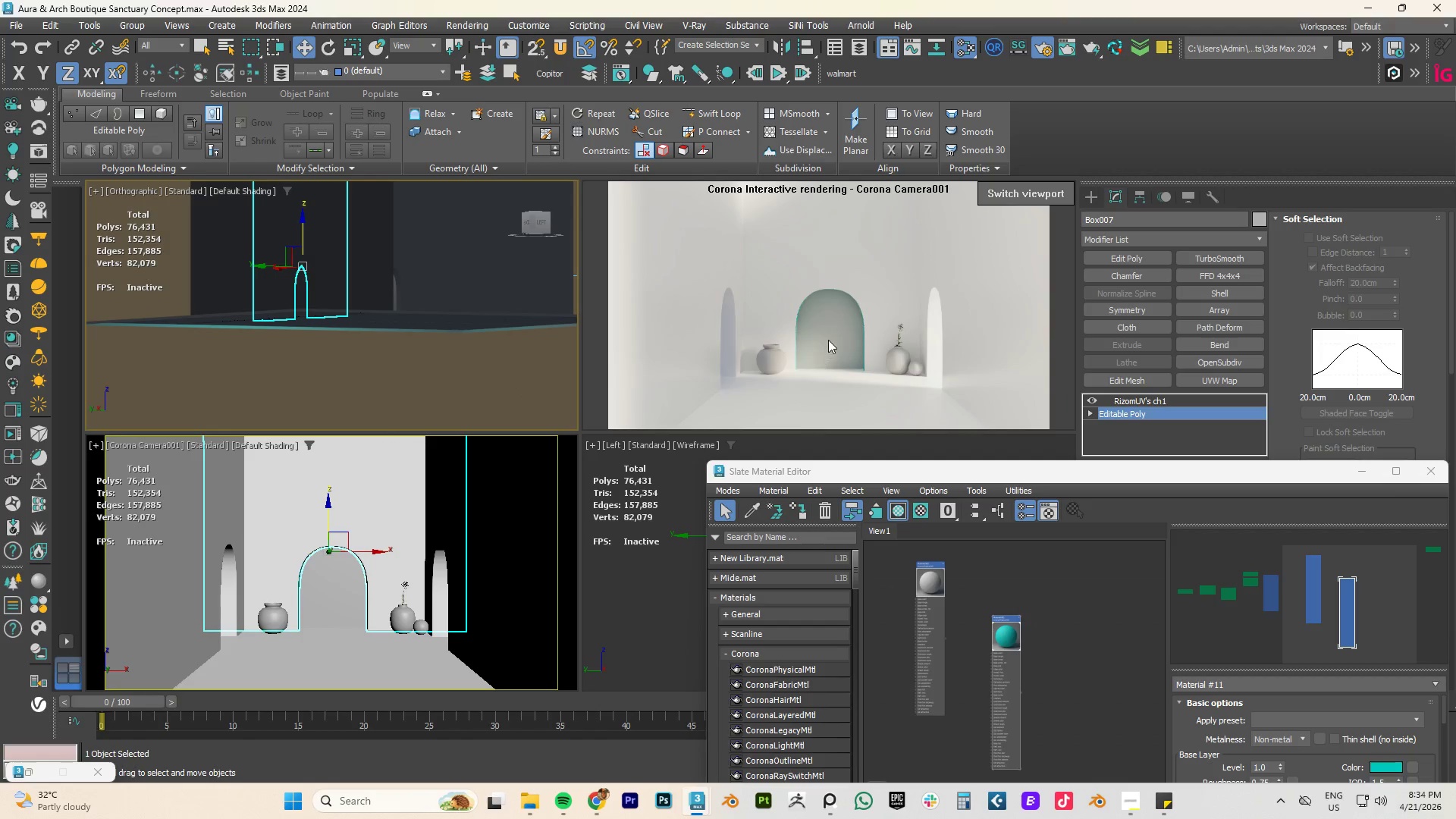 
key(Control+Z)
 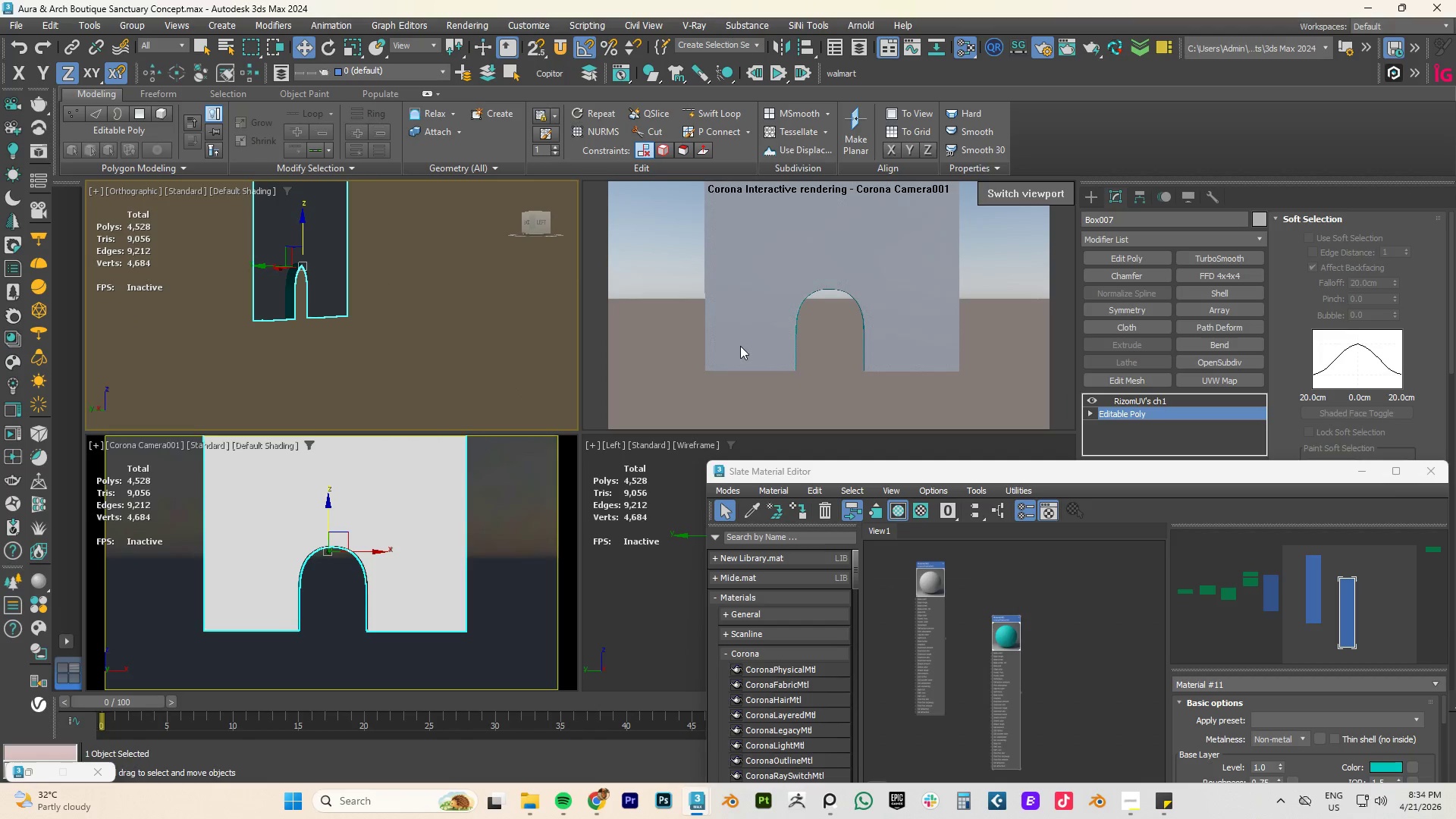 
key(Control+Z)
 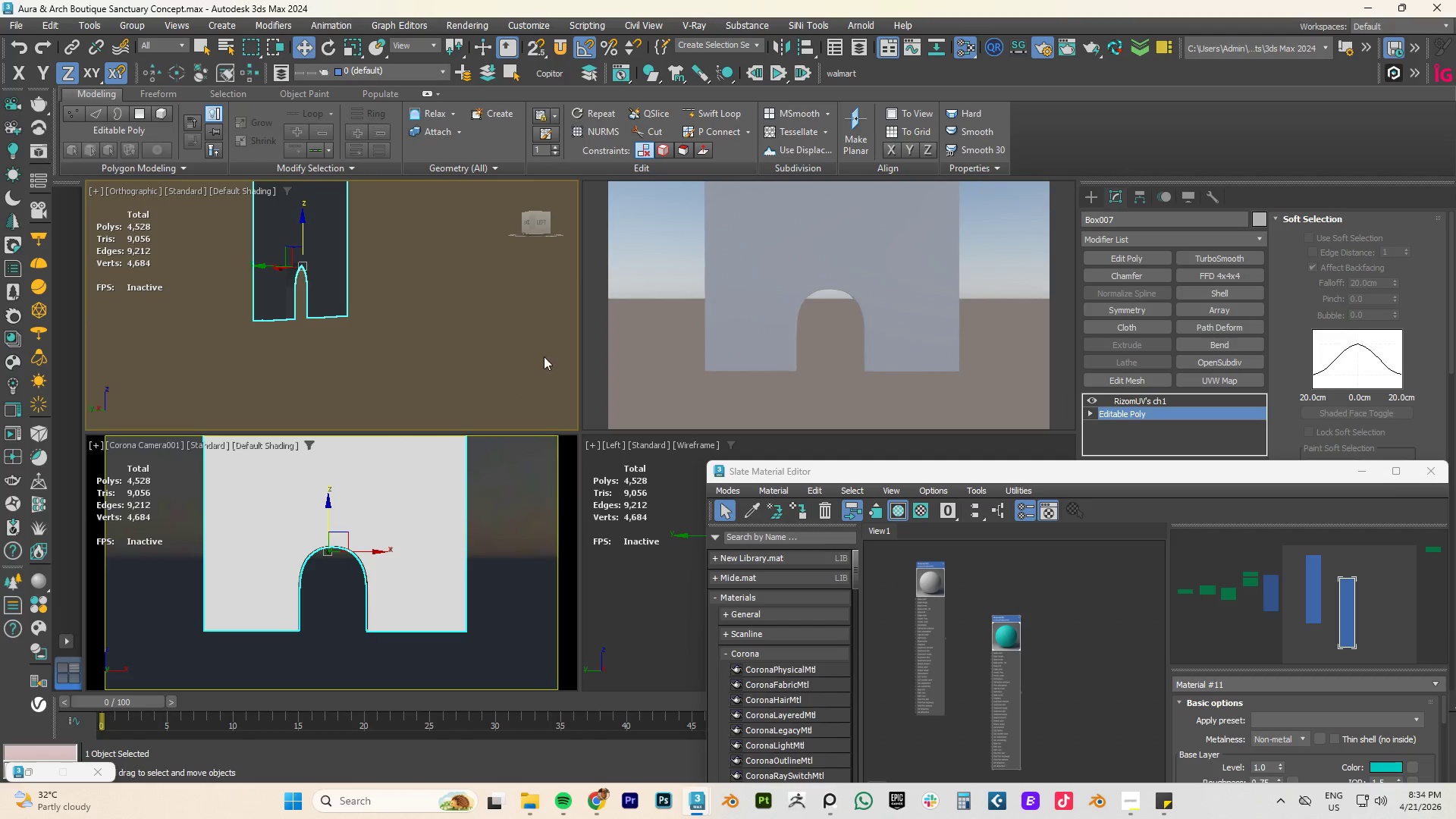 
hold_key(key=AltLeft, duration=0.48)
 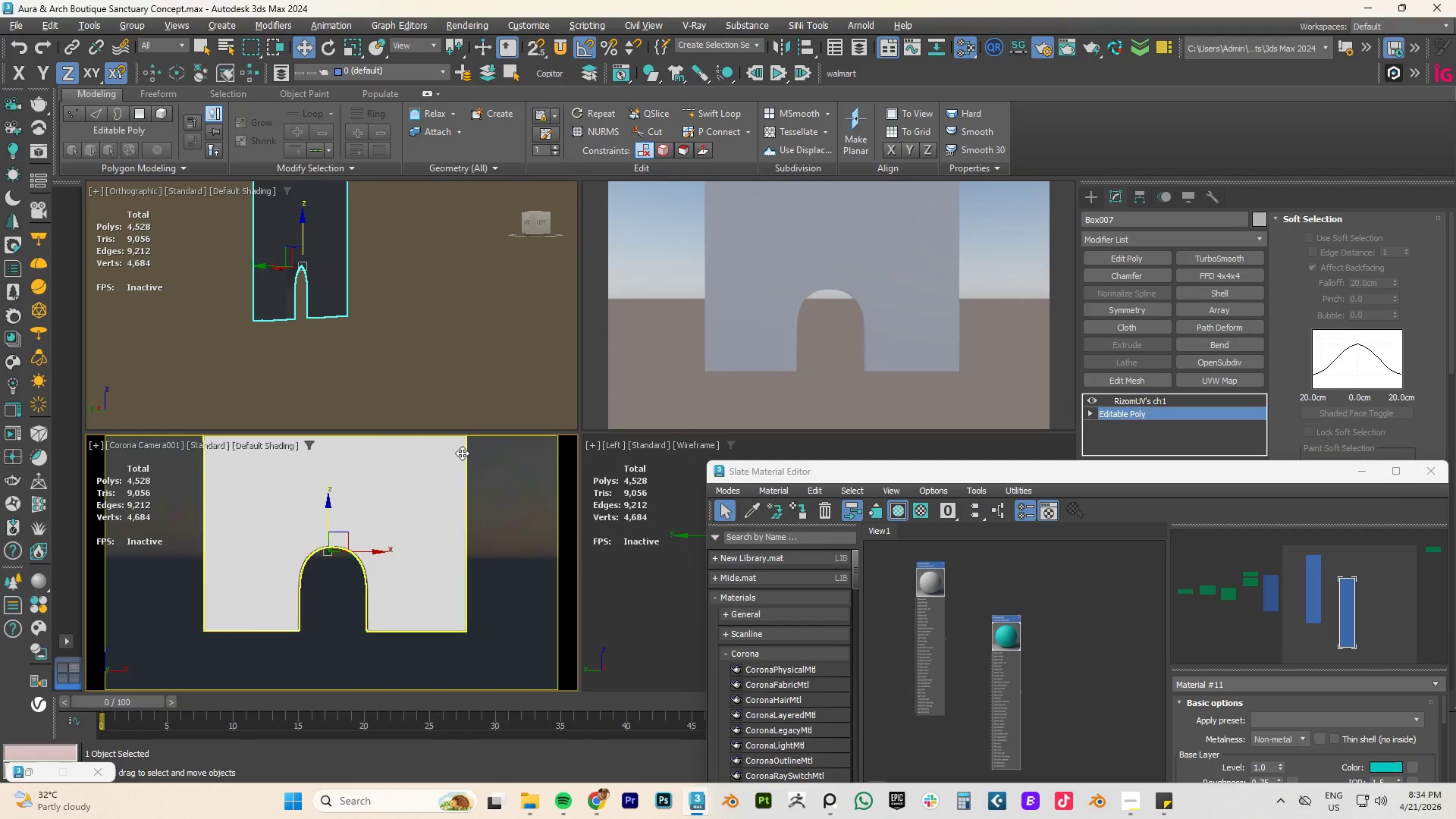 
key(Alt+AltLeft)
 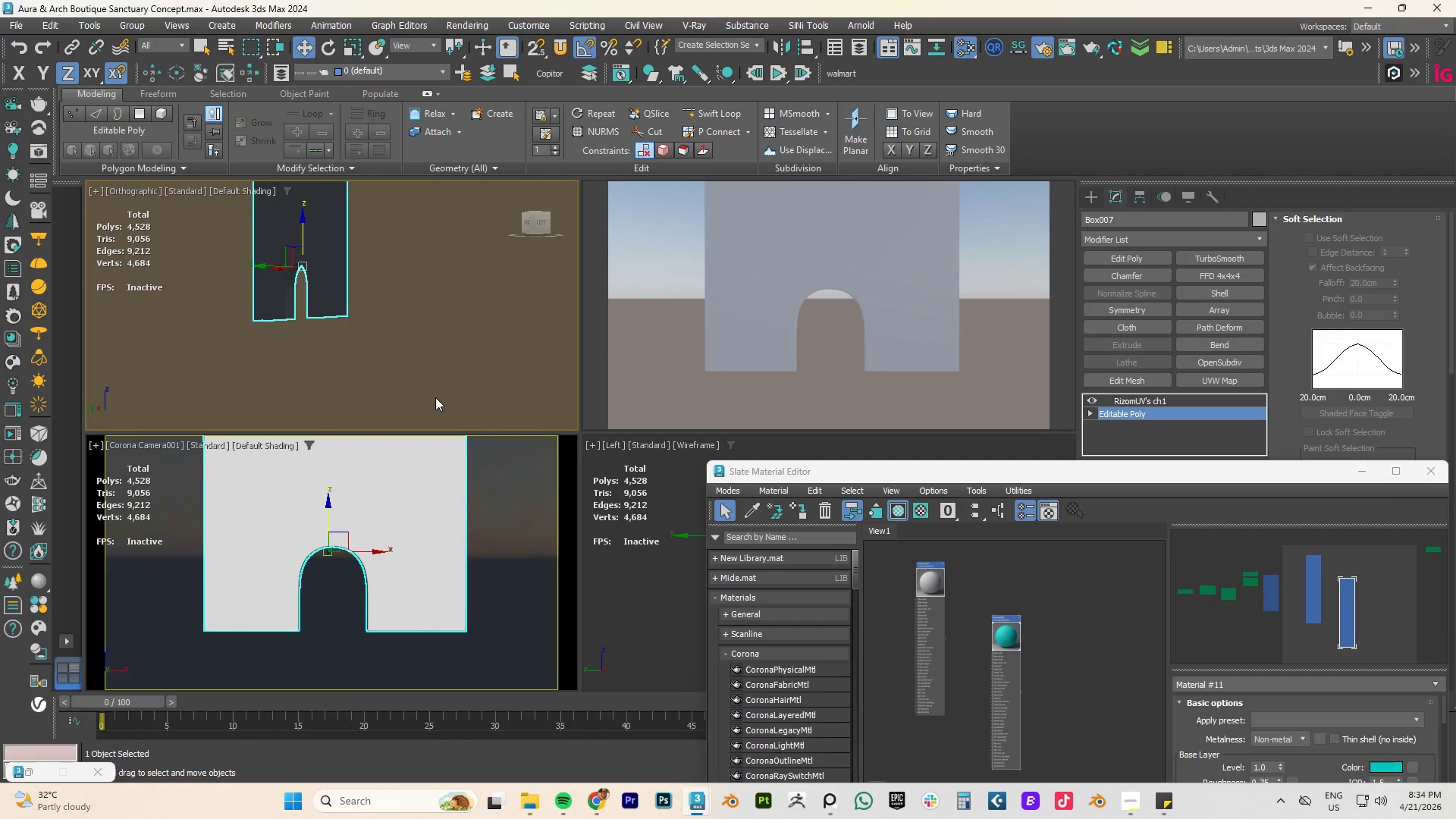 
key(Alt+Q)
 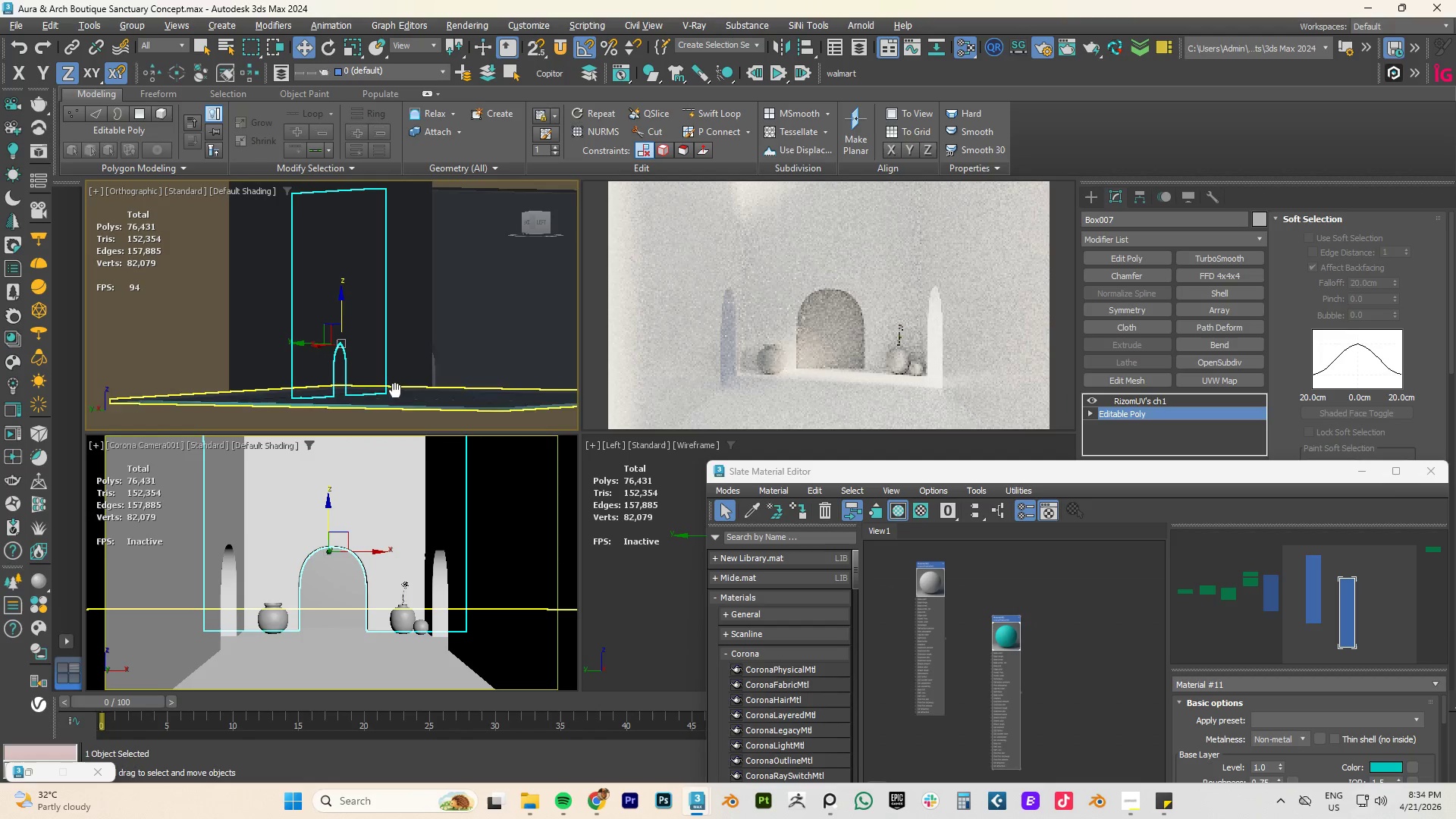 
hold_key(key=AltLeft, duration=2.56)
 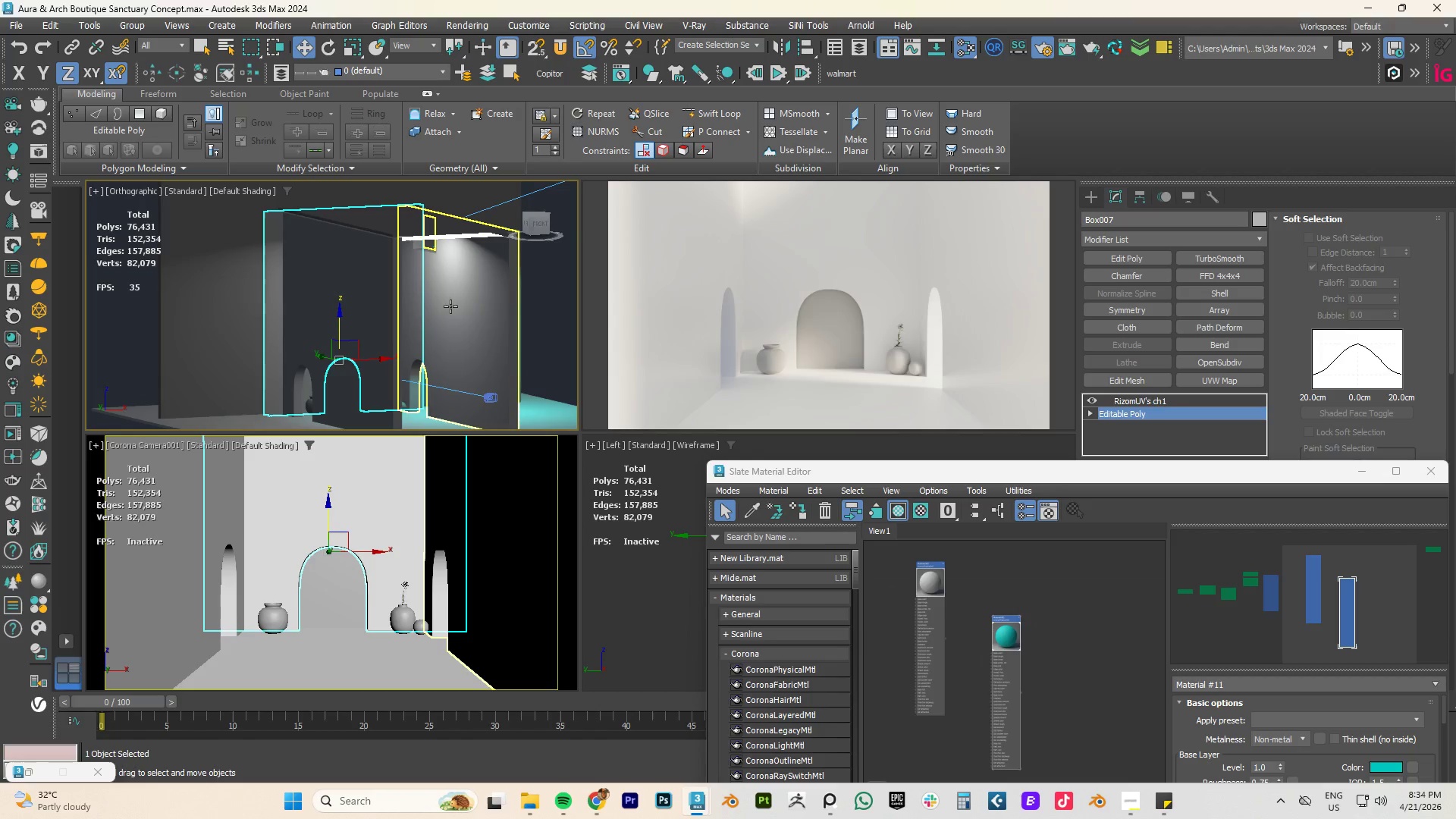 
left_click([467, 306])
 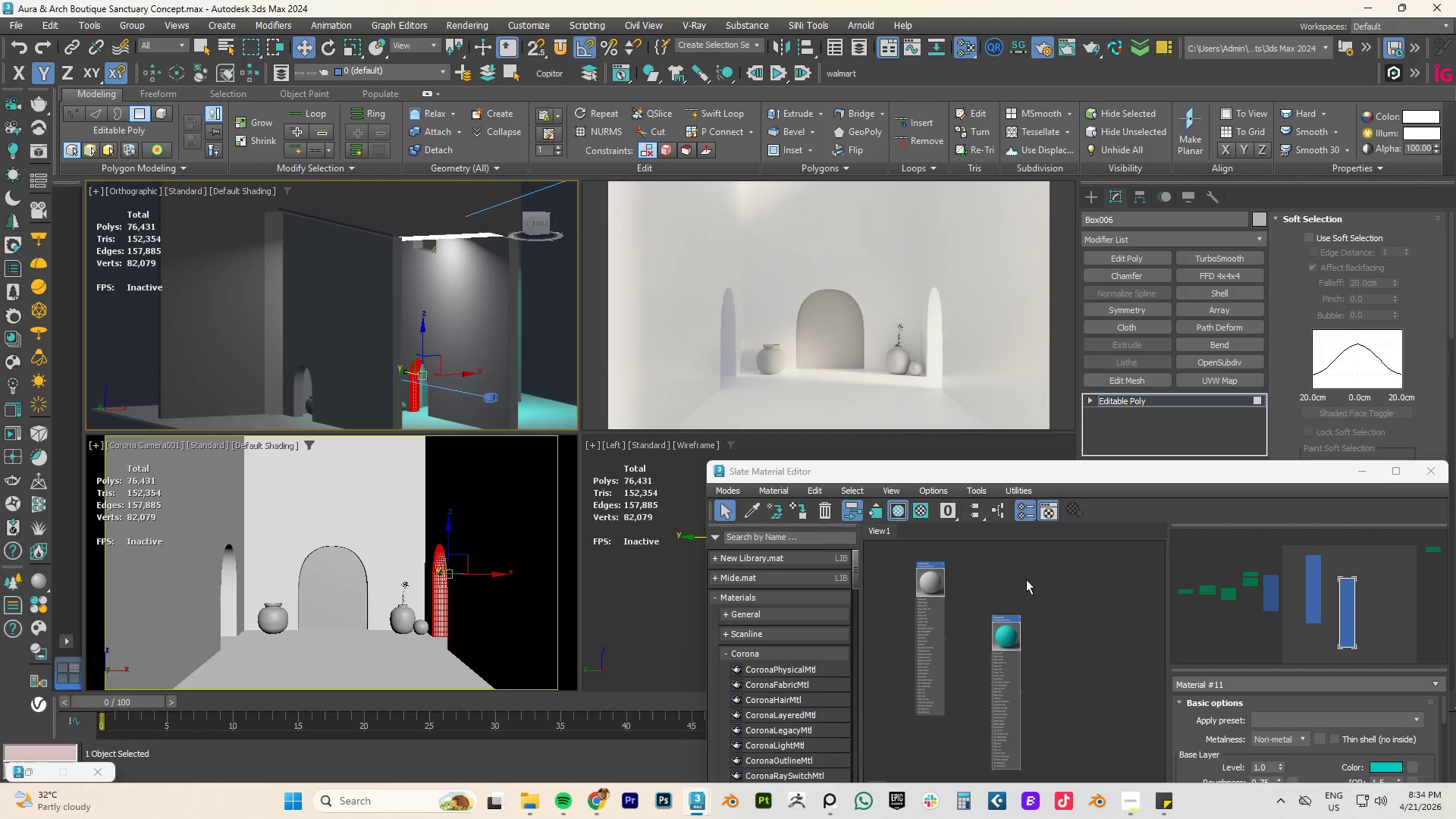 
right_click([1008, 631])
 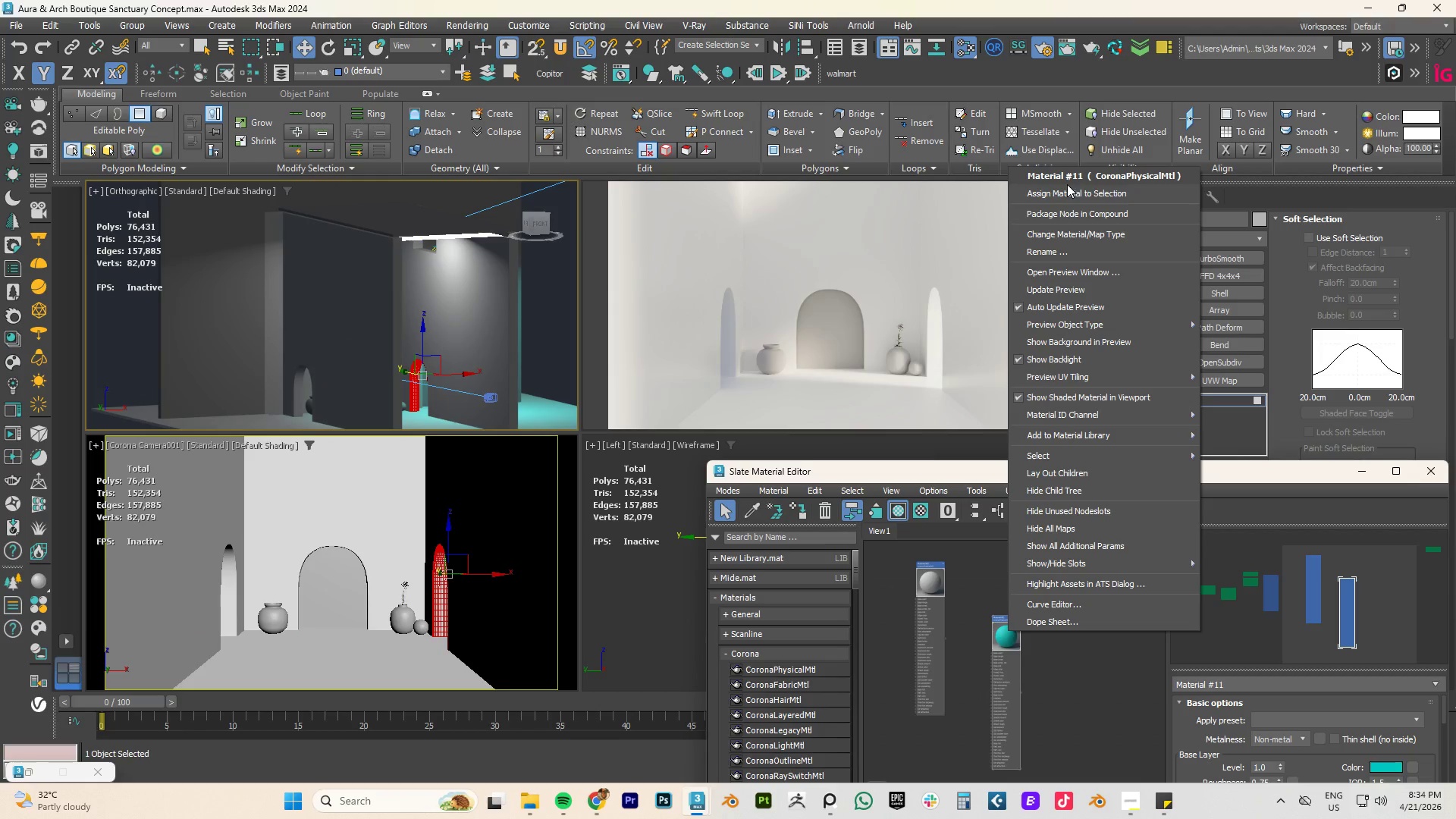 
left_click([1067, 192])
 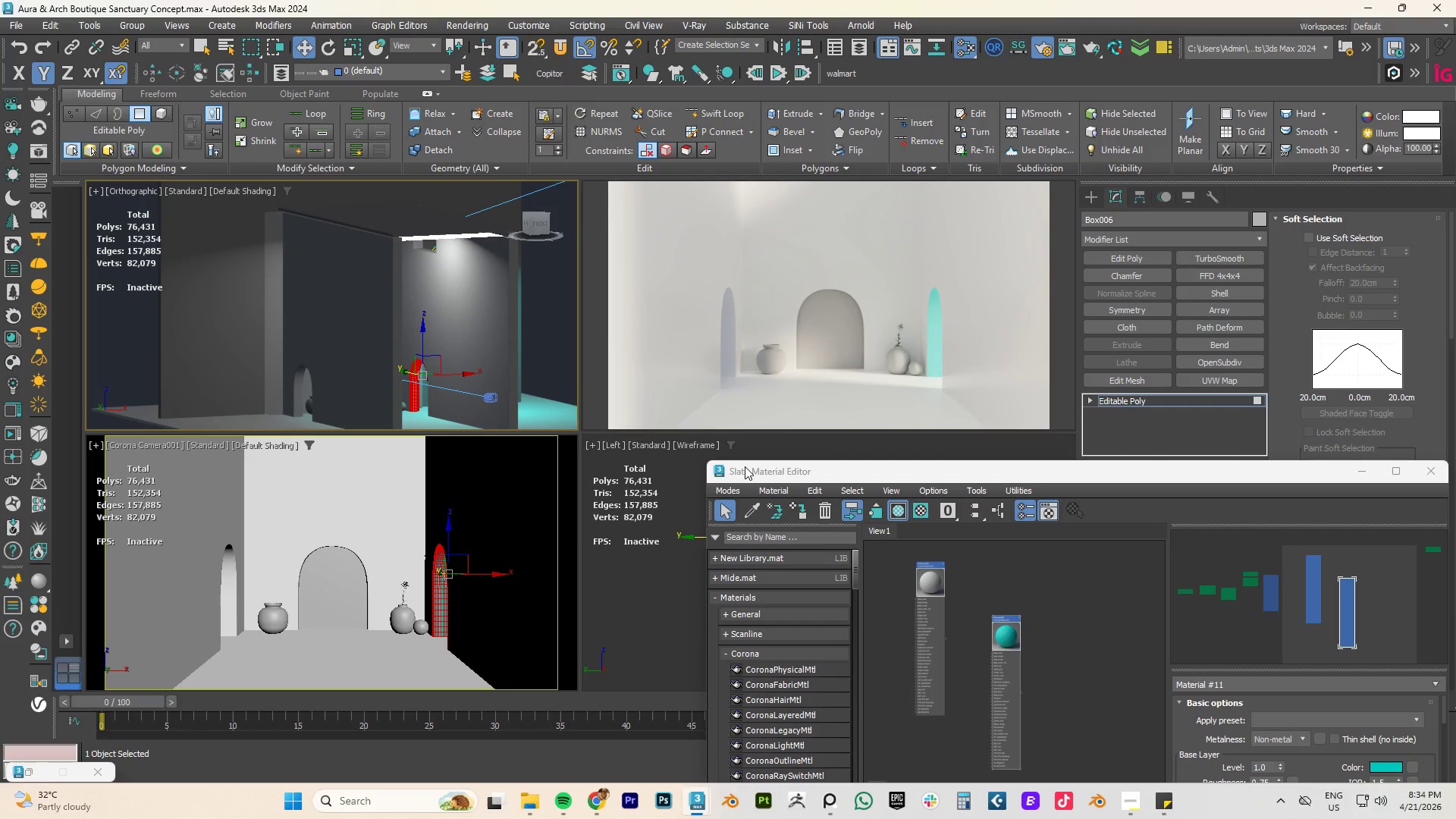 
wait(10.03)
 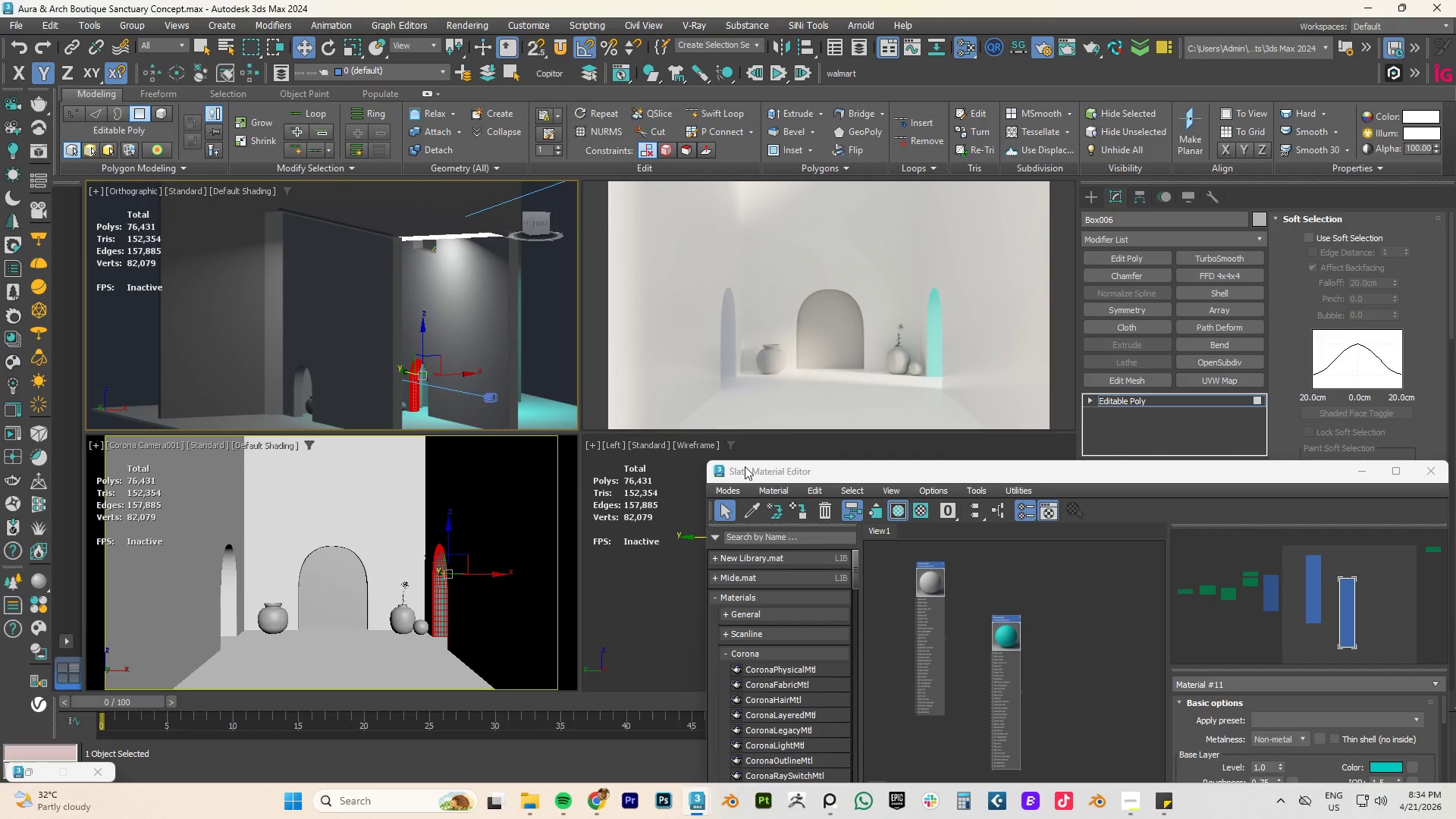 
left_click([1000, 639])
 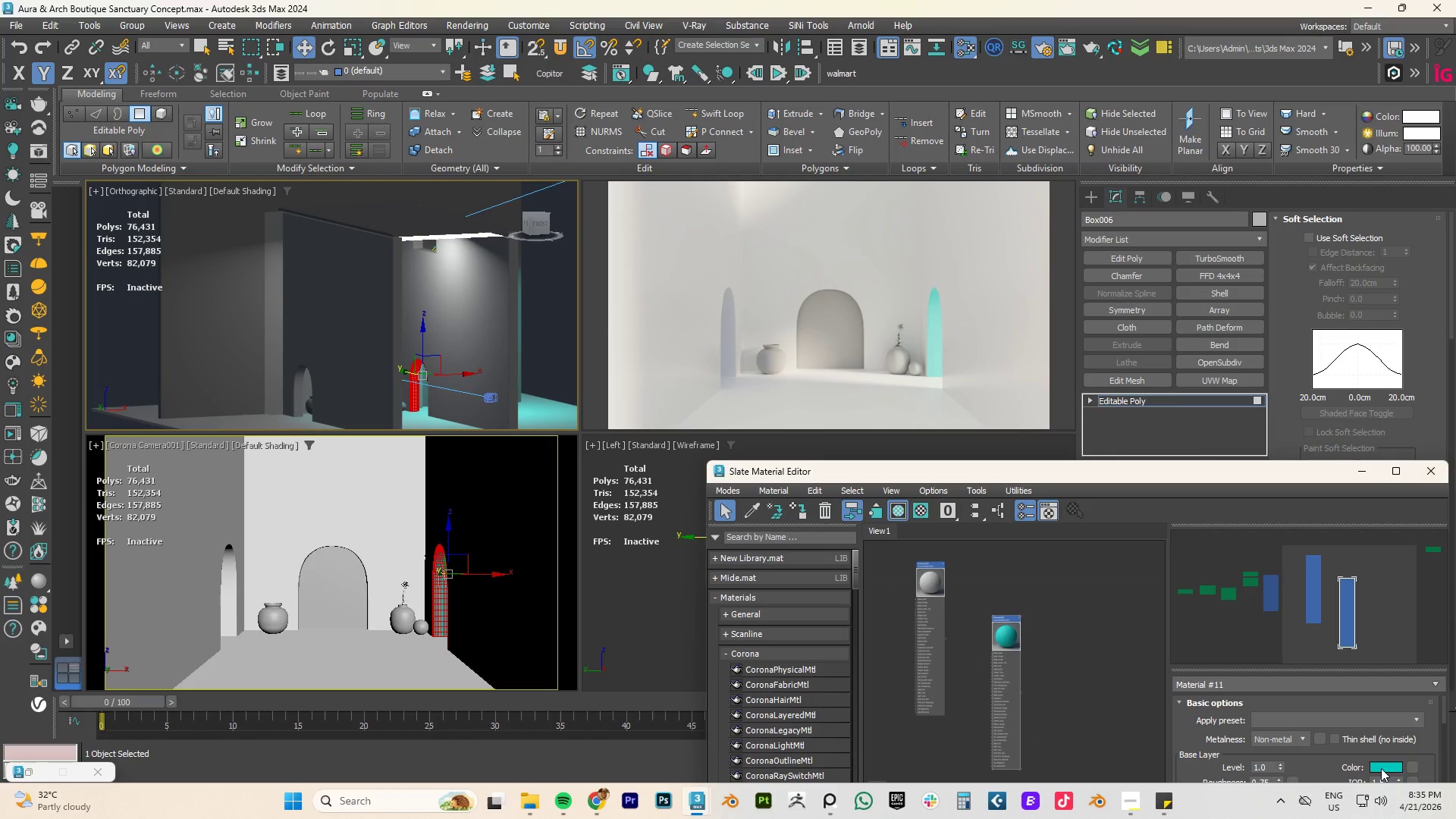 
left_click([1380, 767])
 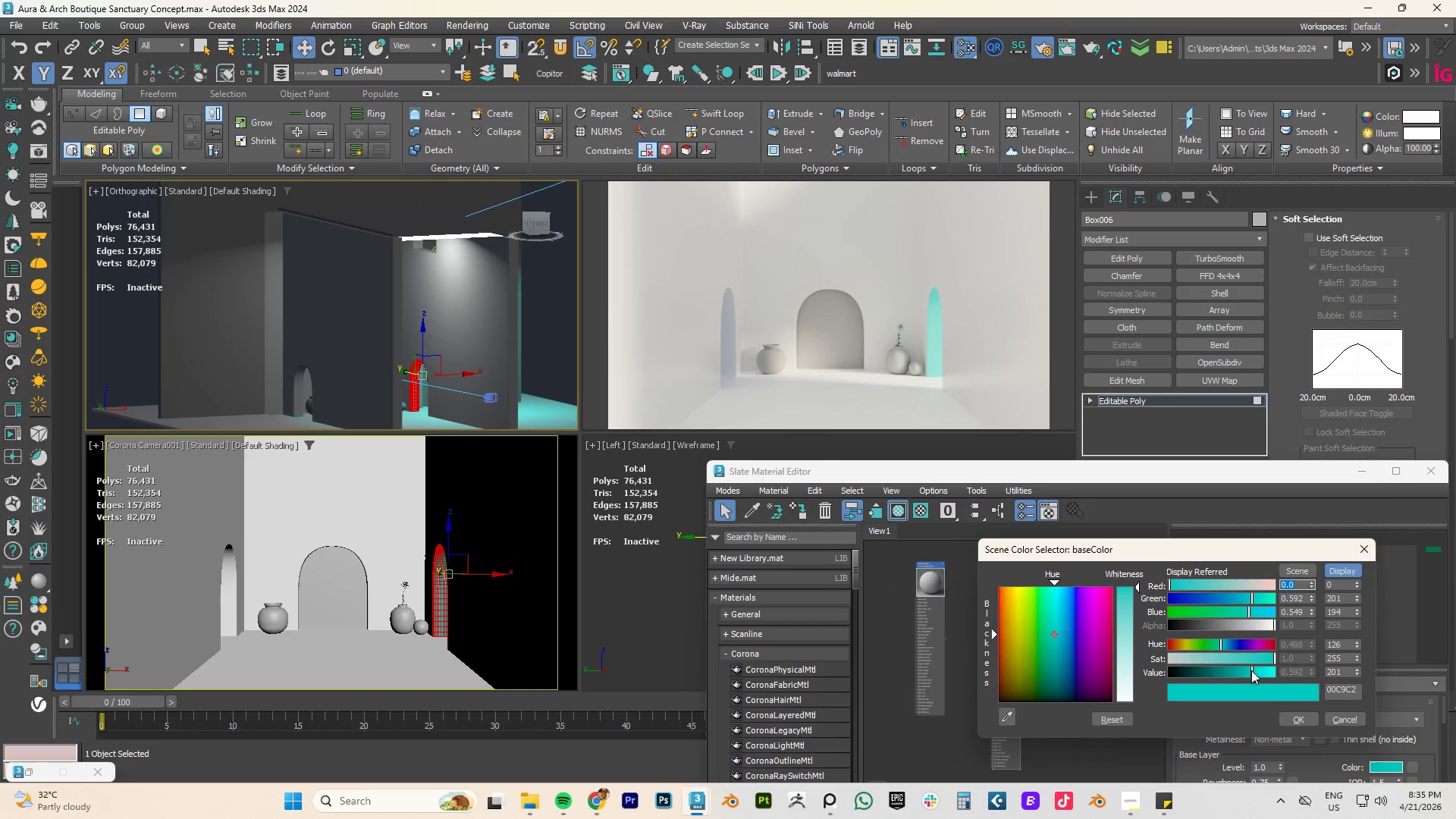 
left_click_drag(start_coordinate=[1249, 670], to_coordinate=[1238, 674])
 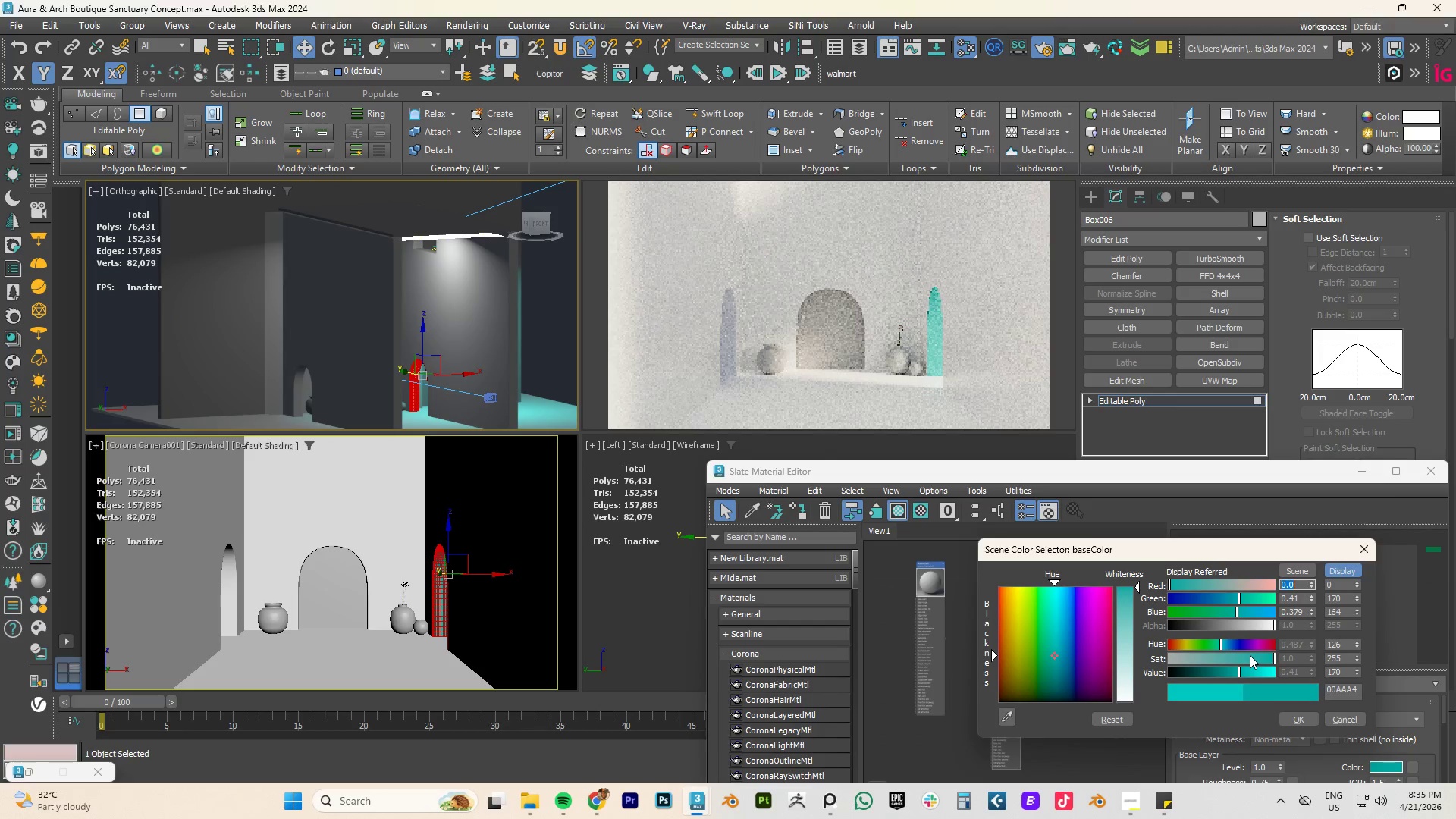 
left_click_drag(start_coordinate=[1250, 655], to_coordinate=[1245, 657])
 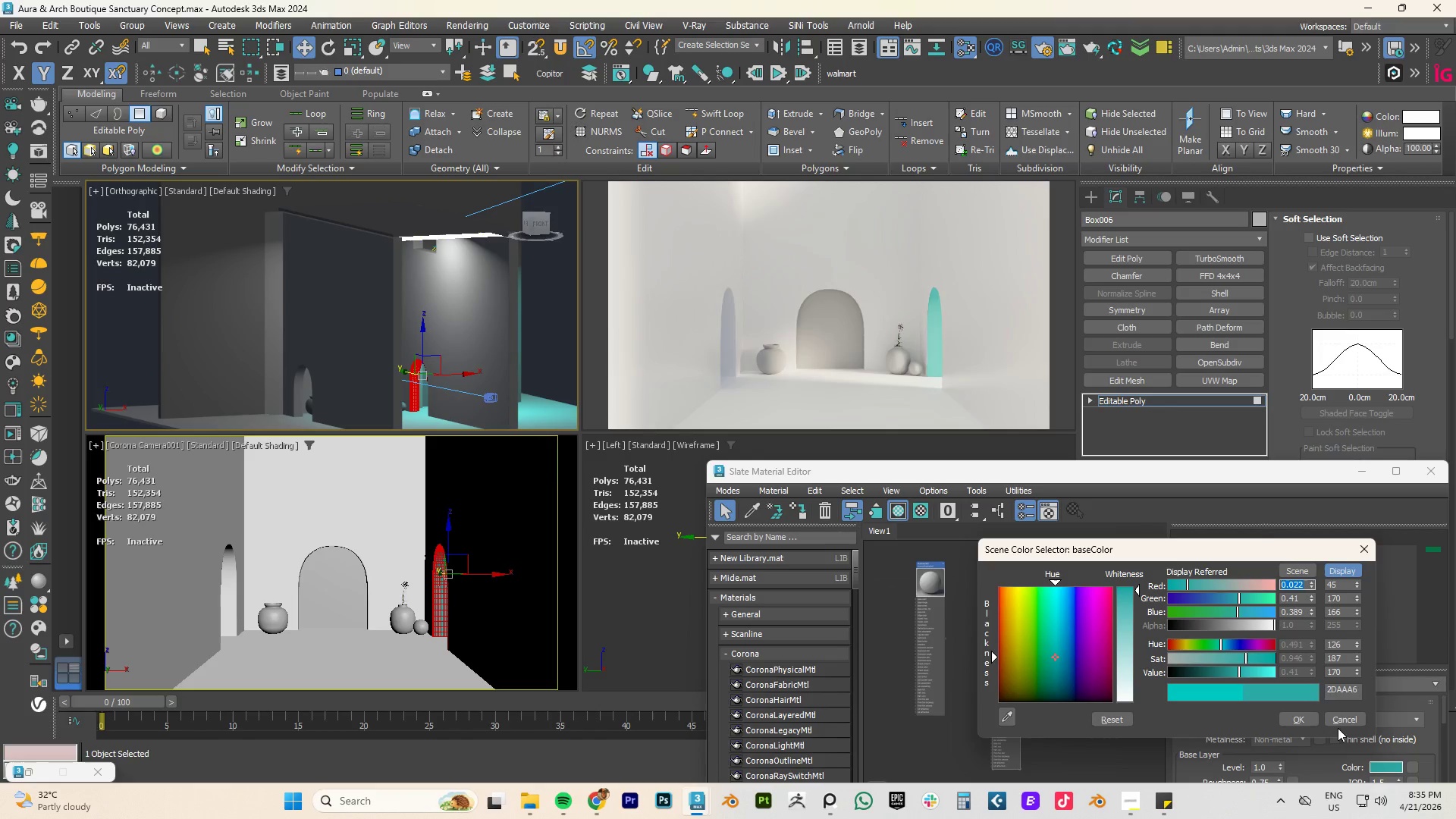 
left_click_drag(start_coordinate=[1281, 474], to_coordinate=[1053, 354])
 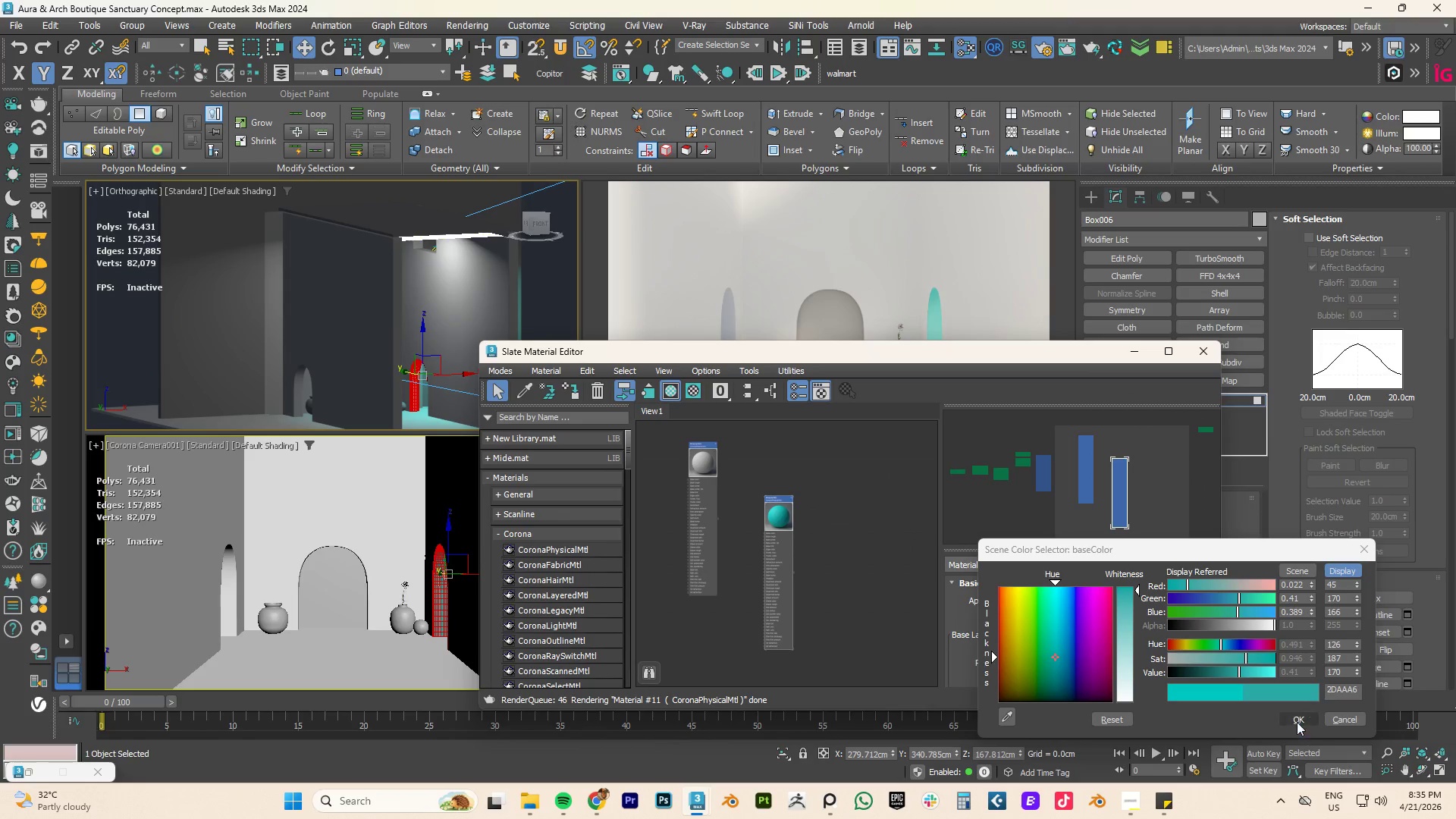 
left_click([1295, 718])
 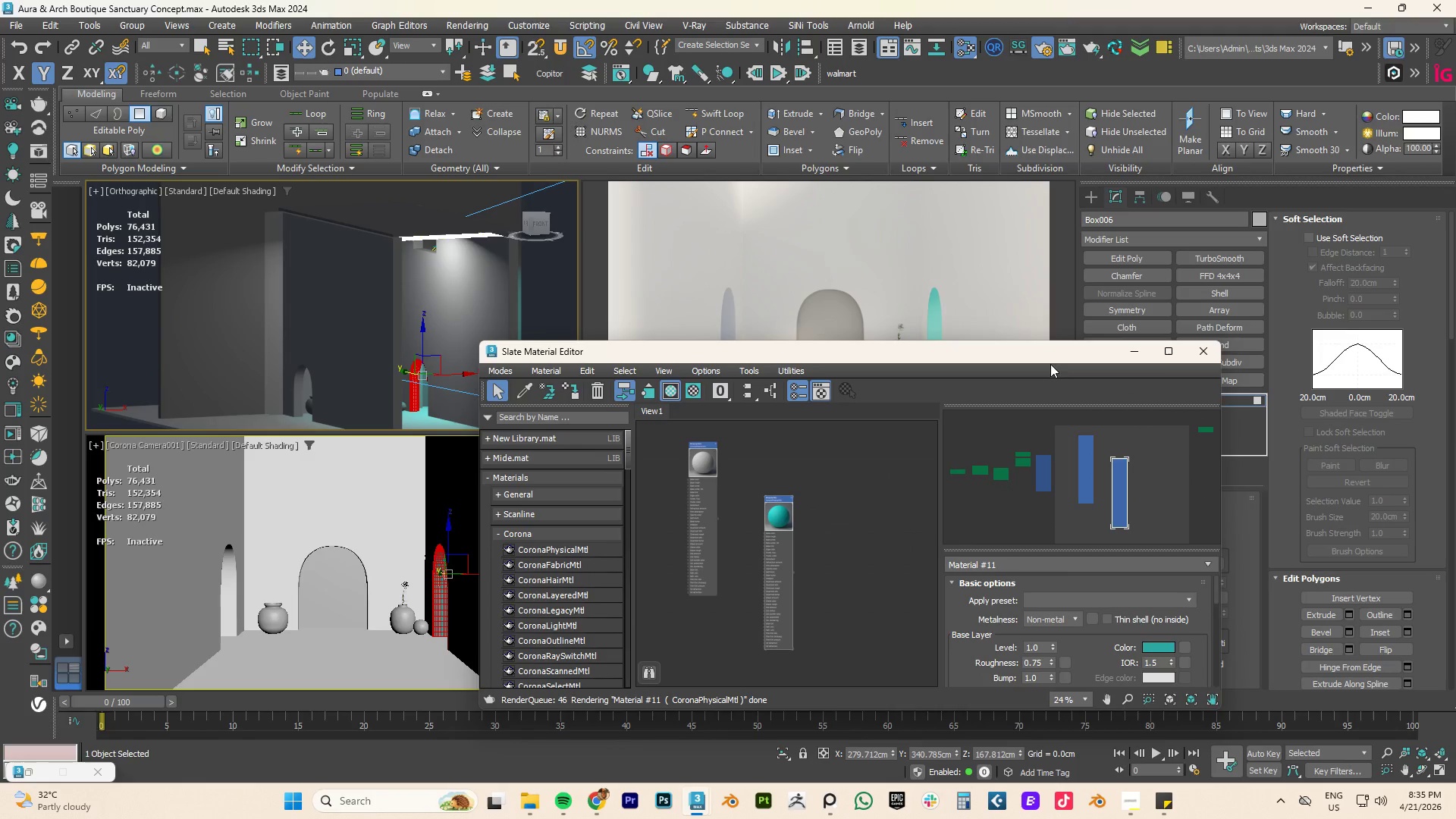 
left_click_drag(start_coordinate=[1043, 353], to_coordinate=[873, 306])
 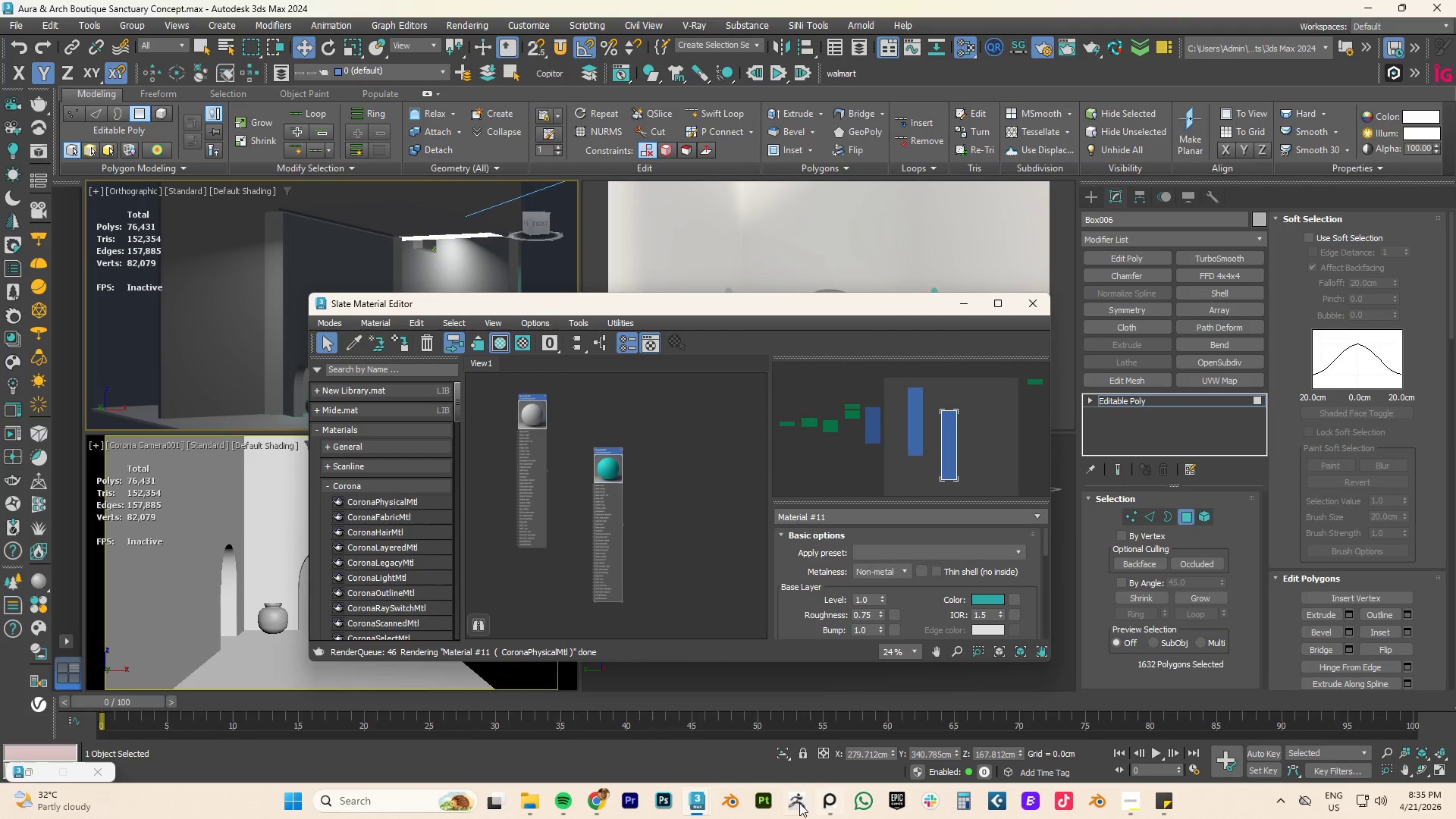 
left_click([836, 806])
 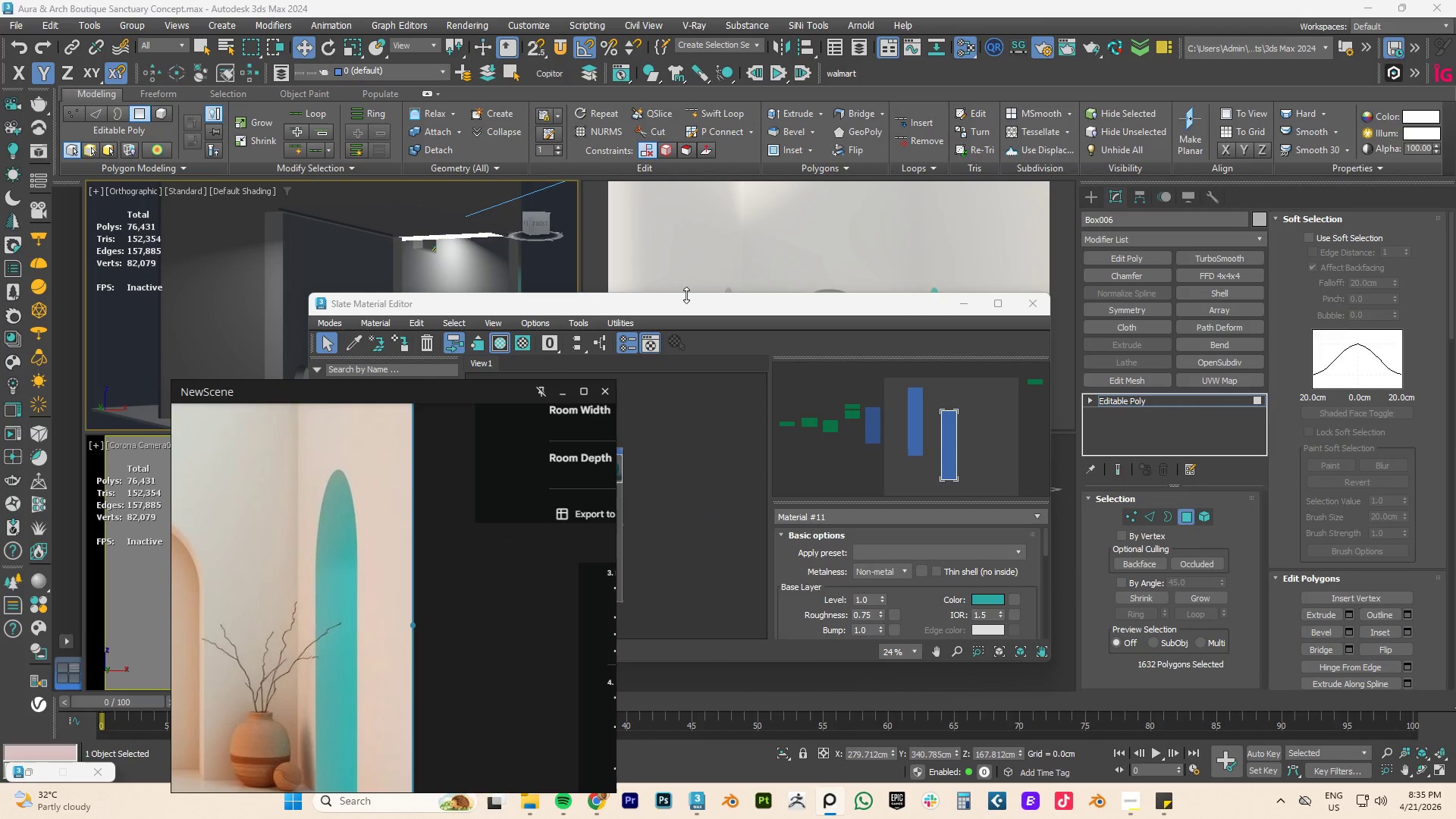 
left_click_drag(start_coordinate=[690, 304], to_coordinate=[1004, 255])
 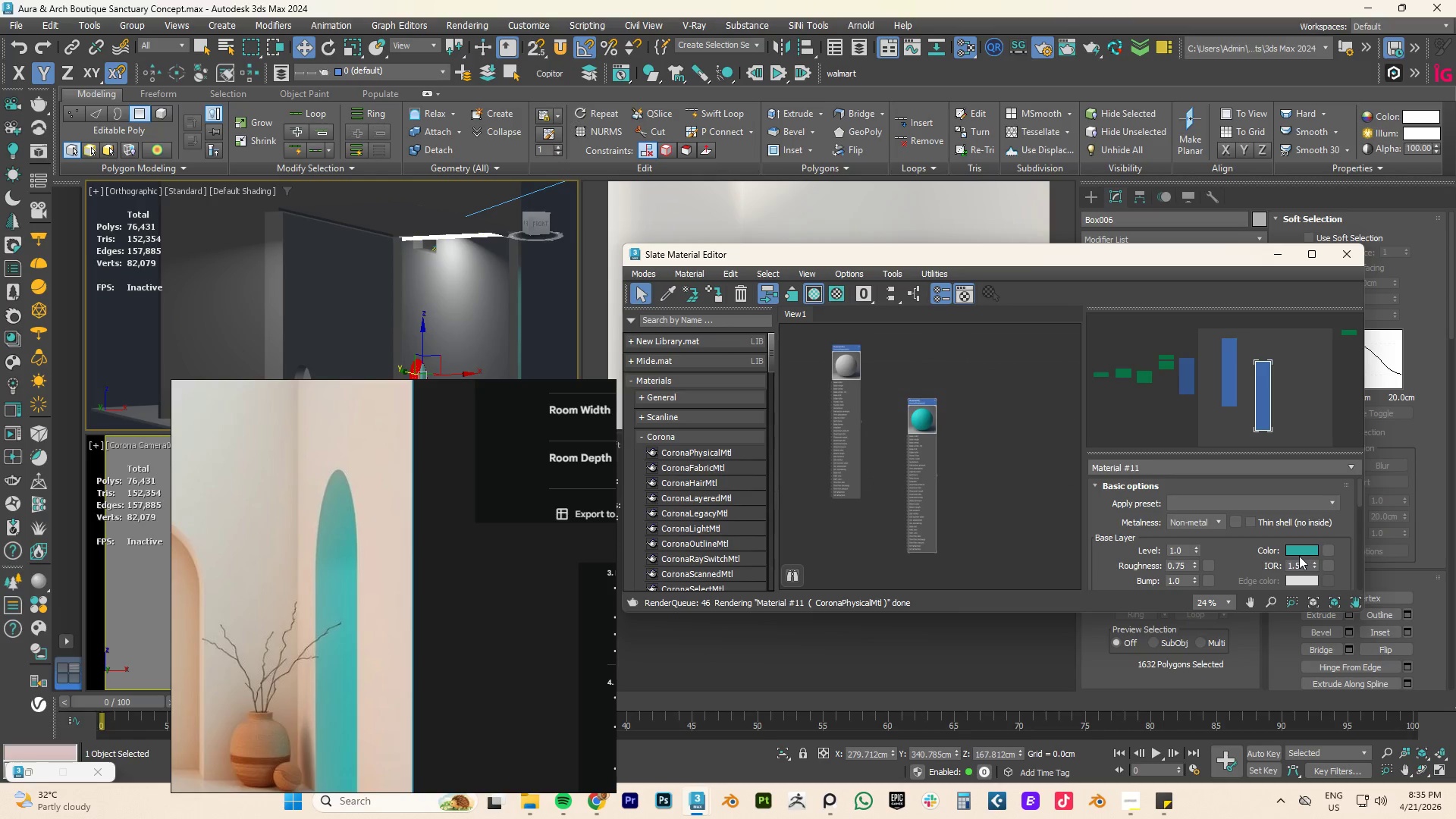 
left_click([1299, 551])
 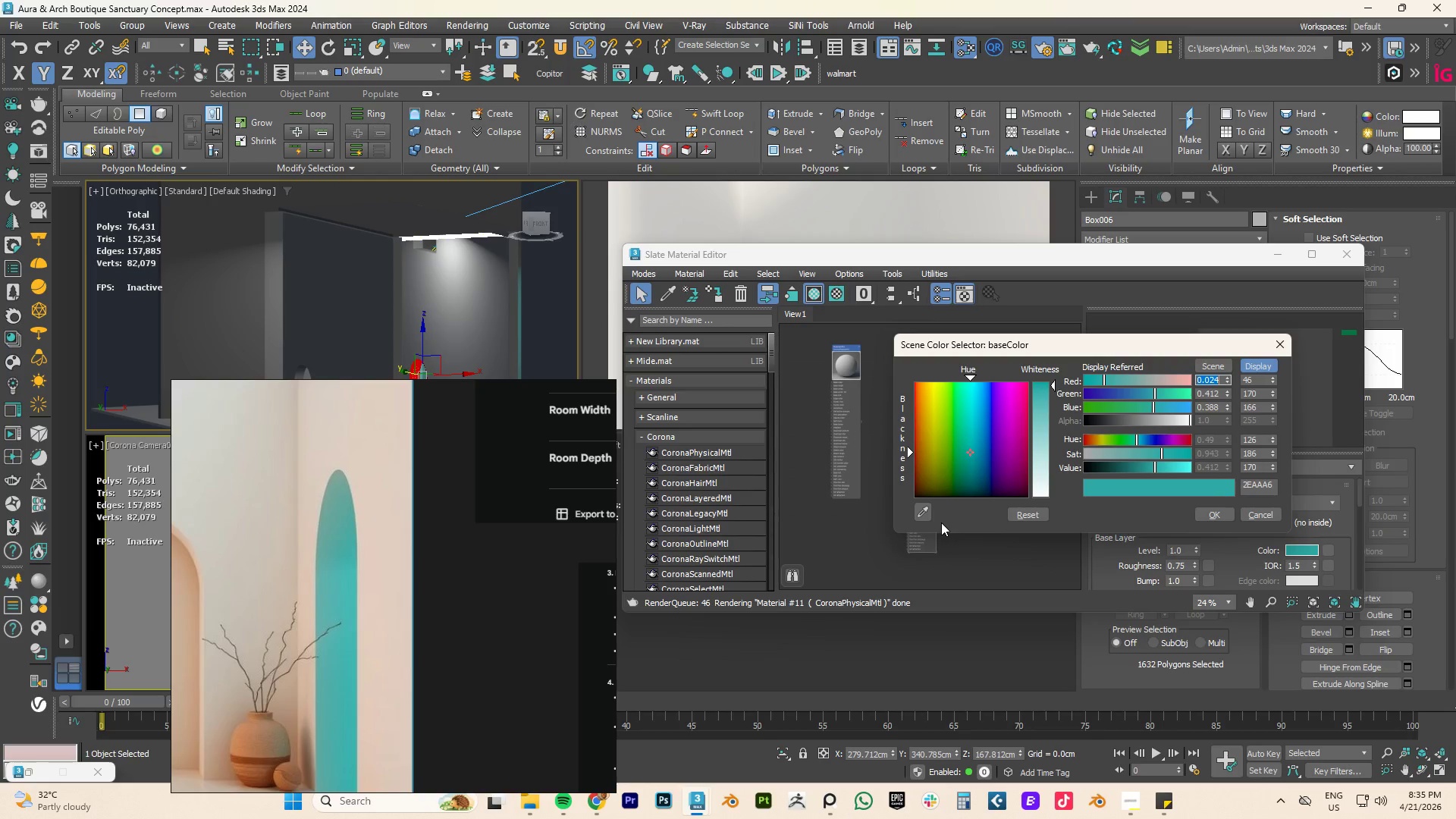 
left_click([927, 514])
 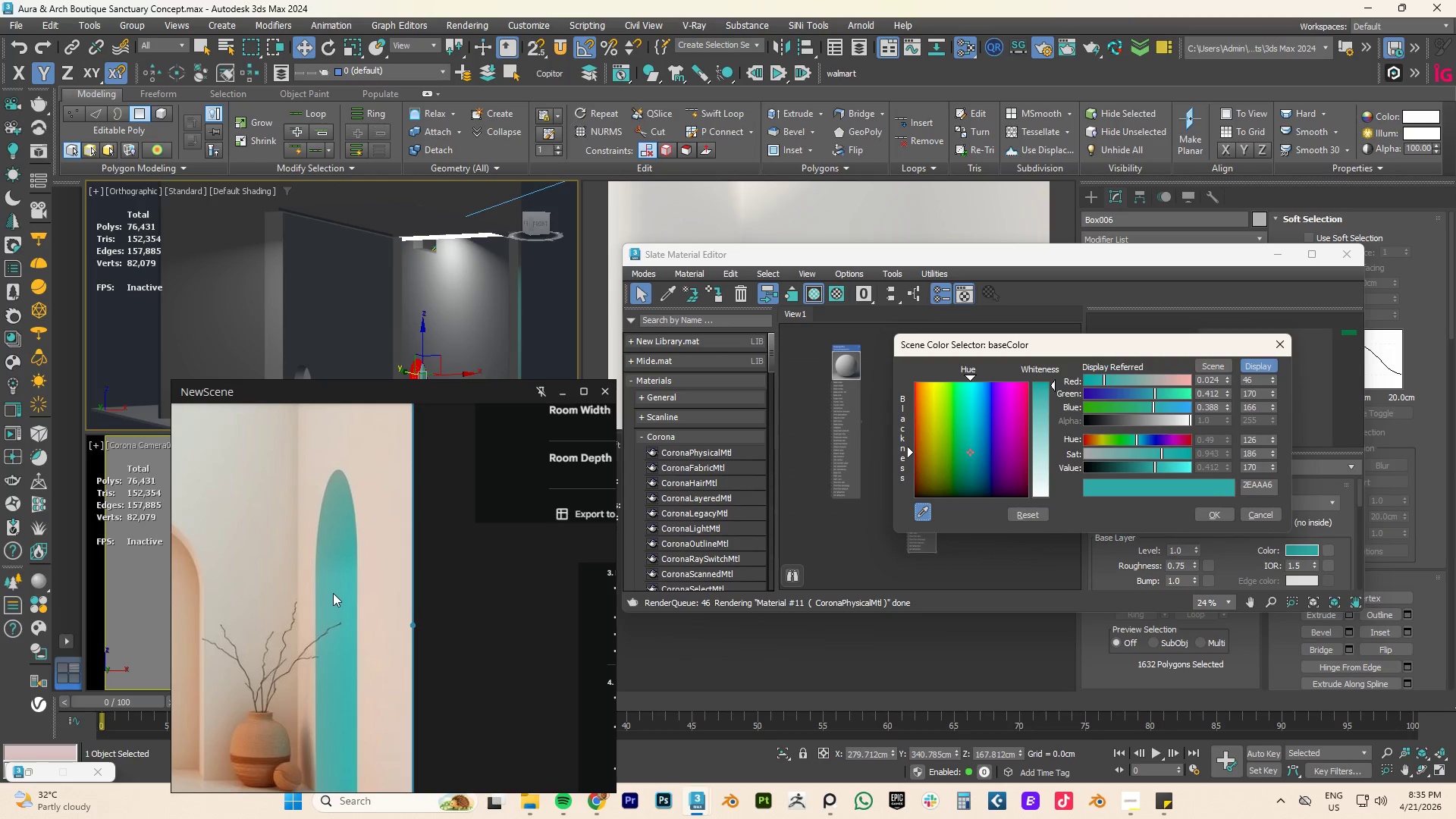 
left_click([339, 597])
 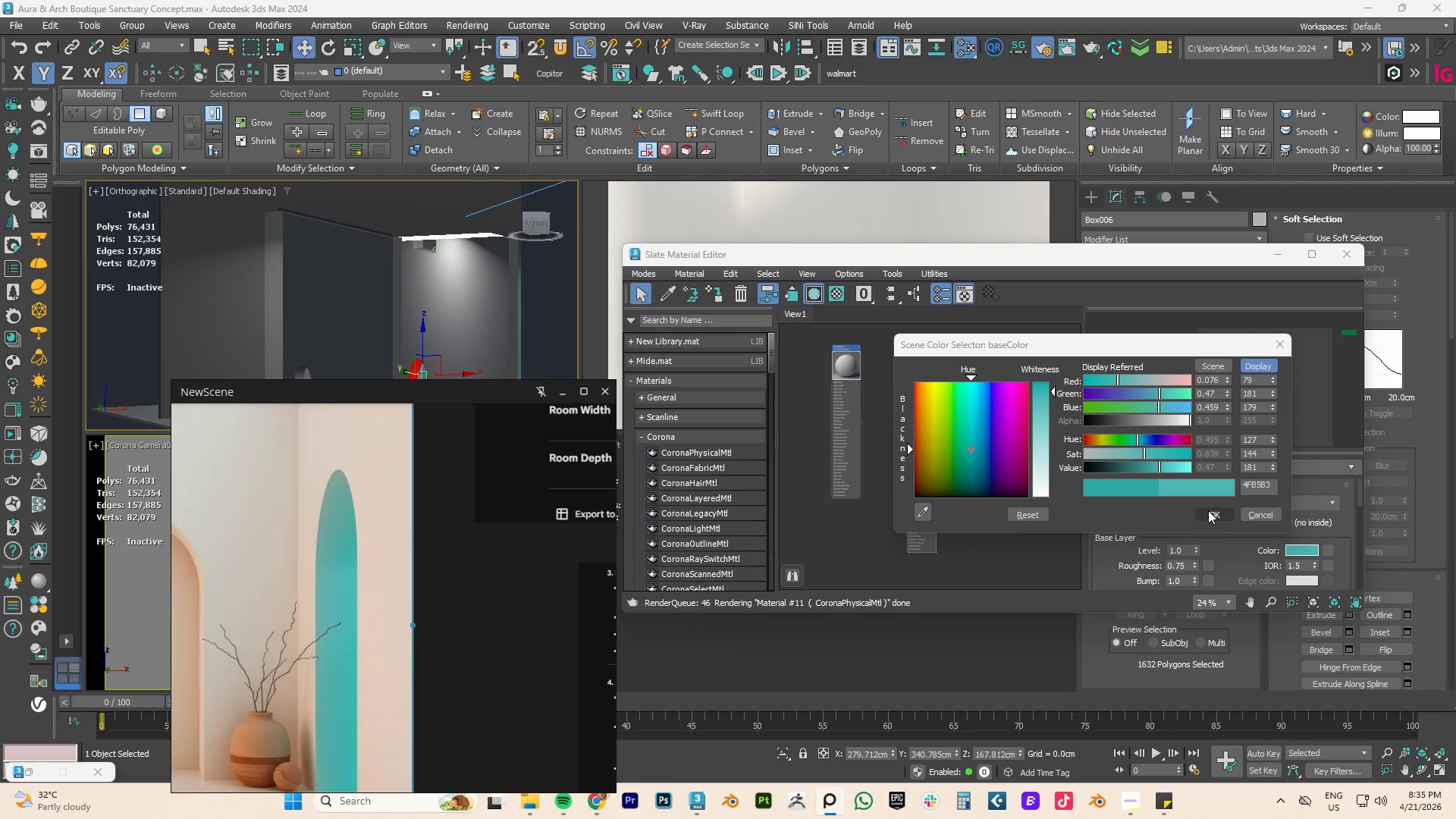 
left_click([1208, 510])
 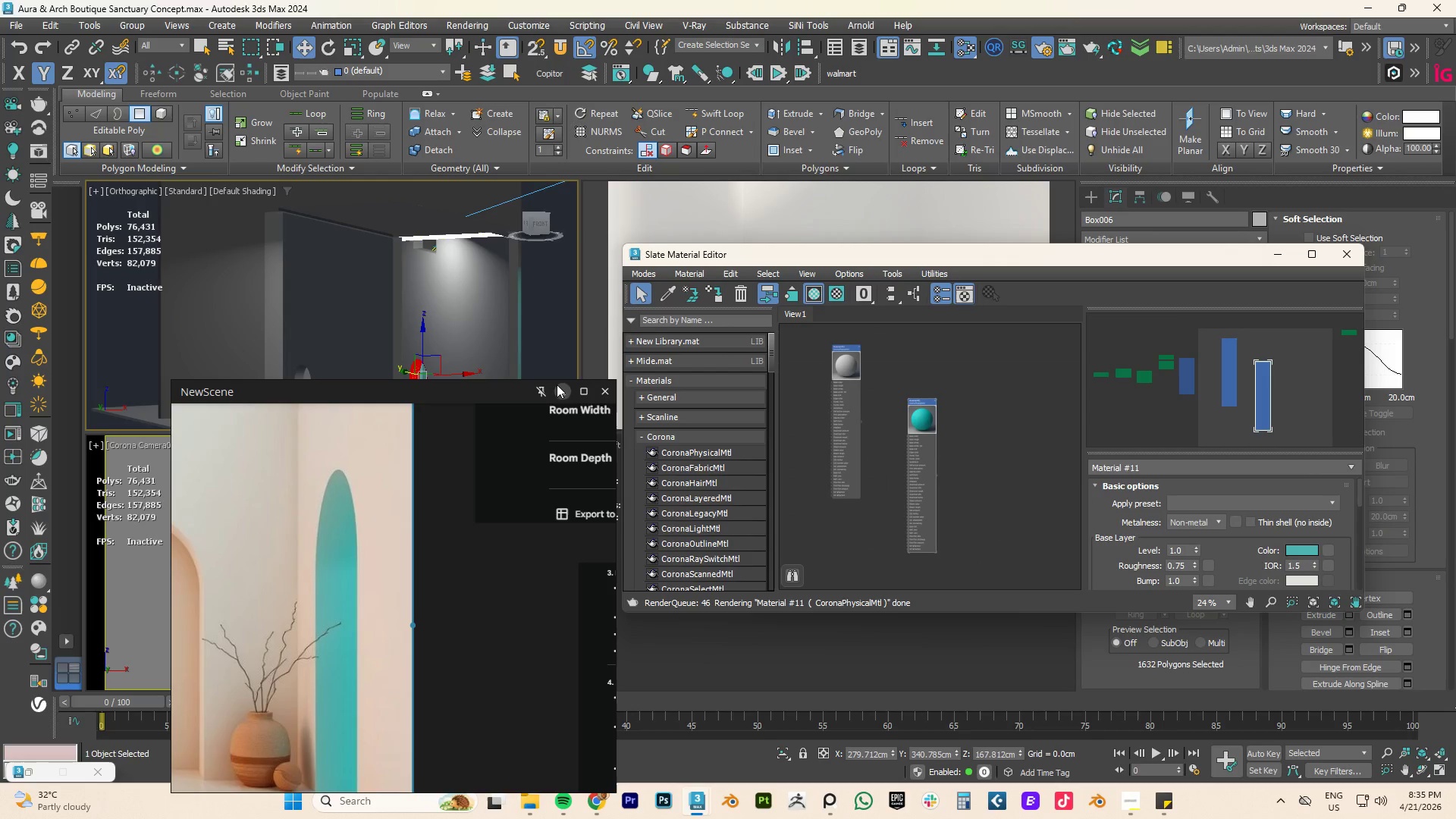 
left_click([556, 391])
 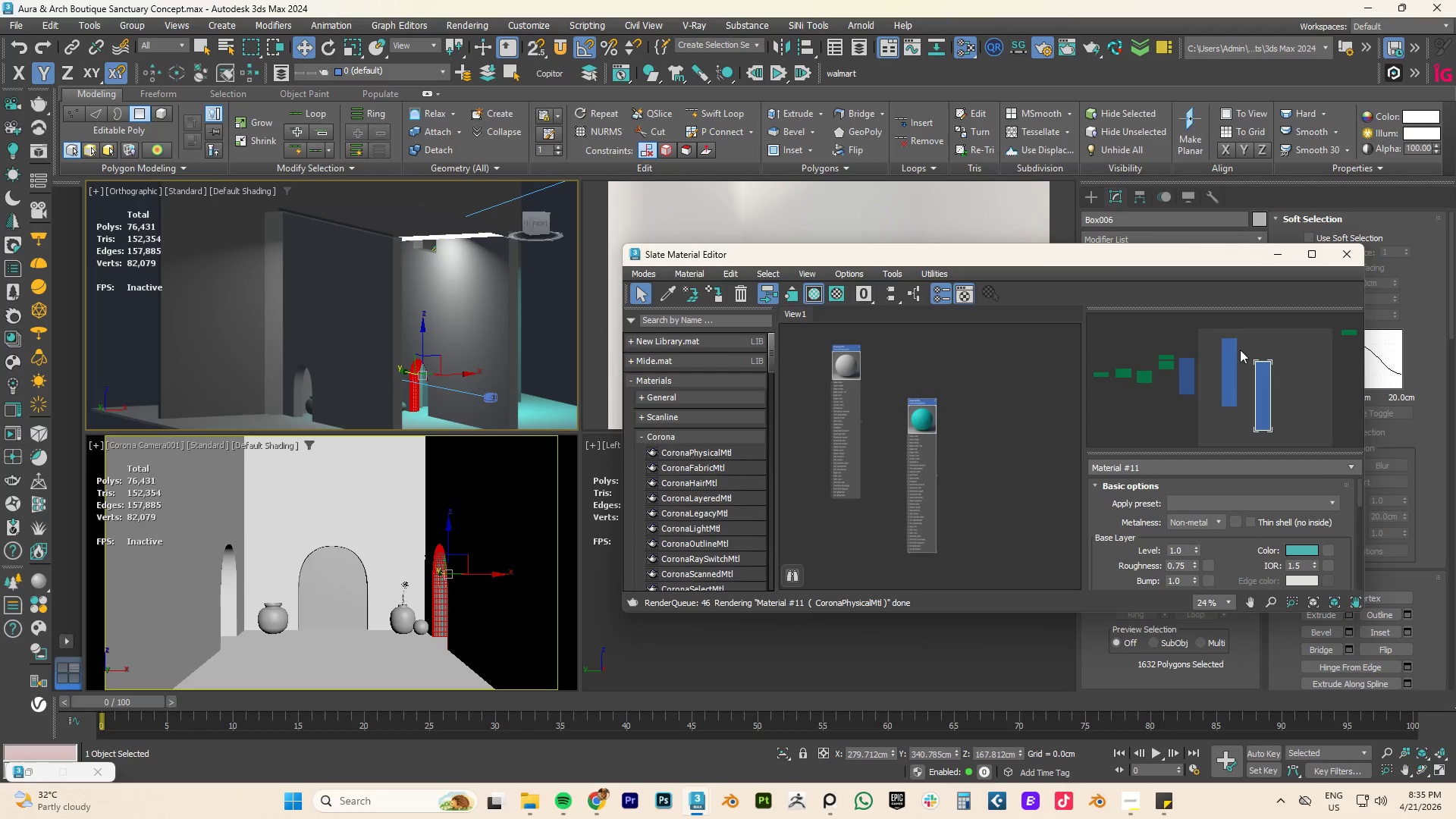 
left_click_drag(start_coordinate=[1176, 255], to_coordinate=[1161, 194])
 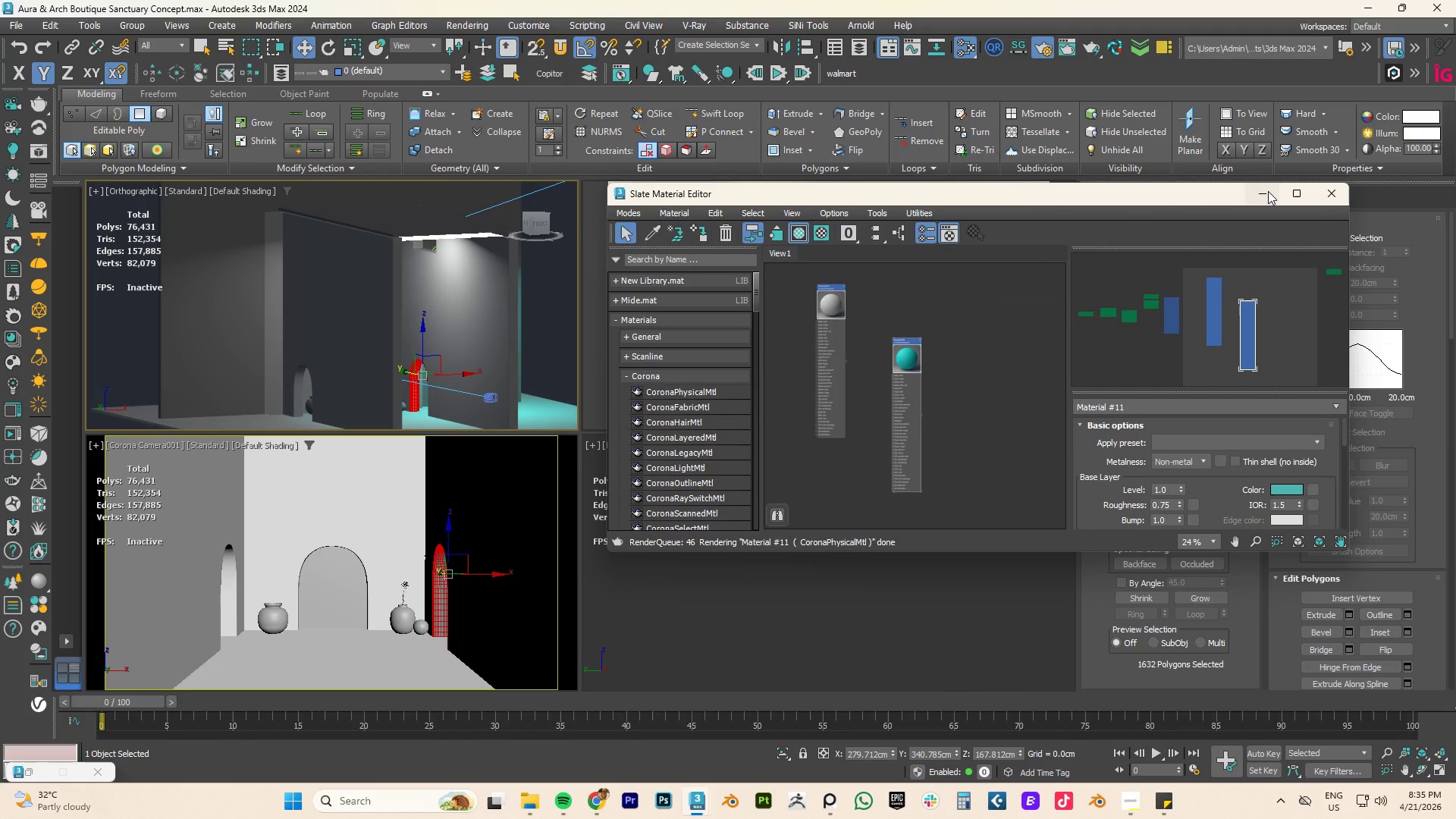 
left_click([1268, 191])
 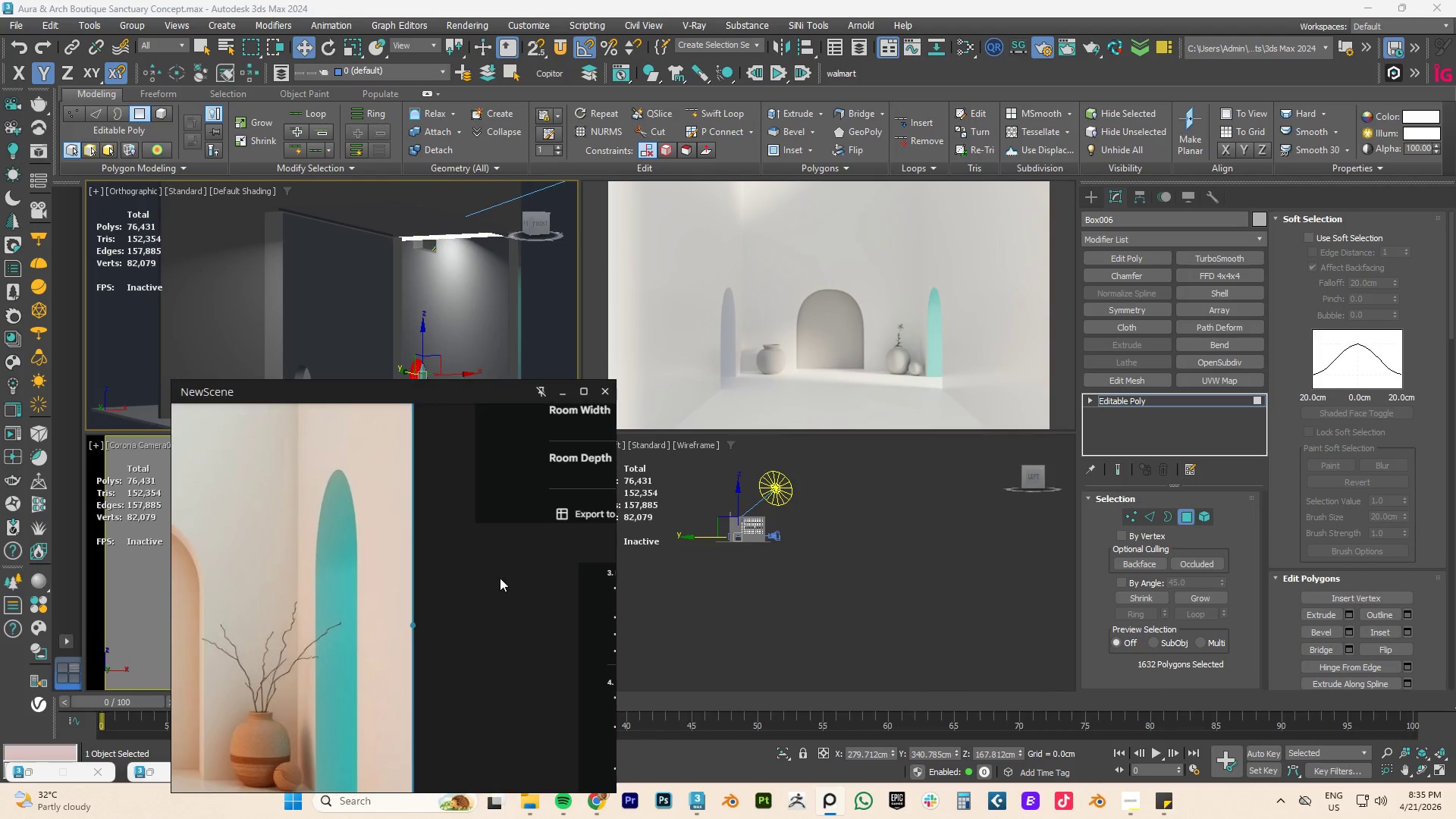 
scroll: coordinate [1216, 432], scroll_direction: down, amount: 4.0
 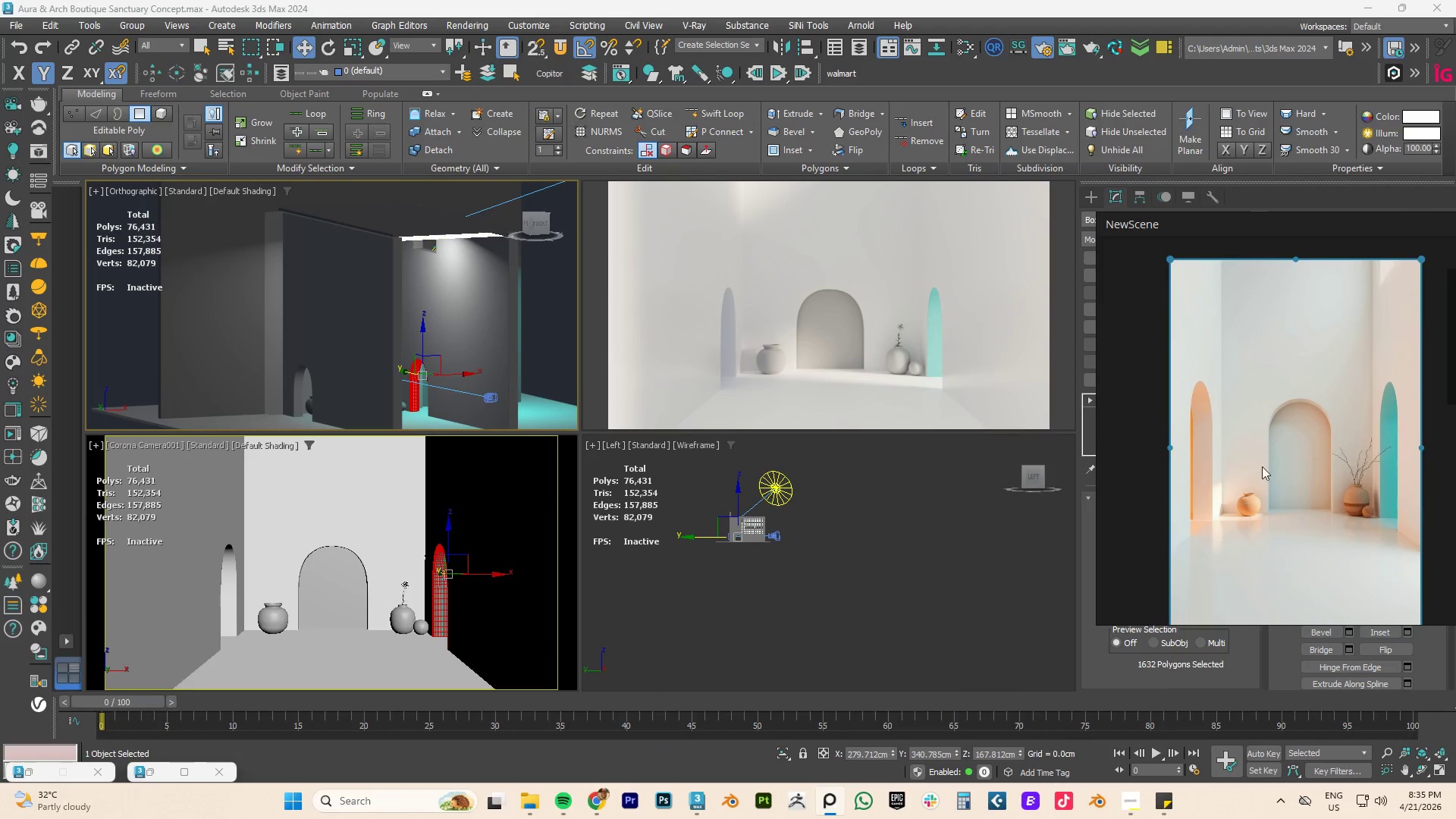 
scroll: coordinate [1219, 475], scroll_direction: up, amount: 2.0
 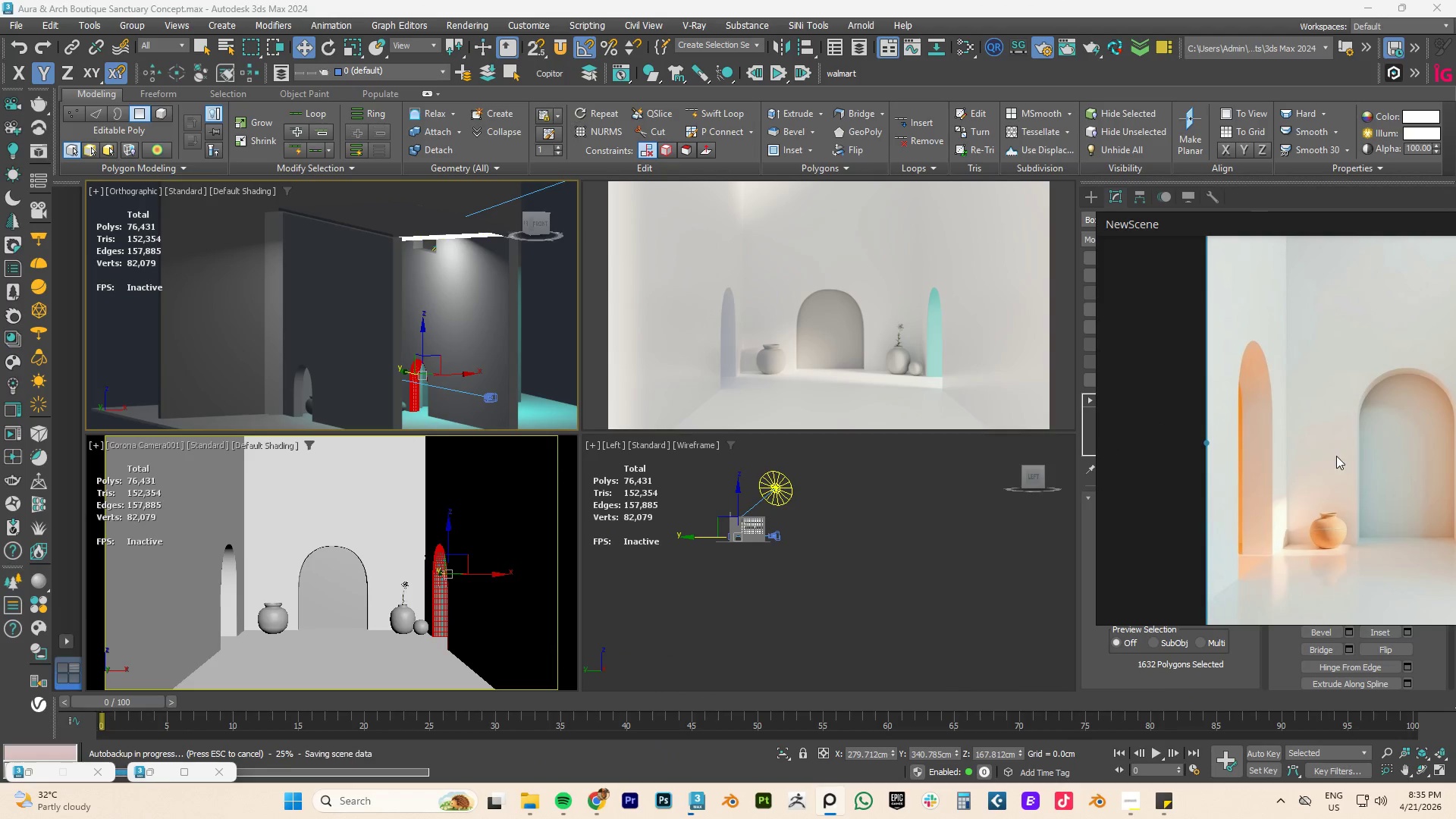 
scroll: coordinate [1333, 456], scroll_direction: down, amount: 2.0
 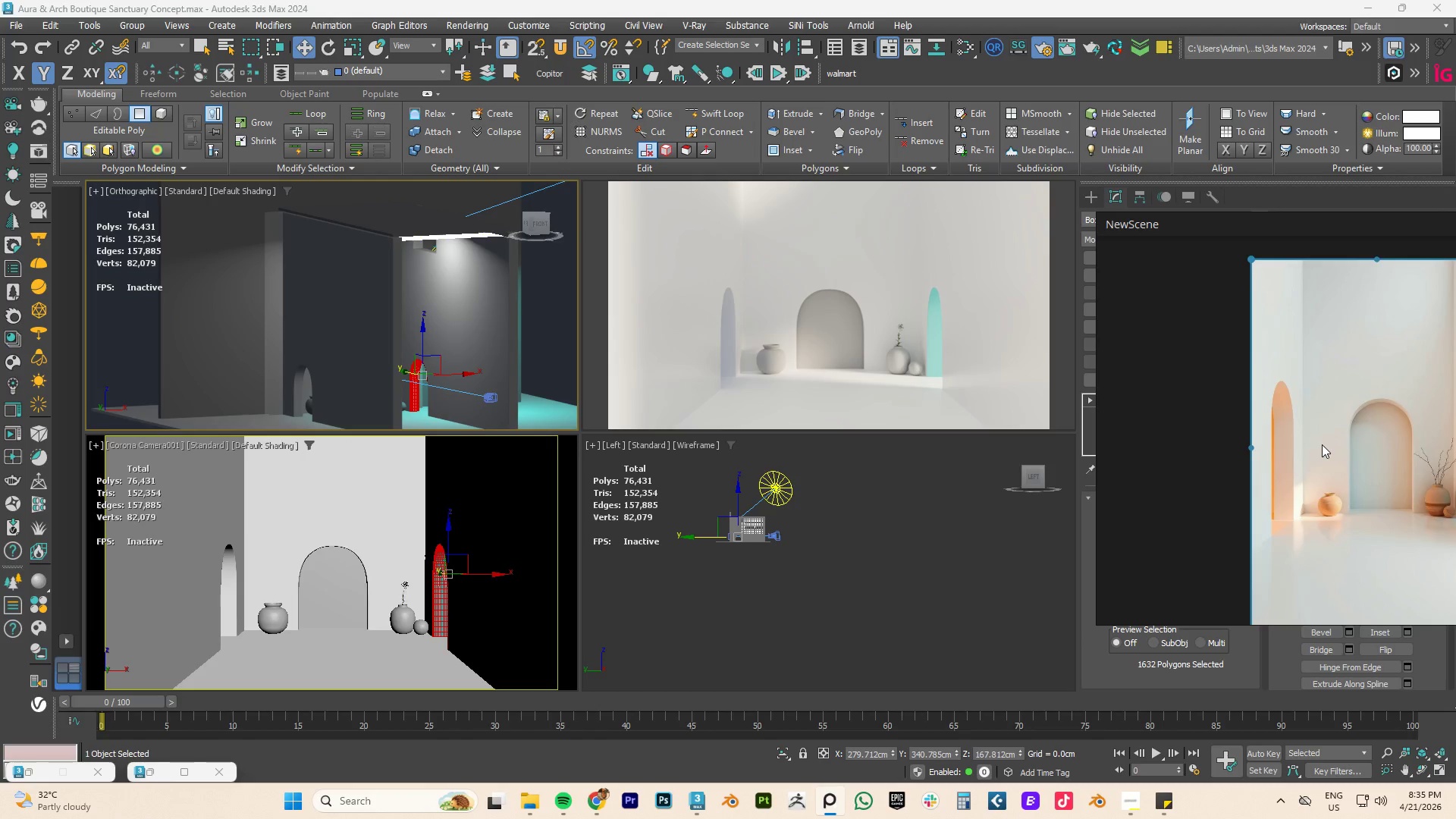 
hold_key(key=AltLeft, duration=1.69)
 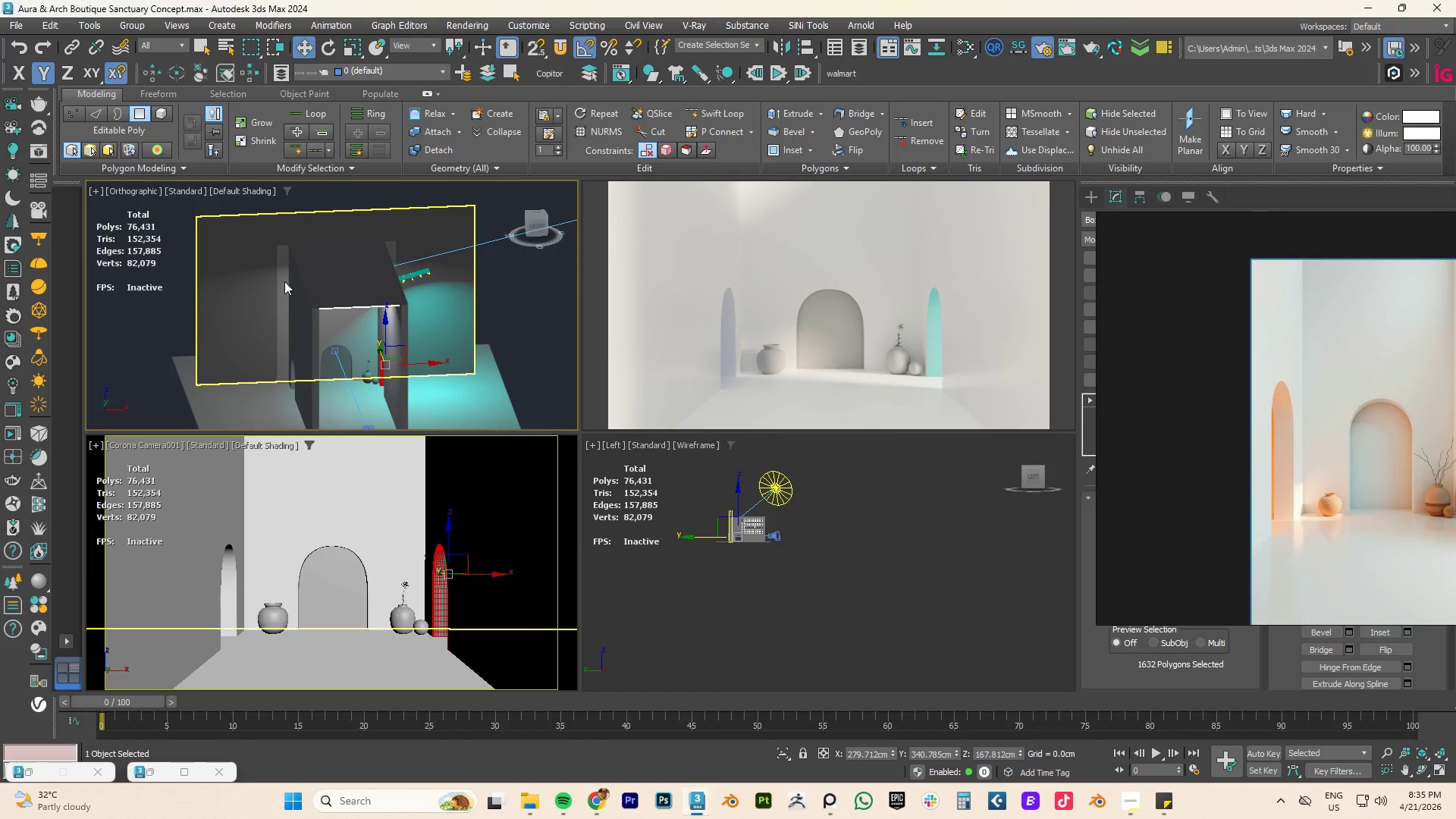 
scroll: coordinate [294, 339], scroll_direction: down, amount: 1.0
 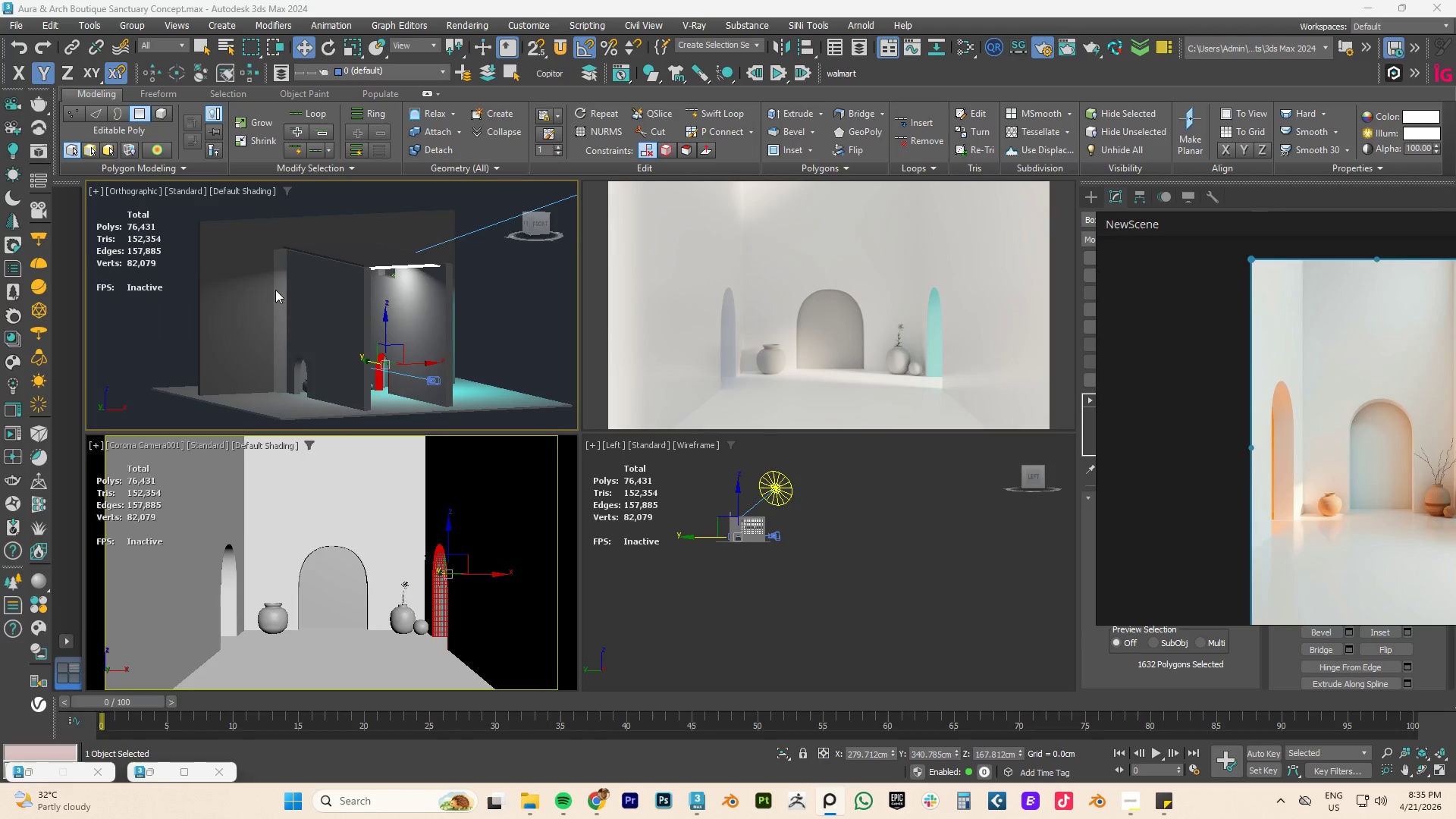 
left_click([286, 281])
 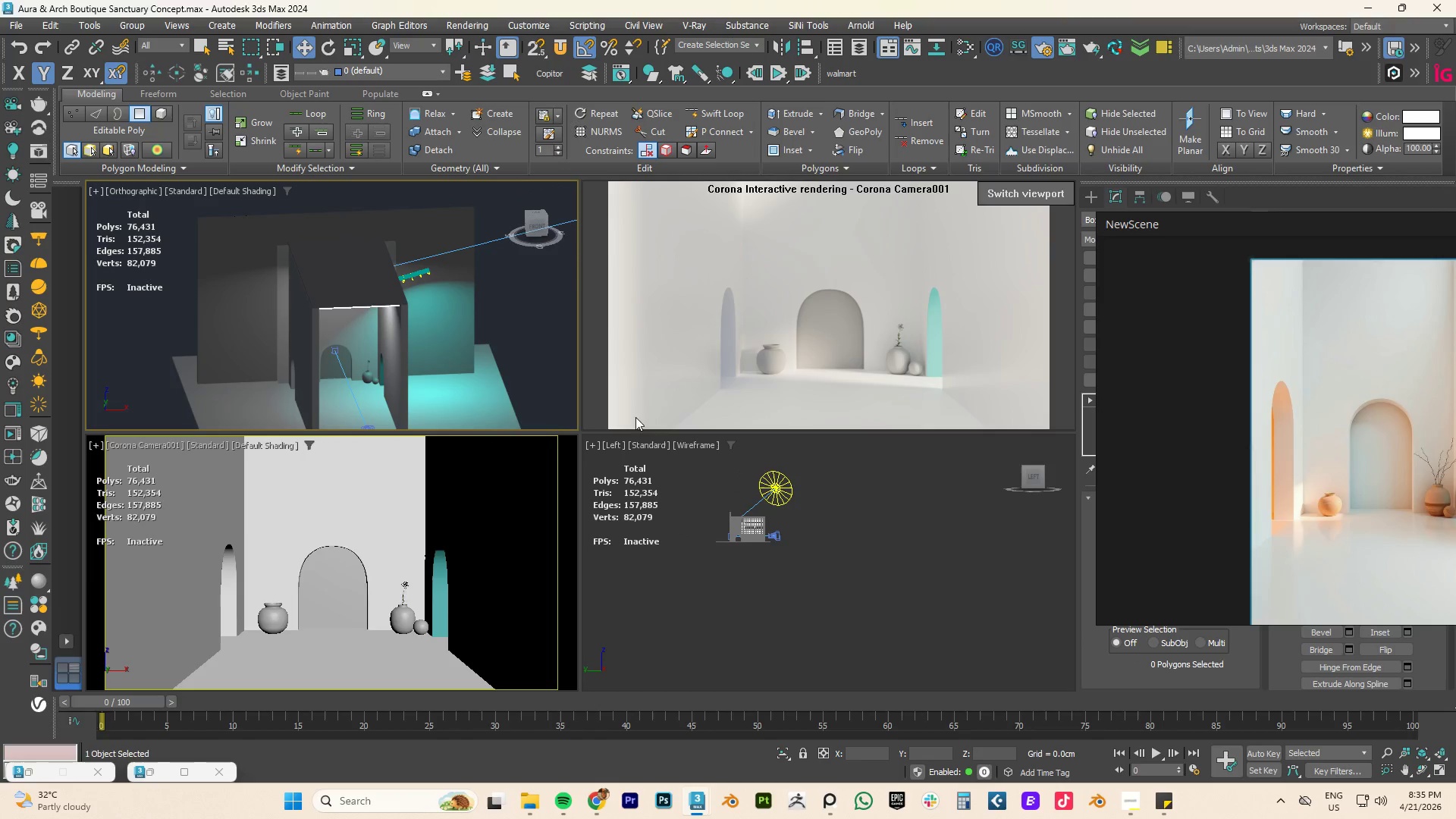 
scroll: coordinate [324, 365], scroll_direction: up, amount: 2.0
 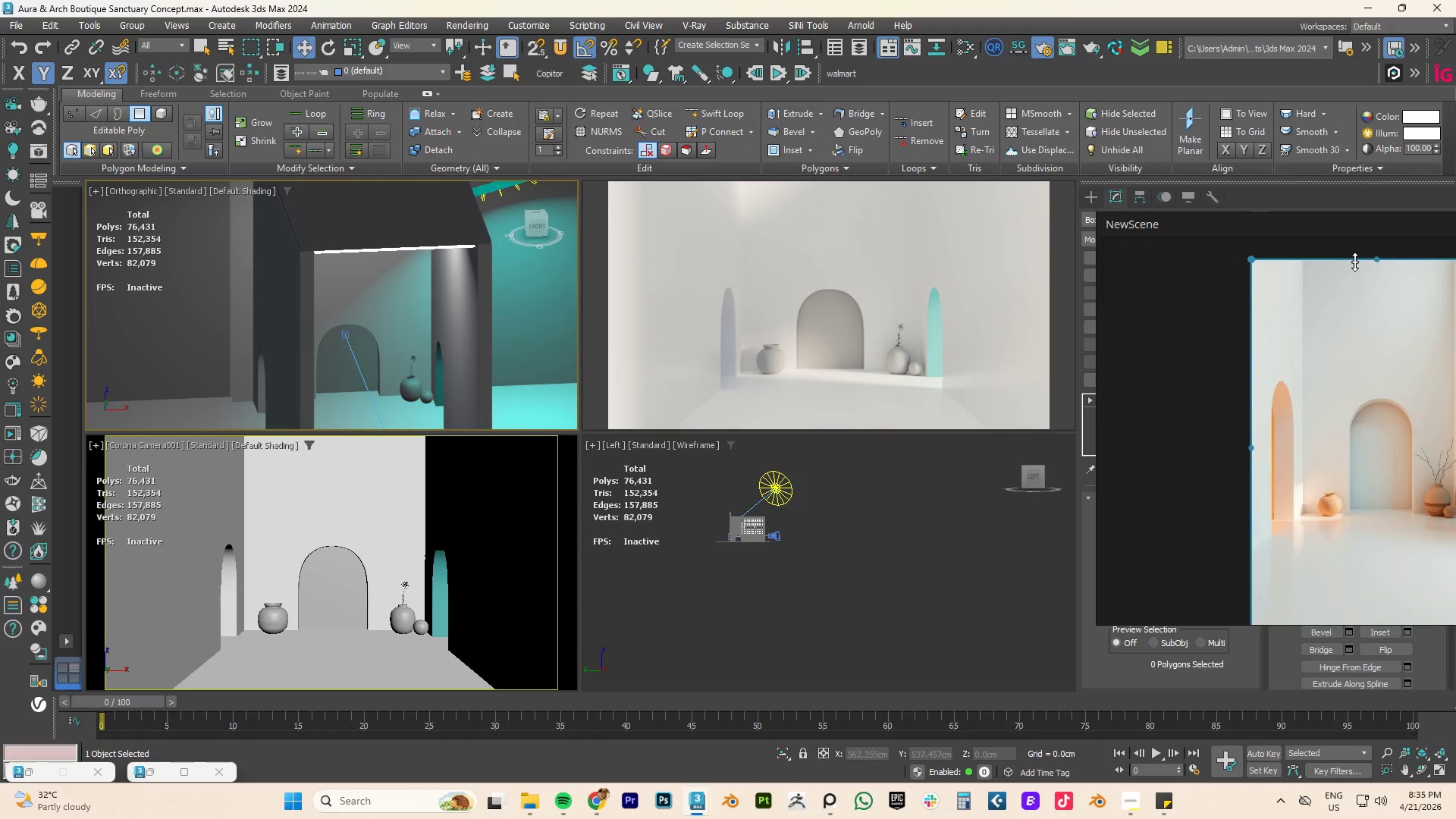 
left_click([1304, 351])
 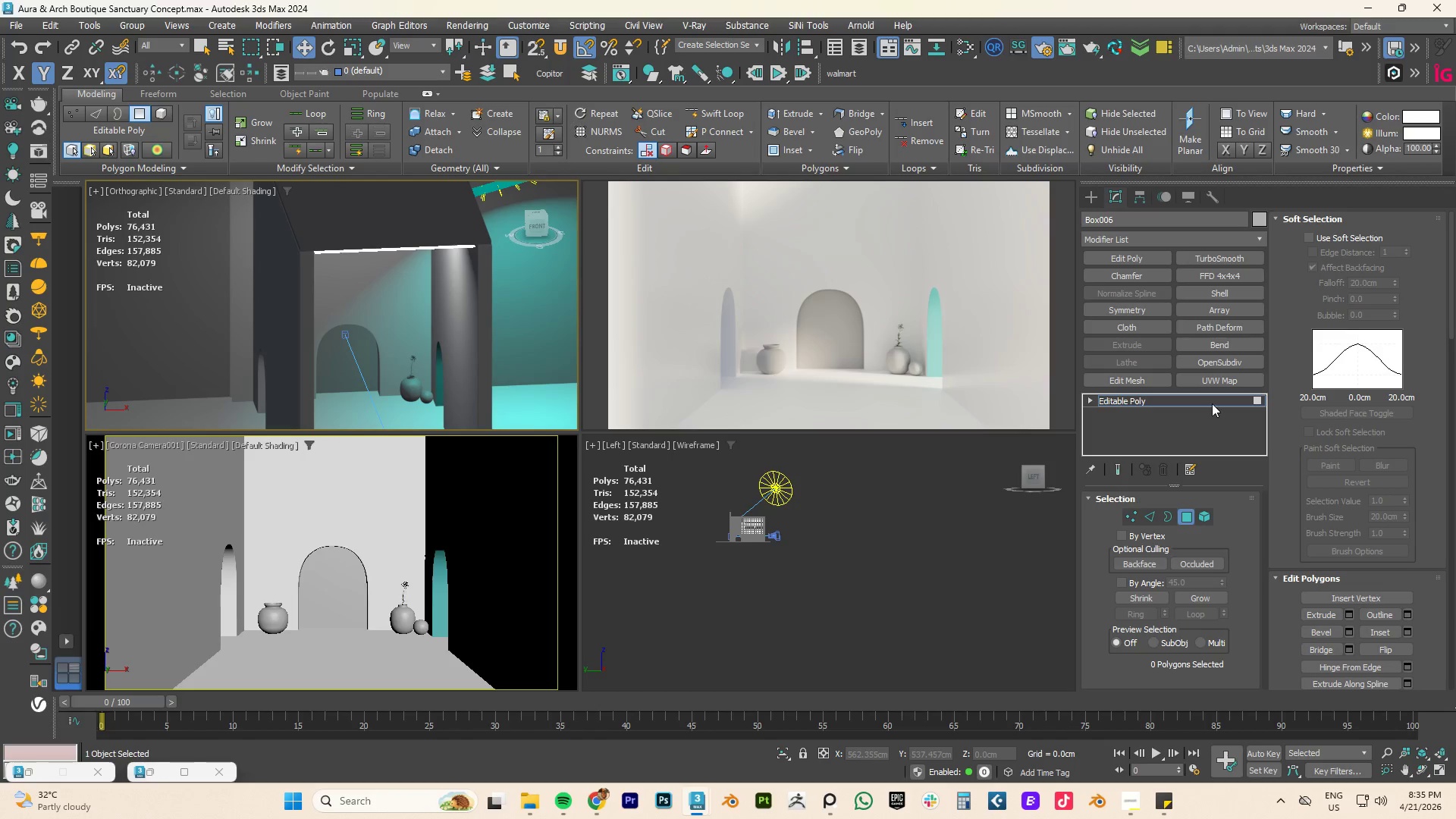 
left_click([1207, 399])
 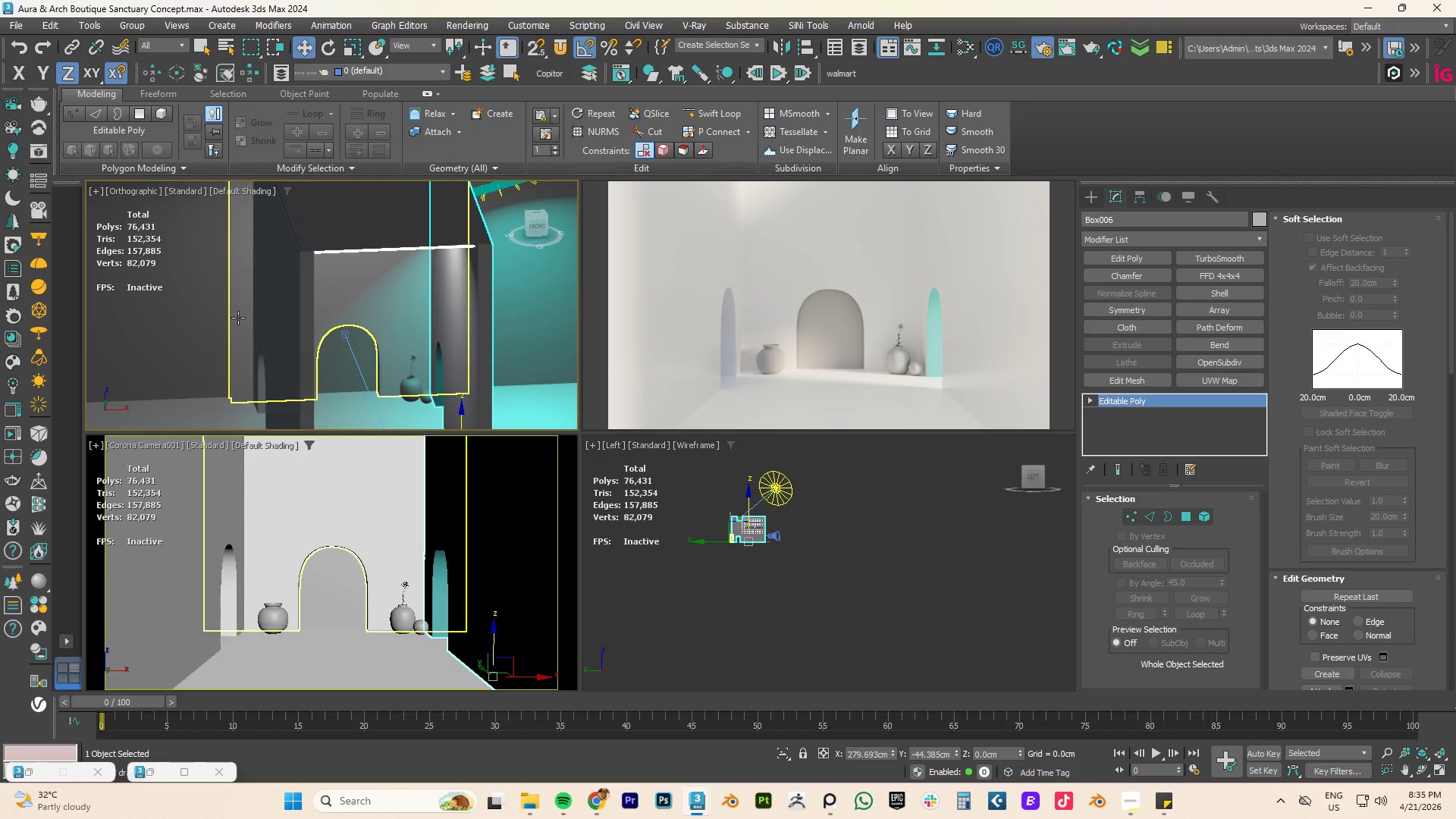 
left_click([237, 313])
 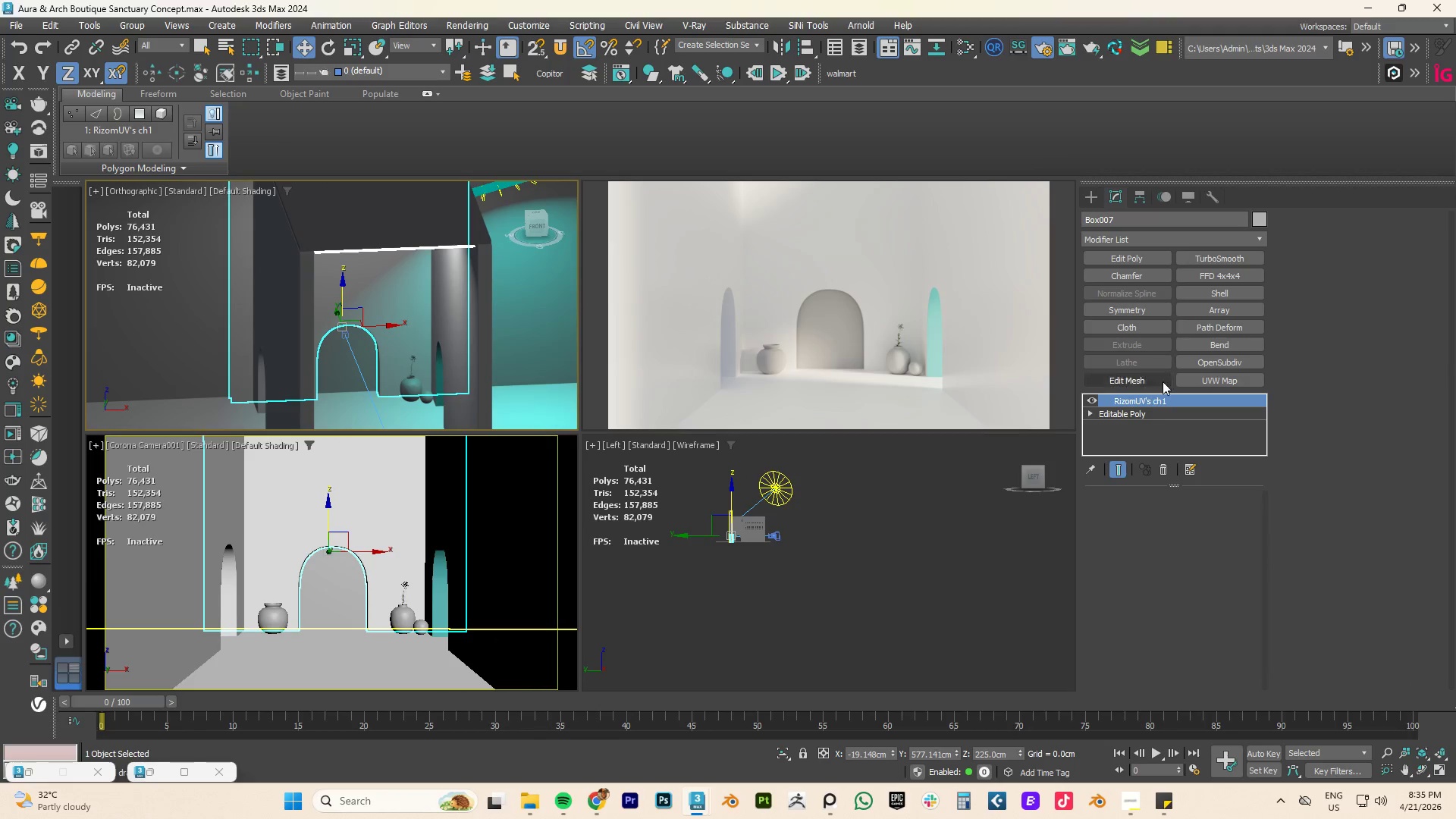 
left_click([1147, 415])
 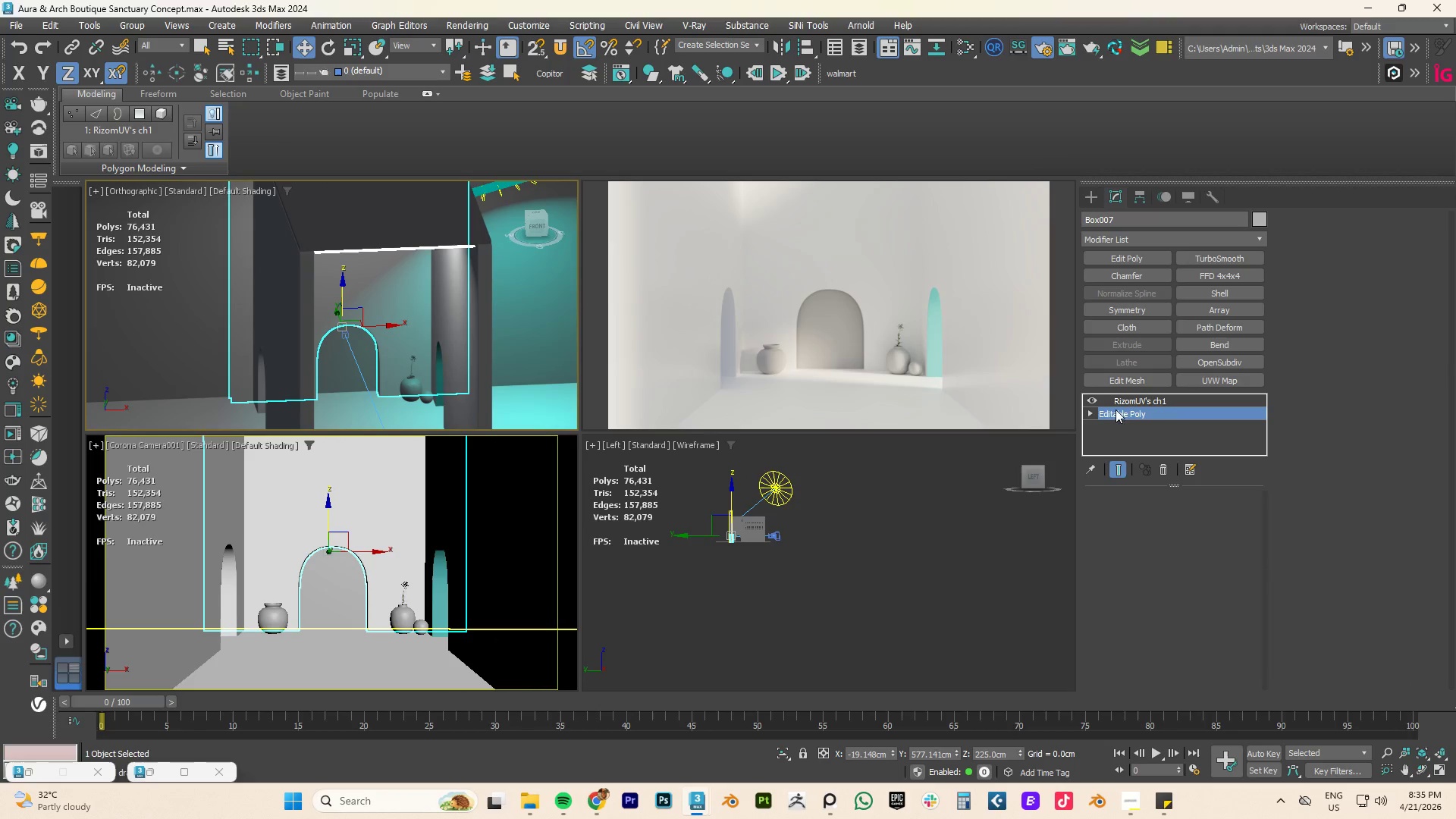 
key(F4)
 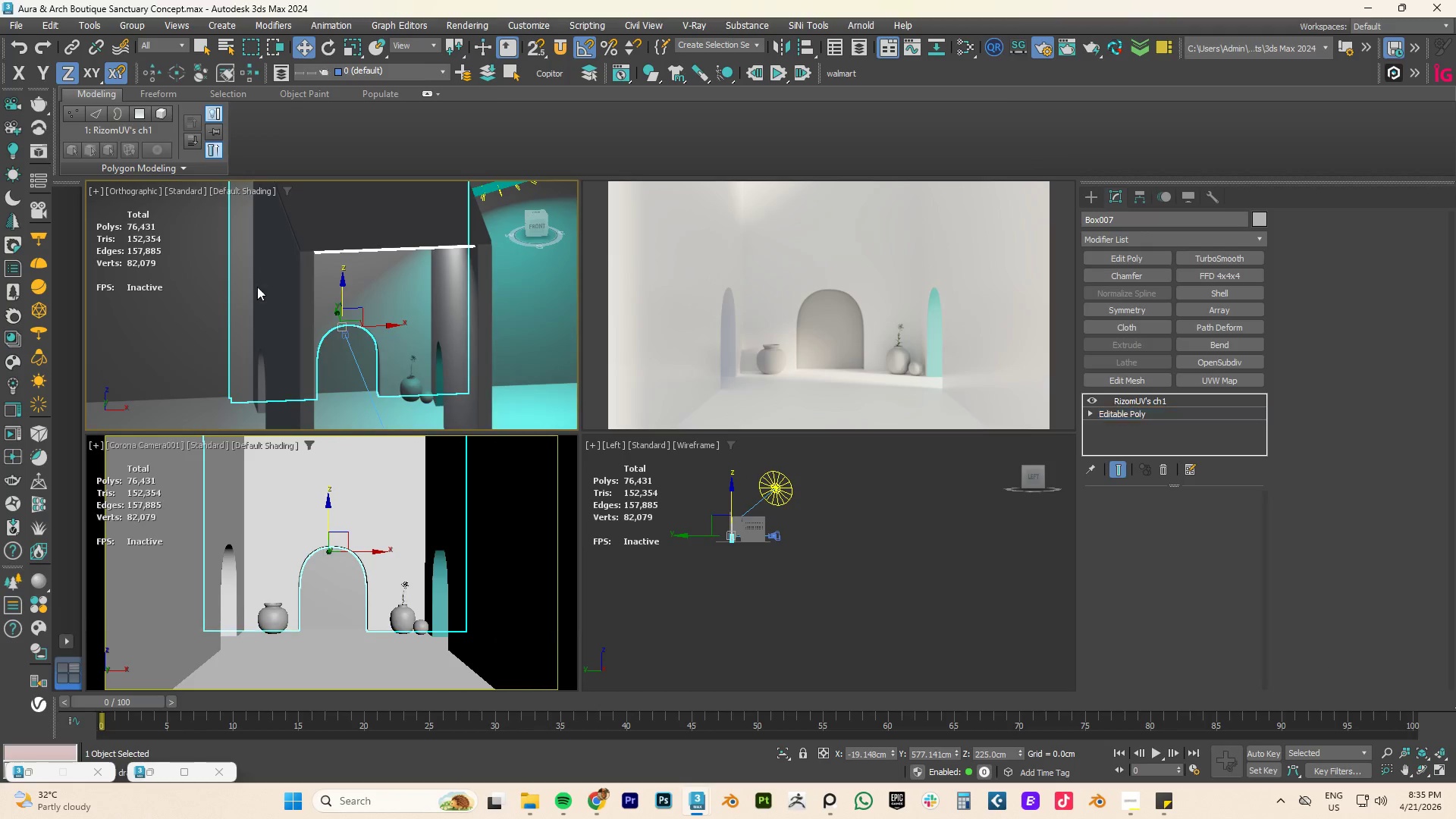 
scroll: coordinate [252, 287], scroll_direction: up, amount: 2.0
 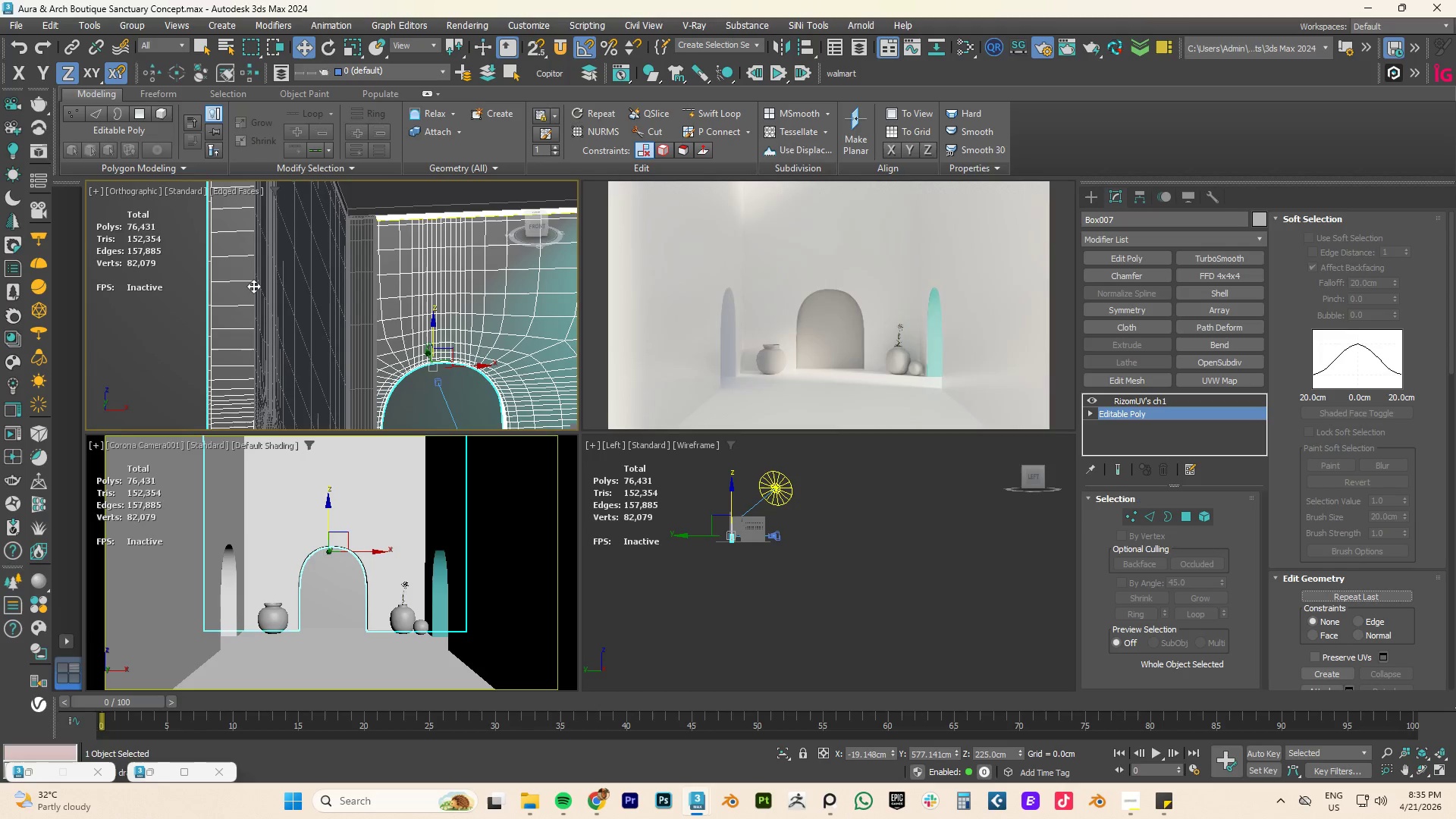 
key(Alt+1)
 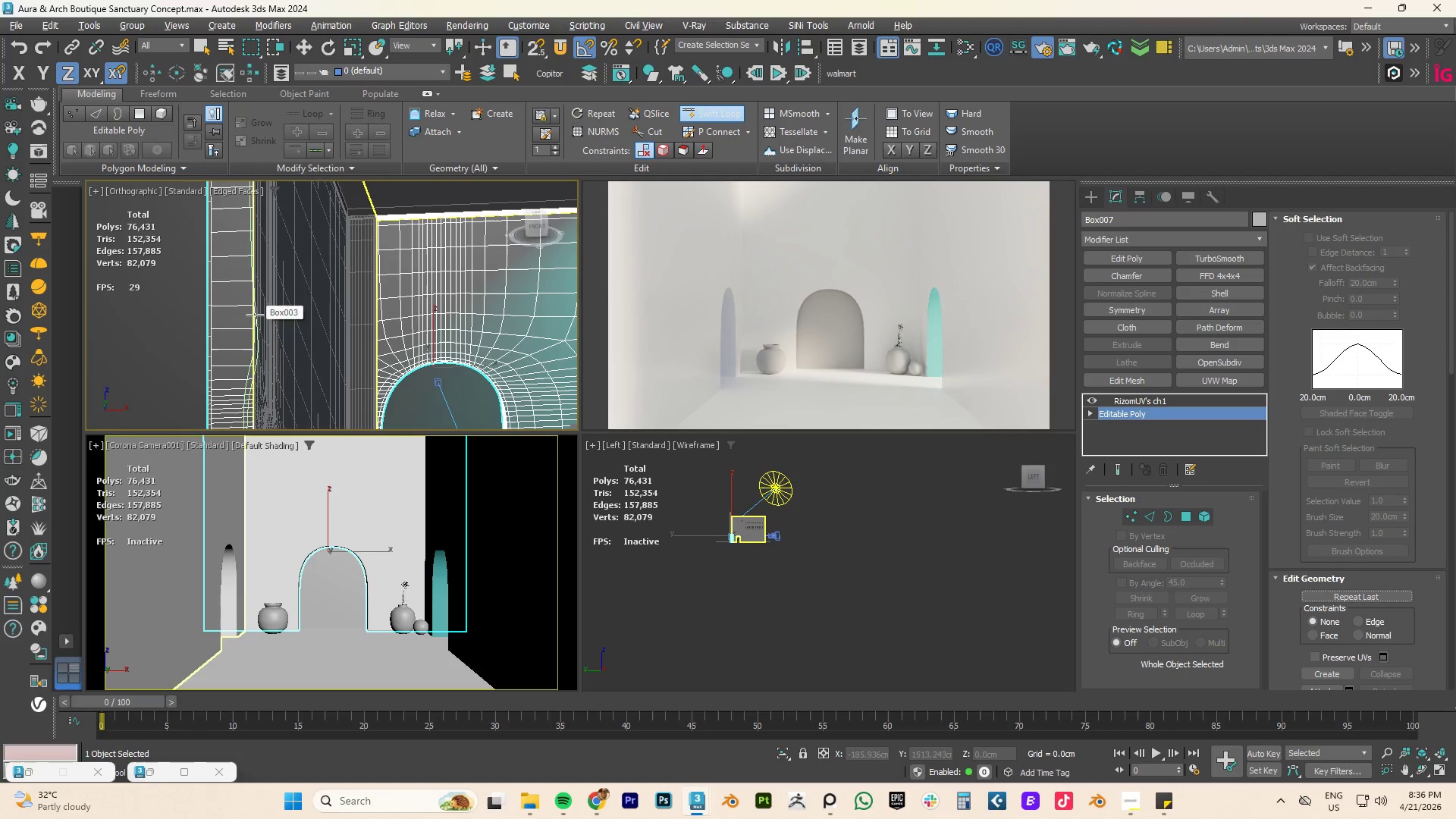 
left_click([256, 312])
 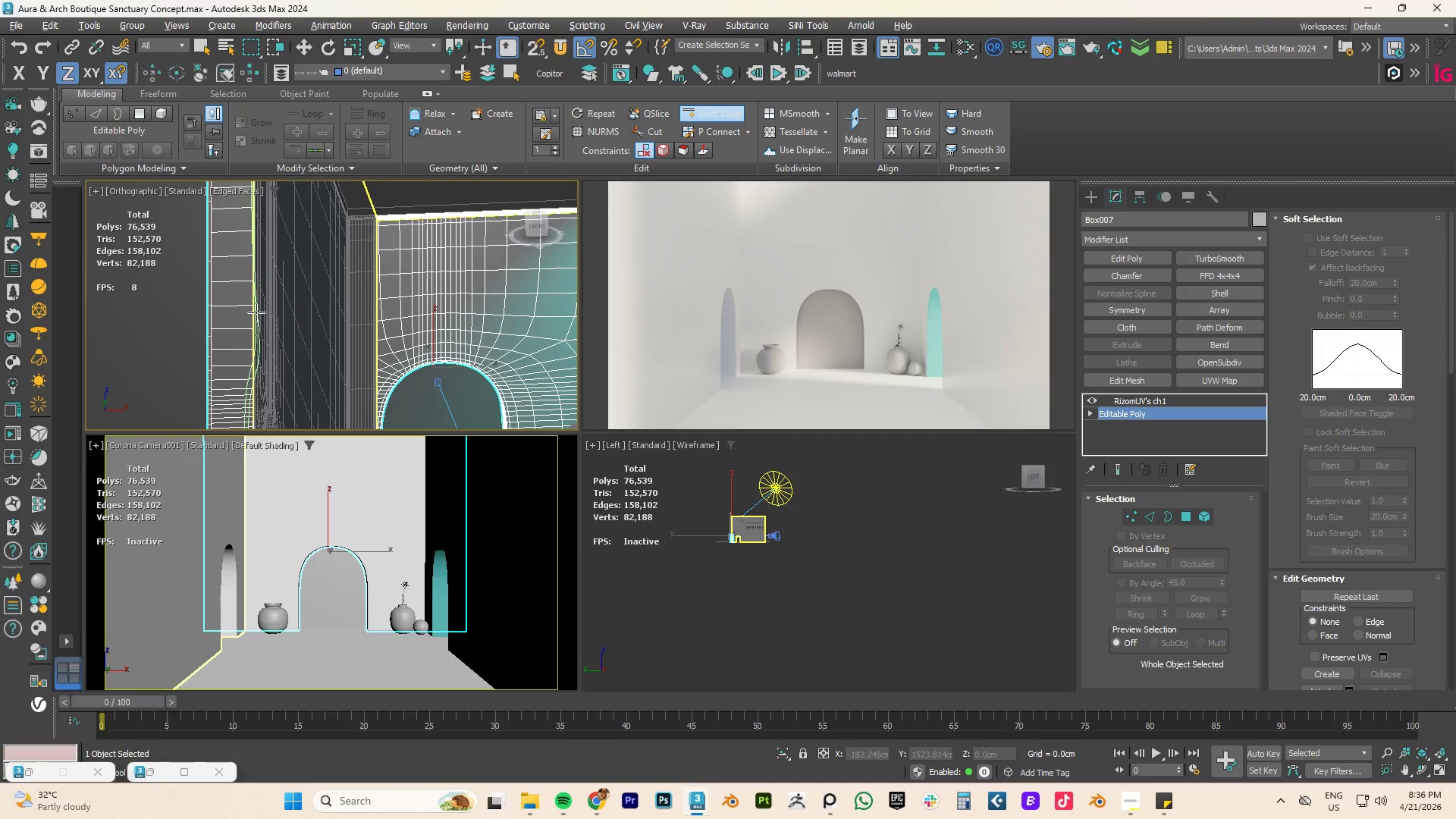 
right_click([256, 312])
 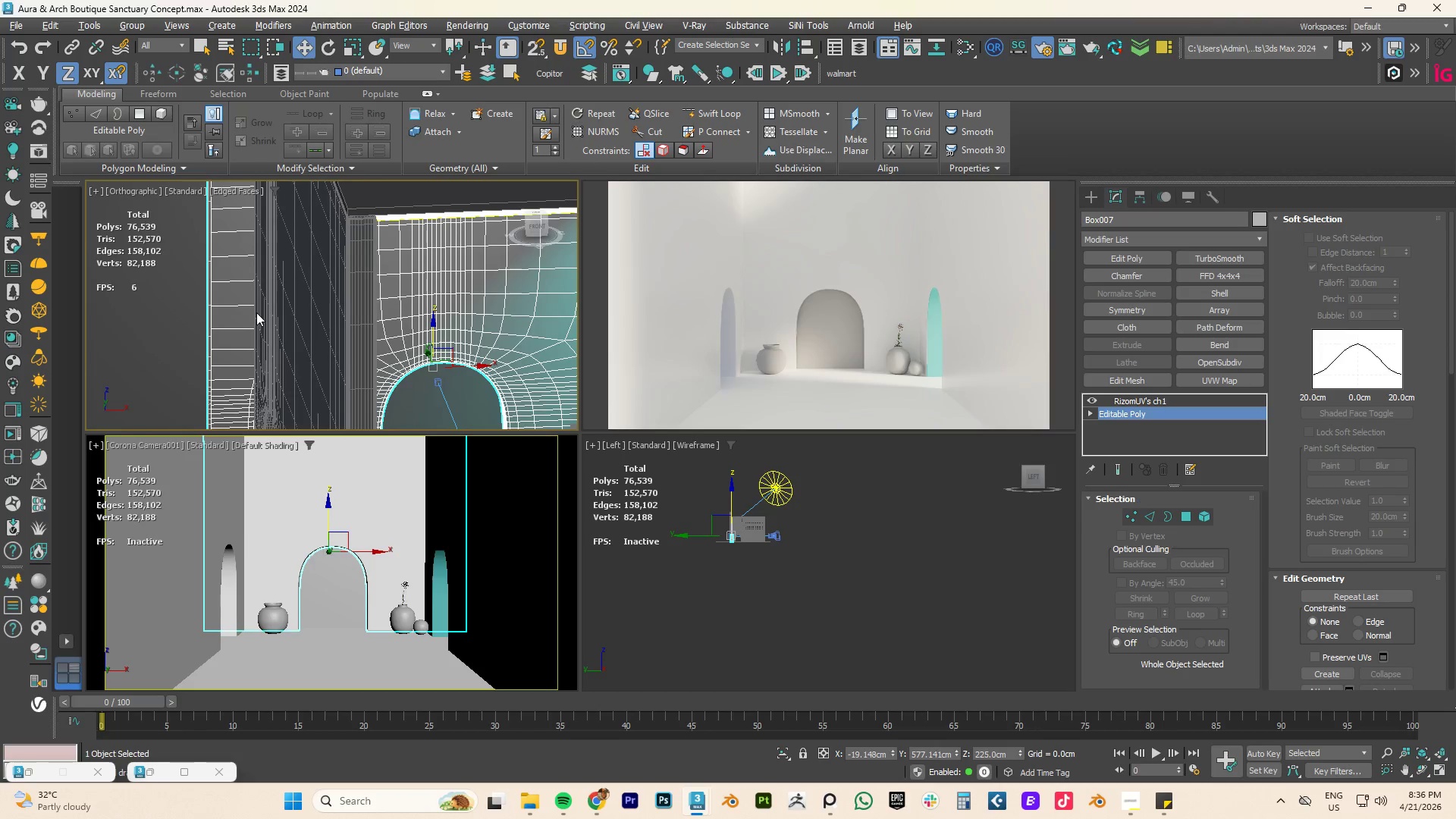 
type(r2)
 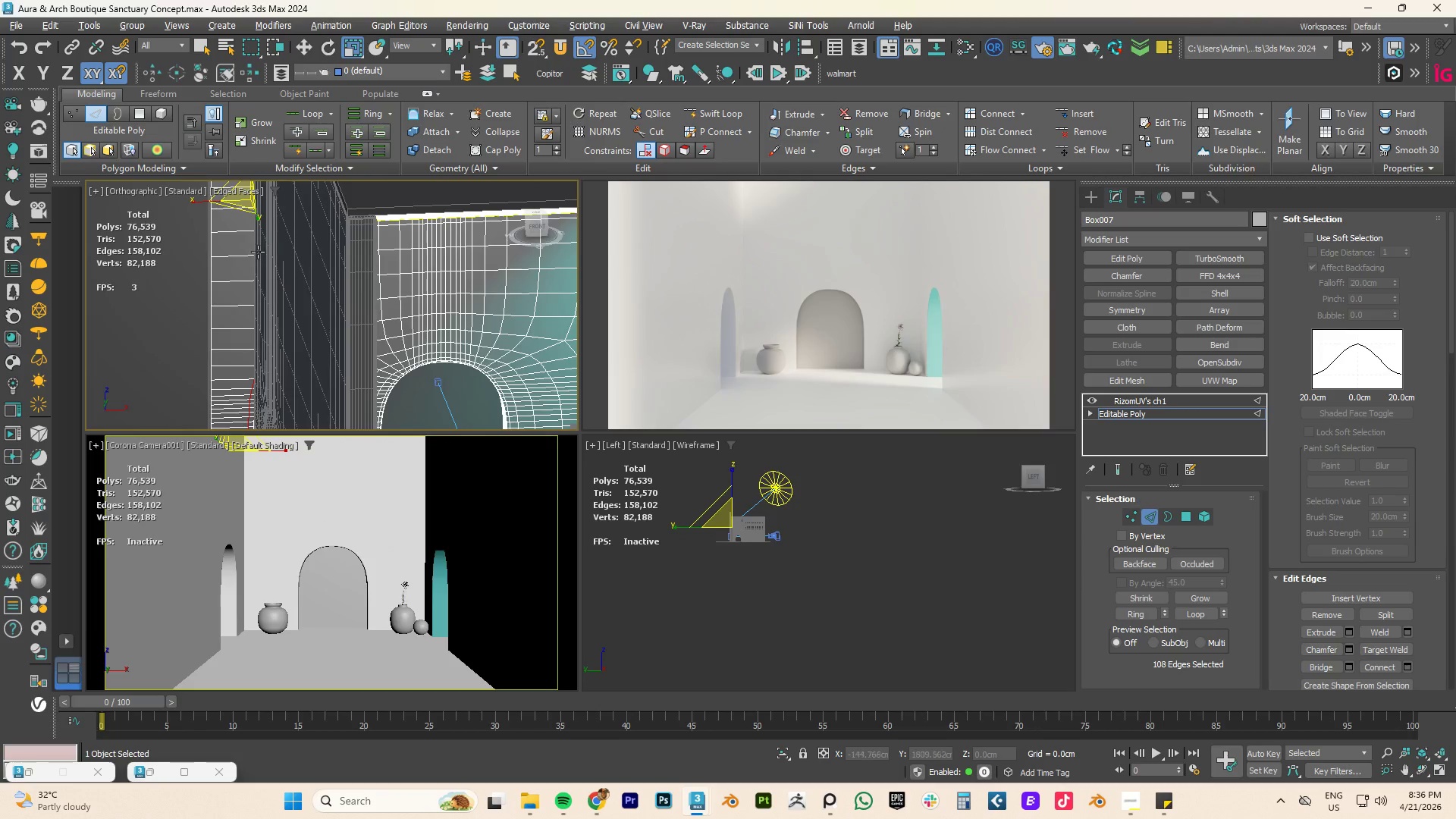 
scroll: coordinate [272, 267], scroll_direction: down, amount: 1.0
 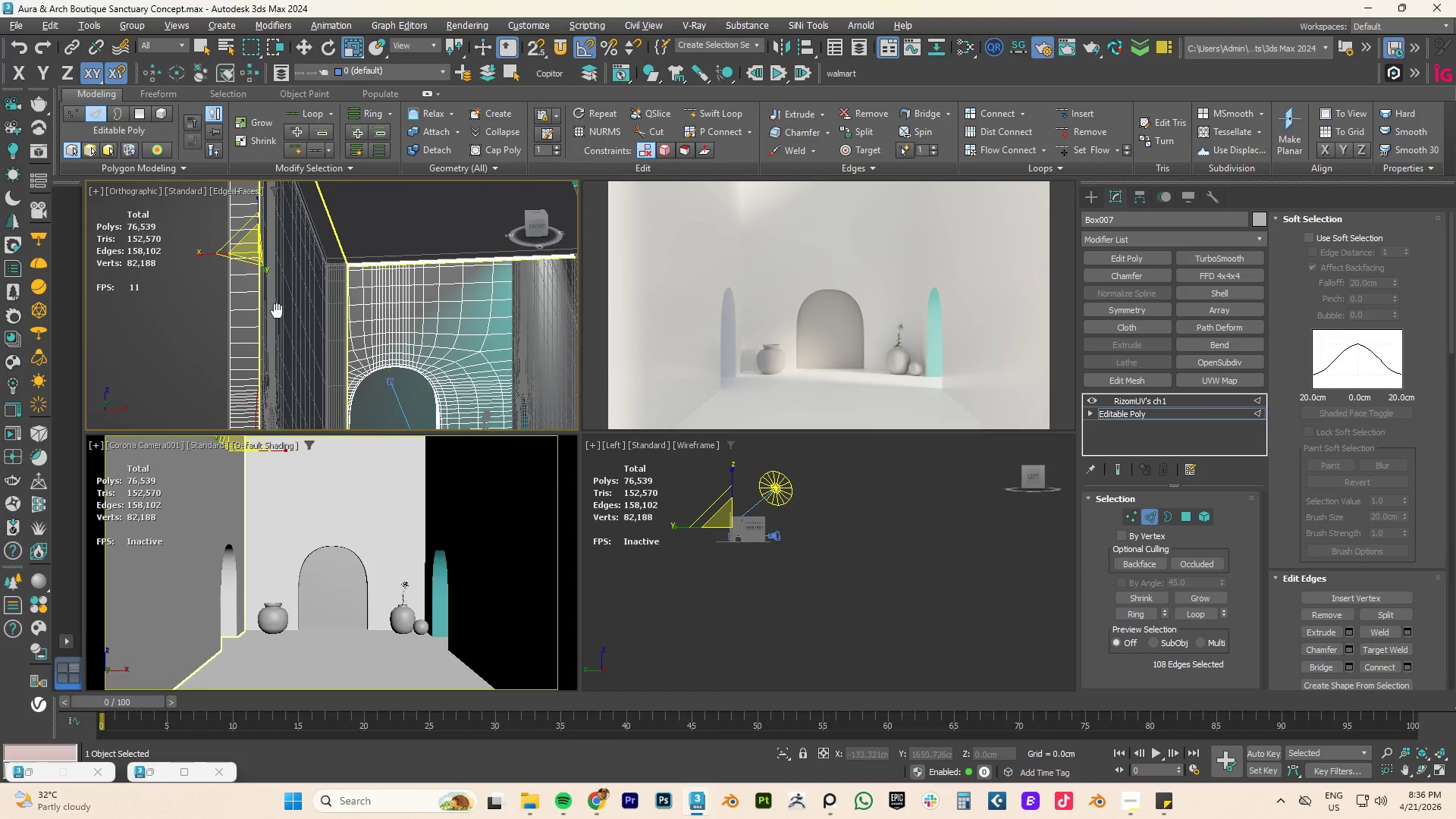 
key(Alt+Q)
 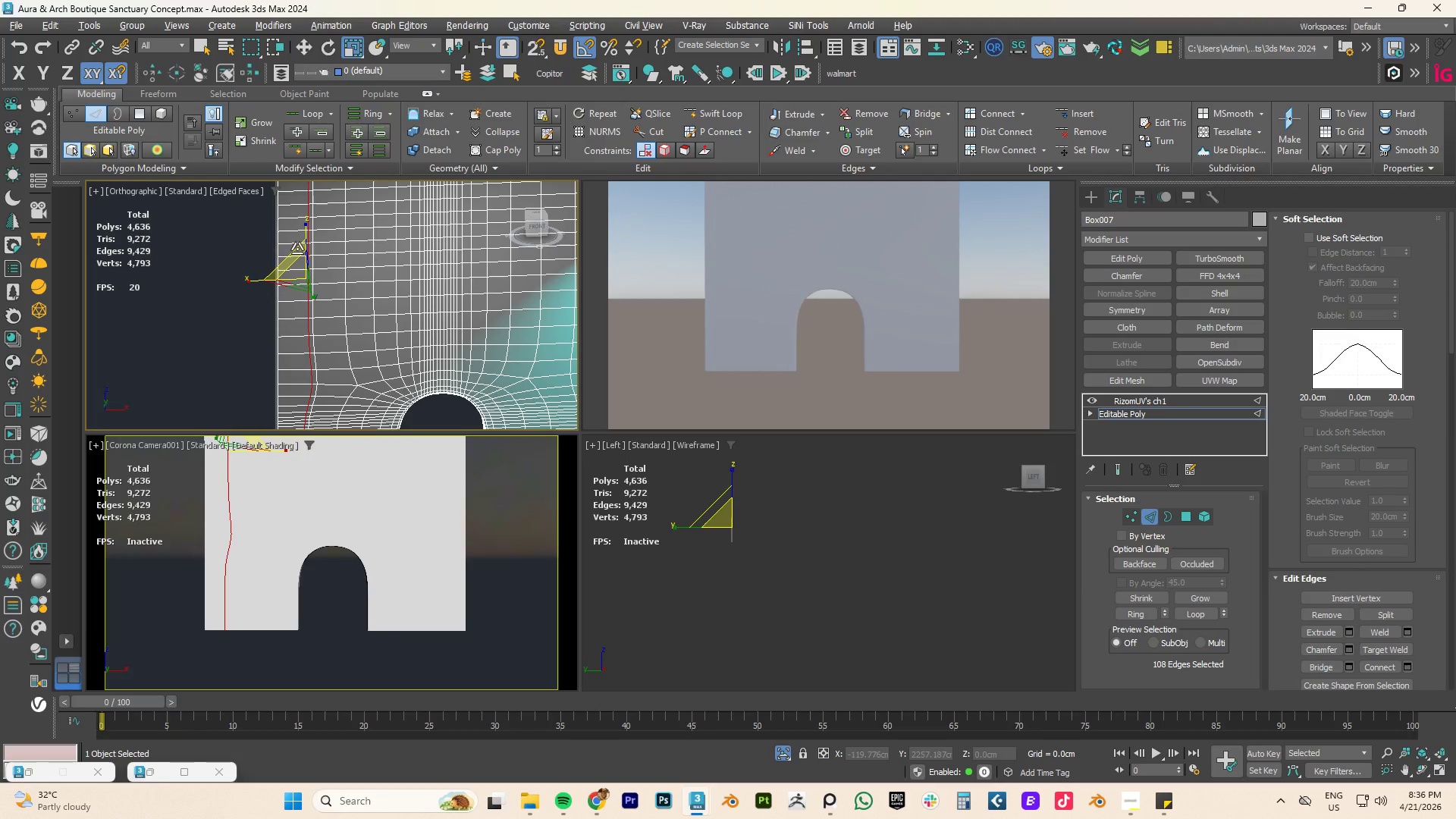 
left_click_drag(start_coordinate=[306, 233], to_coordinate=[312, 157])
 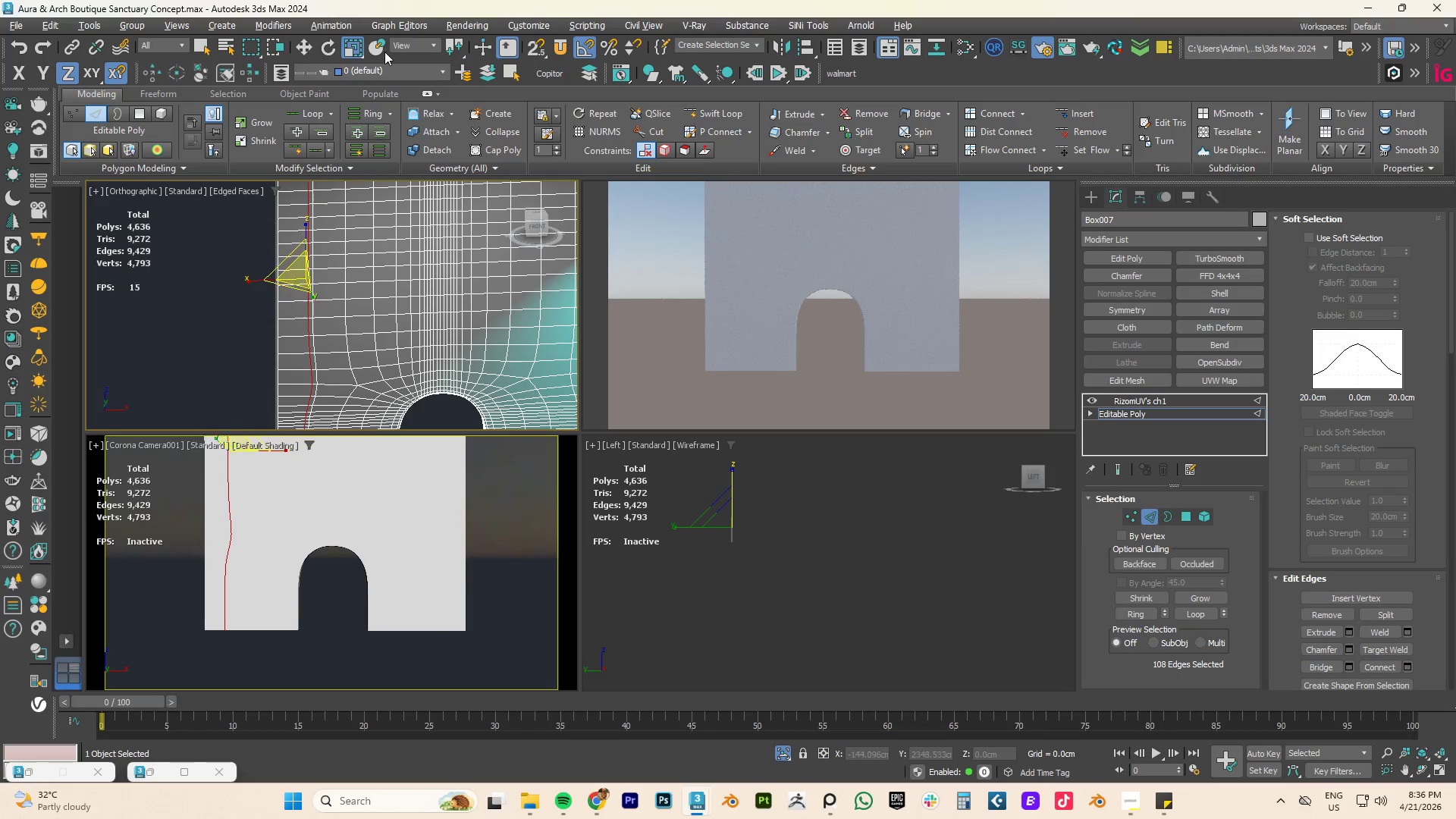 
key(Control+ControlLeft)
 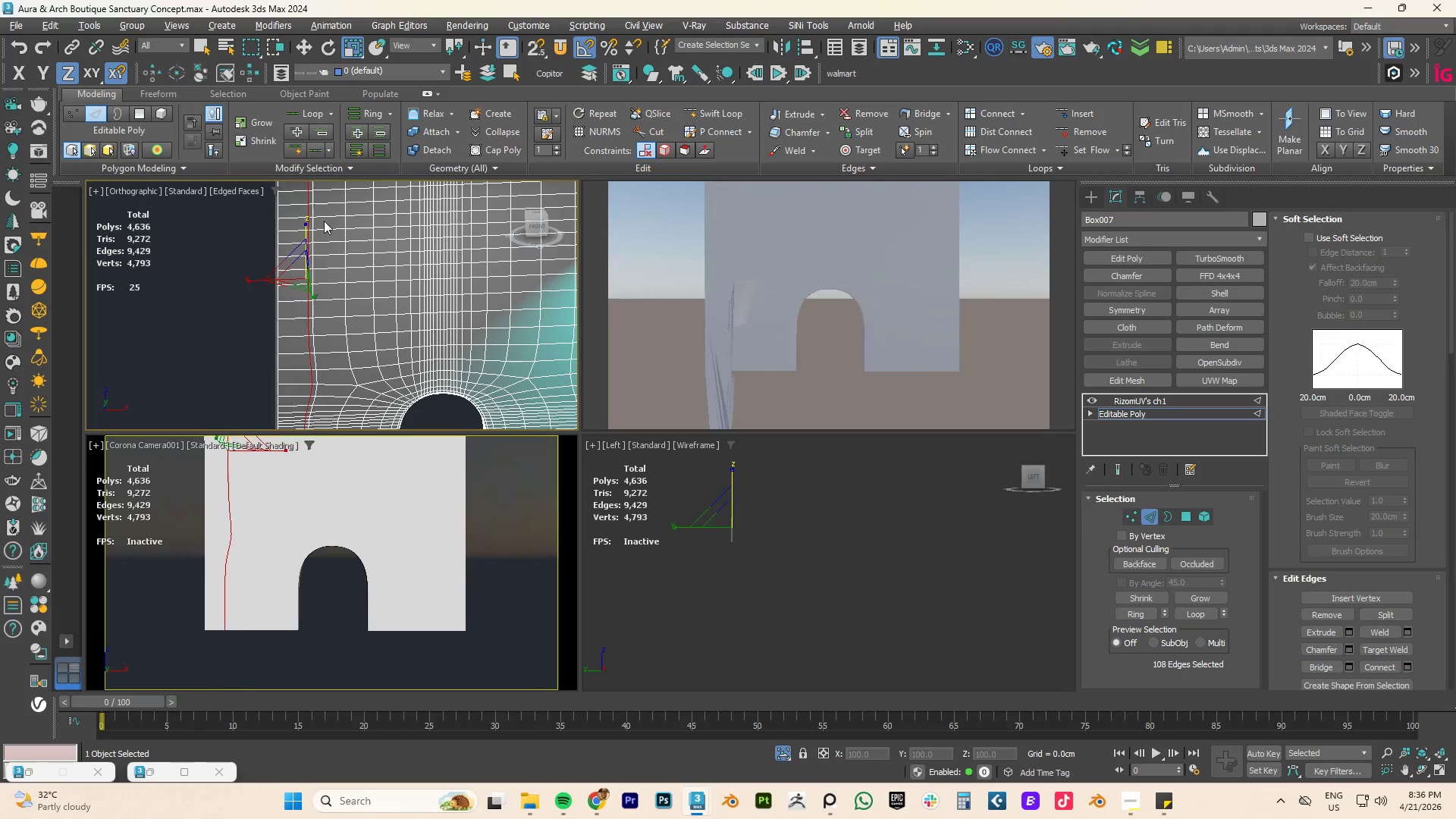 
key(Control+Z)
 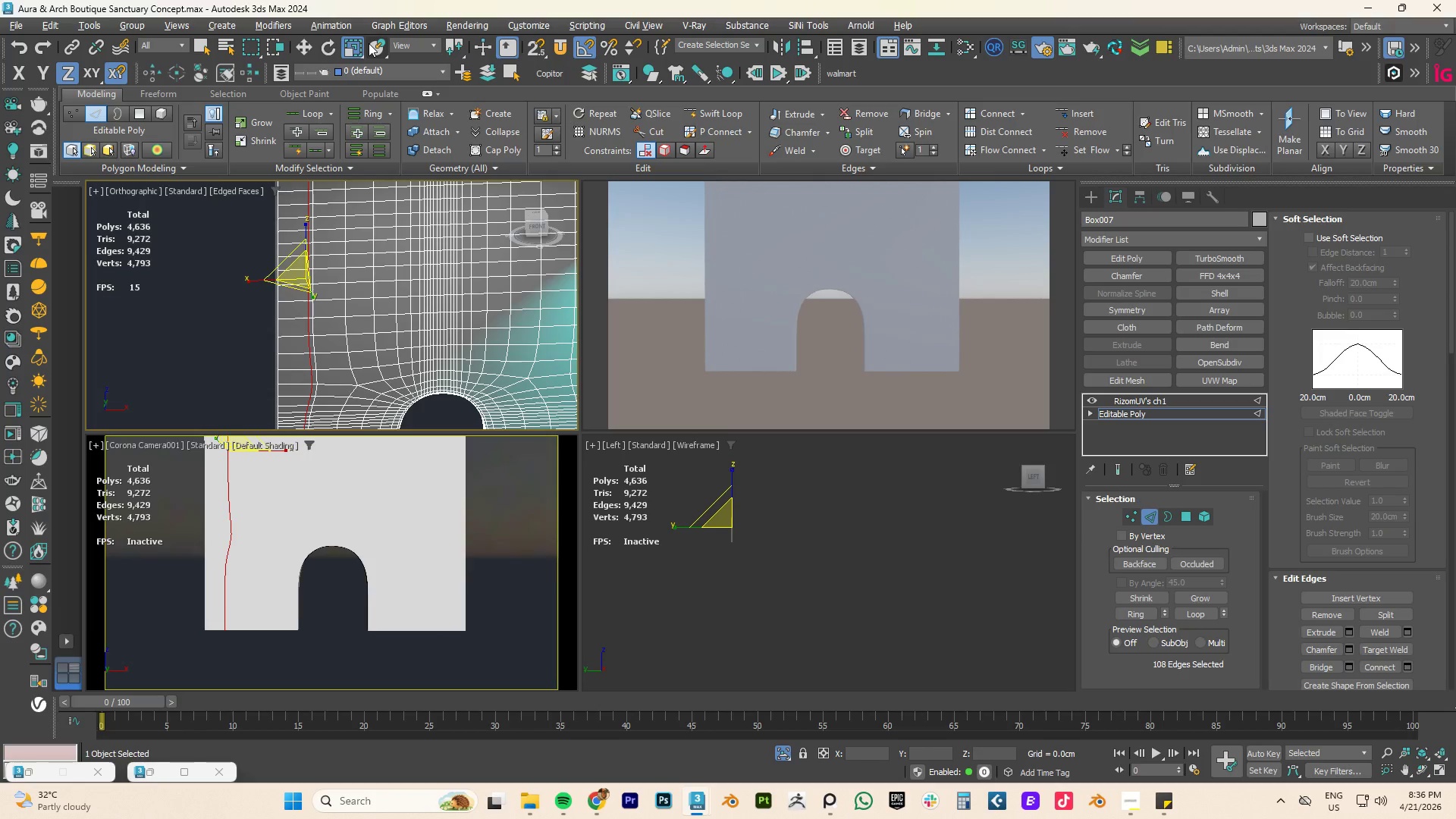 
left_click_drag(start_coordinate=[353, 48], to_coordinate=[362, 75])
 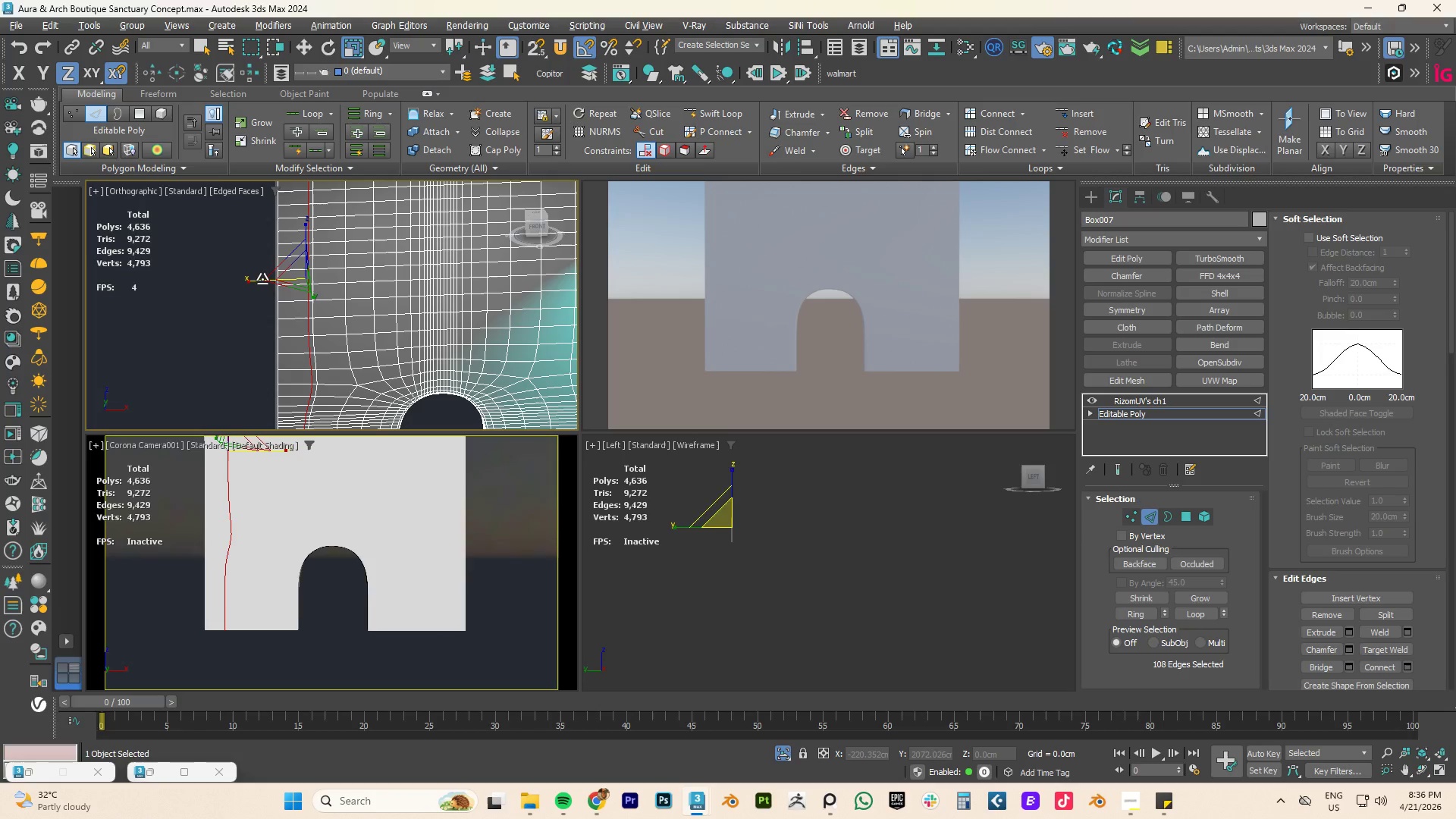 
left_click_drag(start_coordinate=[260, 279], to_coordinate=[992, 168])
 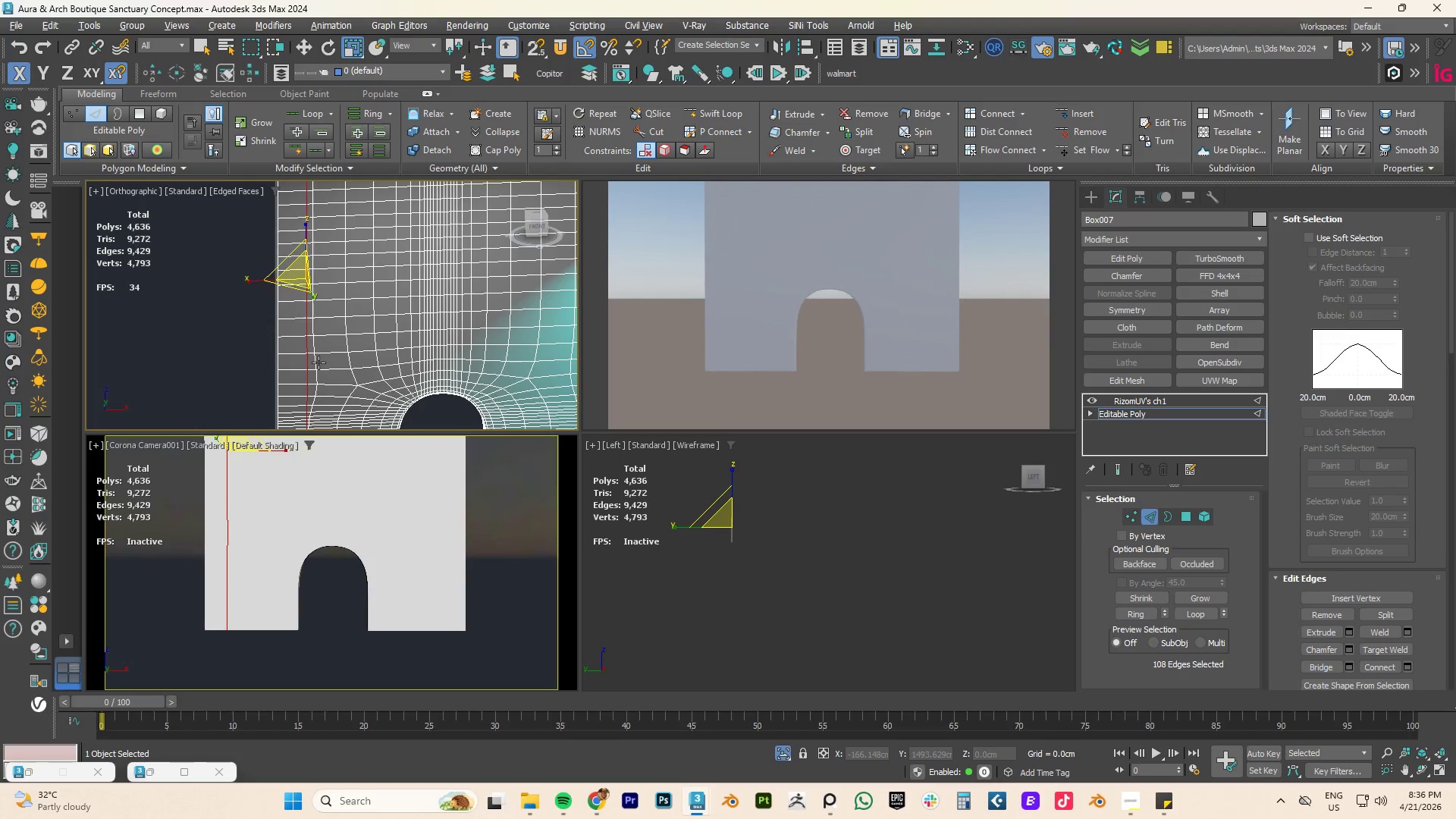 
double_click([318, 362])
 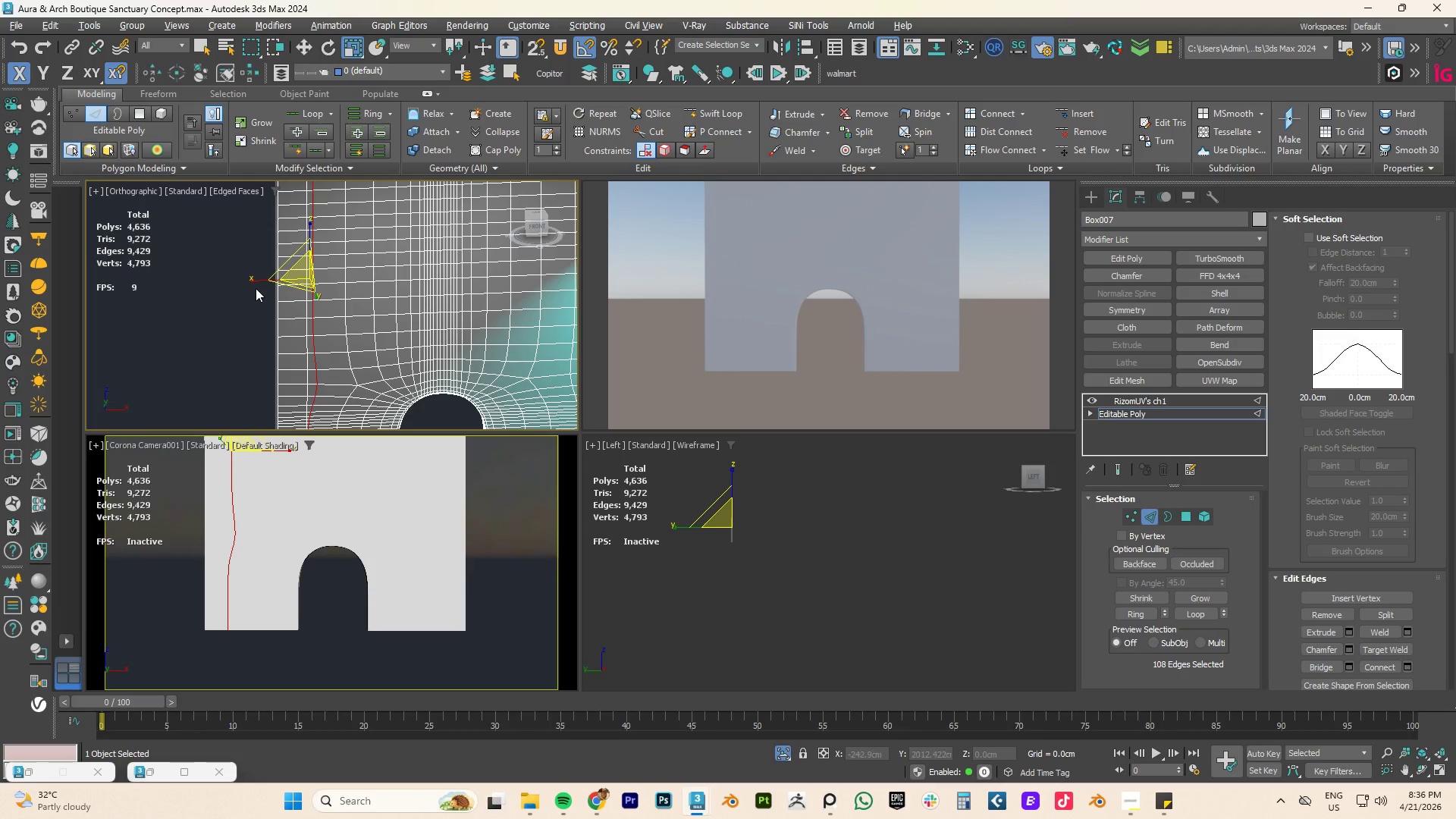 
left_click_drag(start_coordinate=[256, 279], to_coordinate=[1050, 551])
 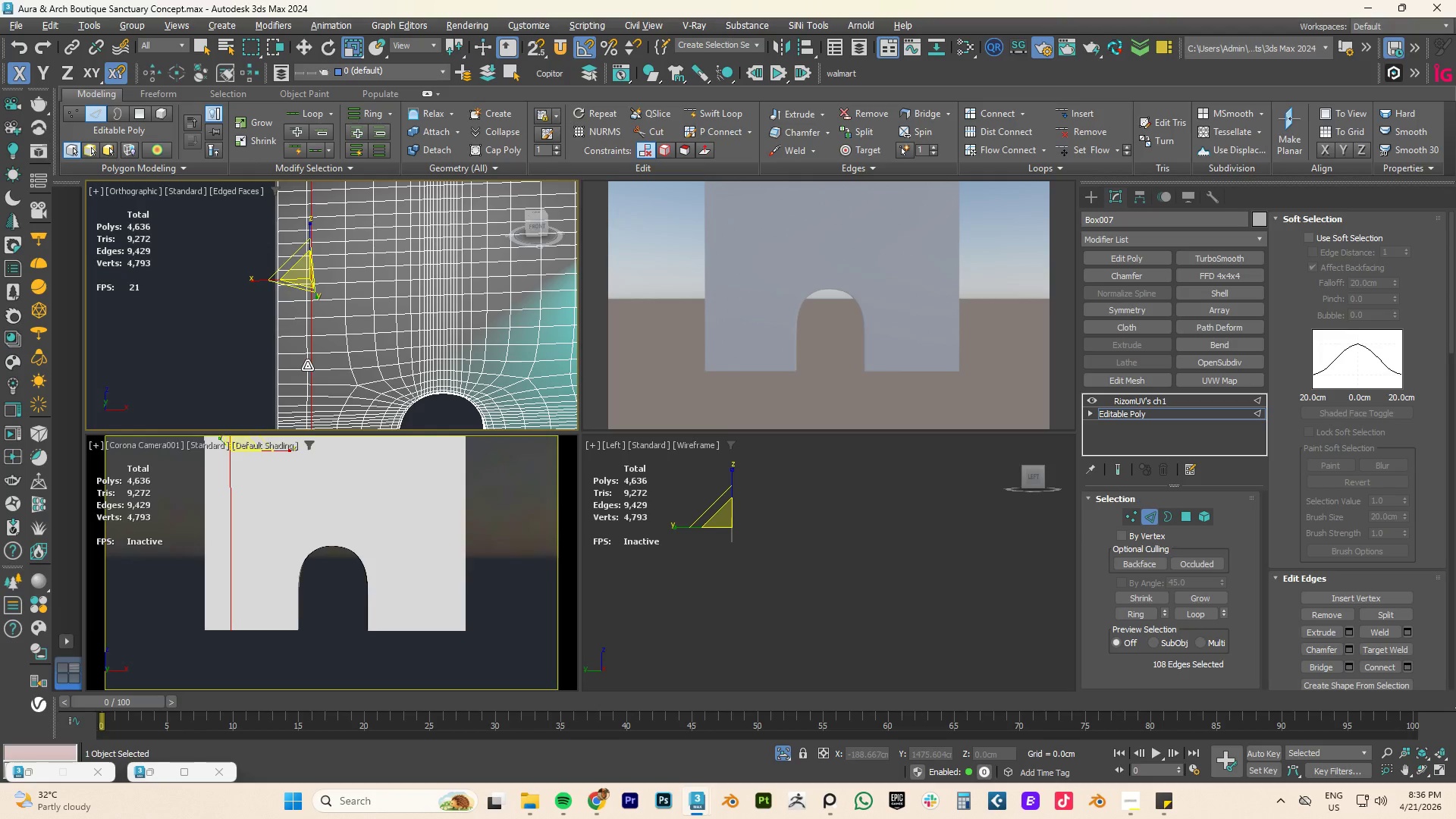 
double_click([306, 363])
 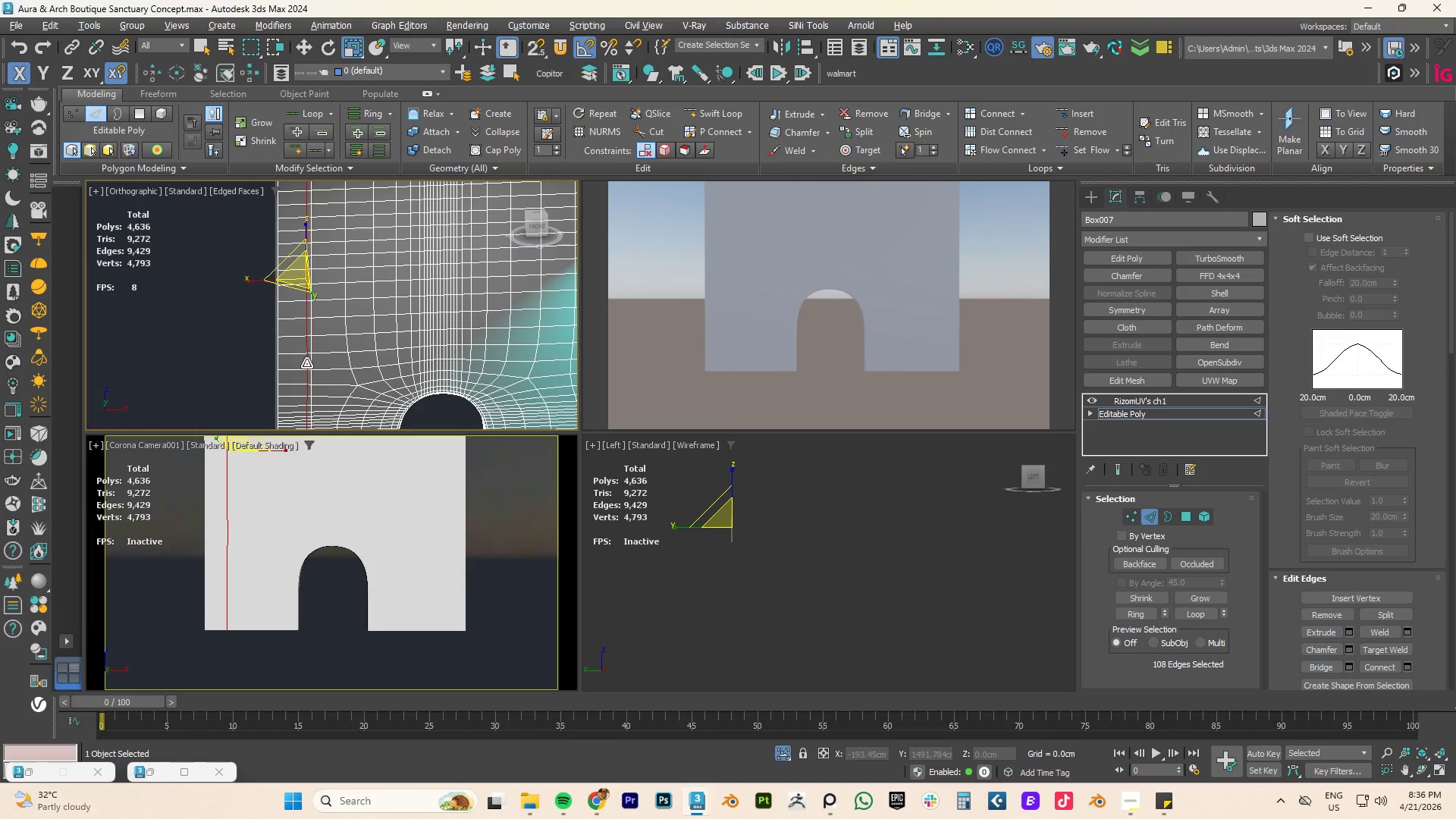 
key(Control+Backspace)
 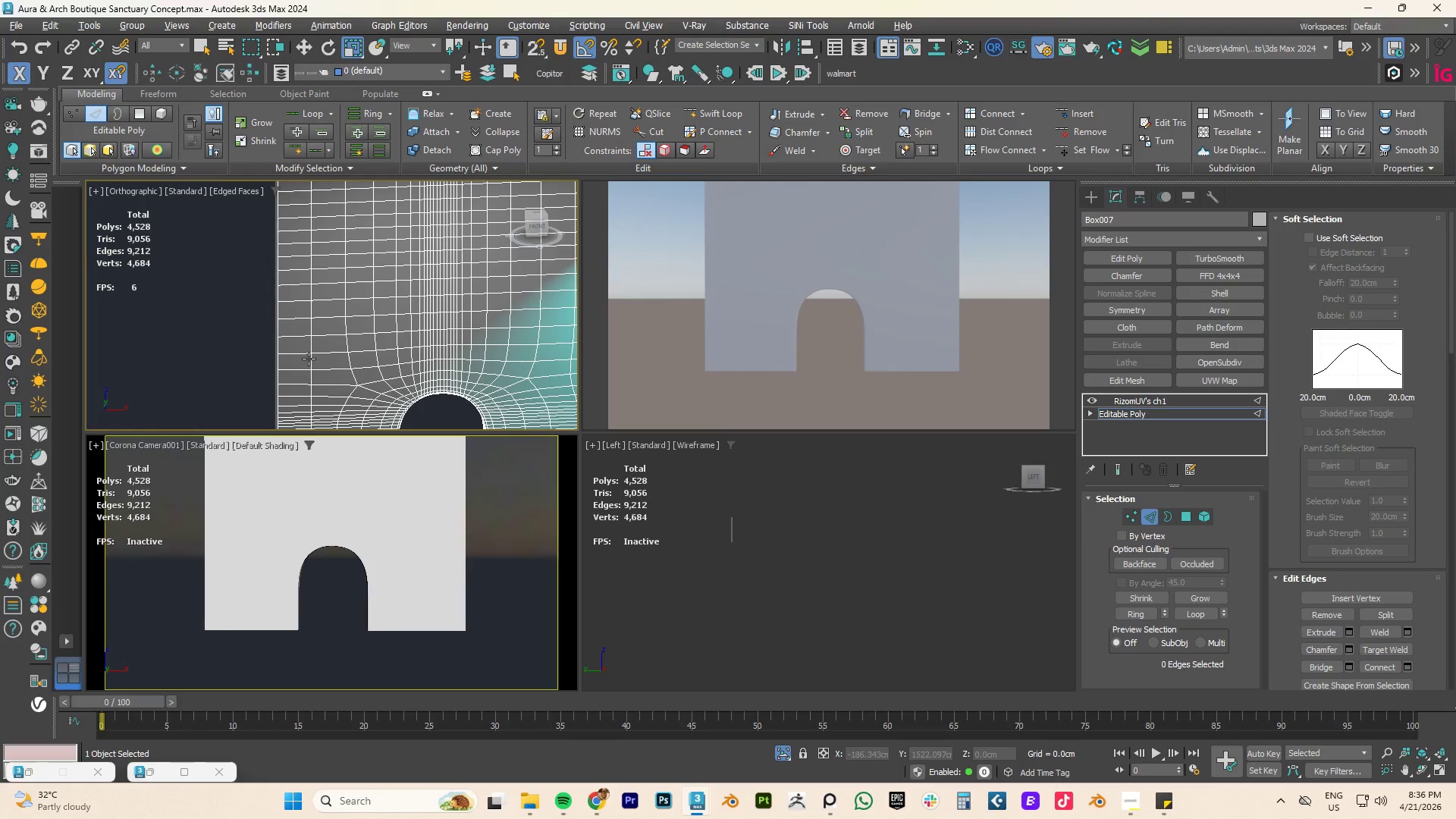 
double_click([310, 359])
 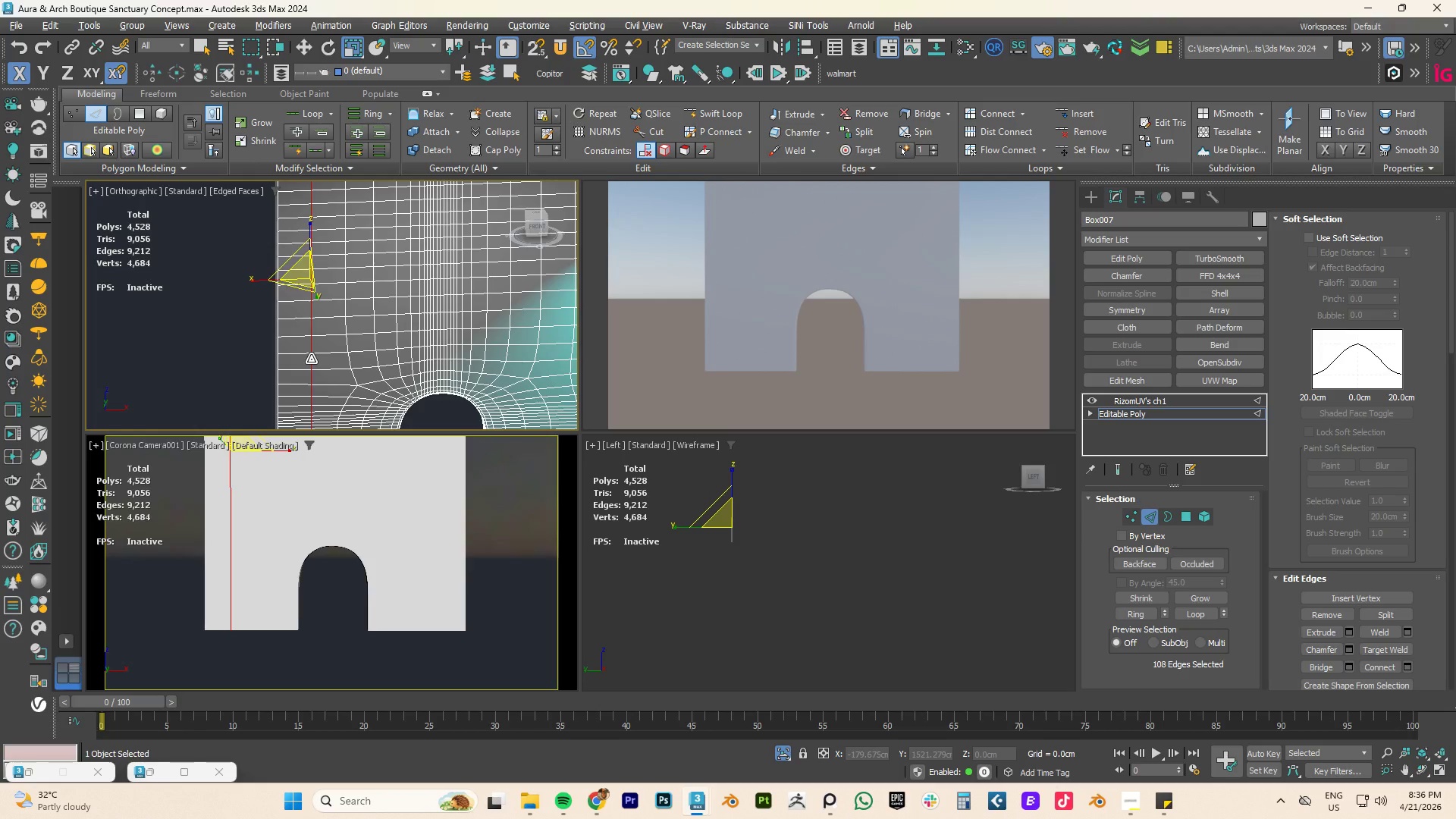 
scroll: coordinate [311, 359], scroll_direction: down, amount: 4.0
 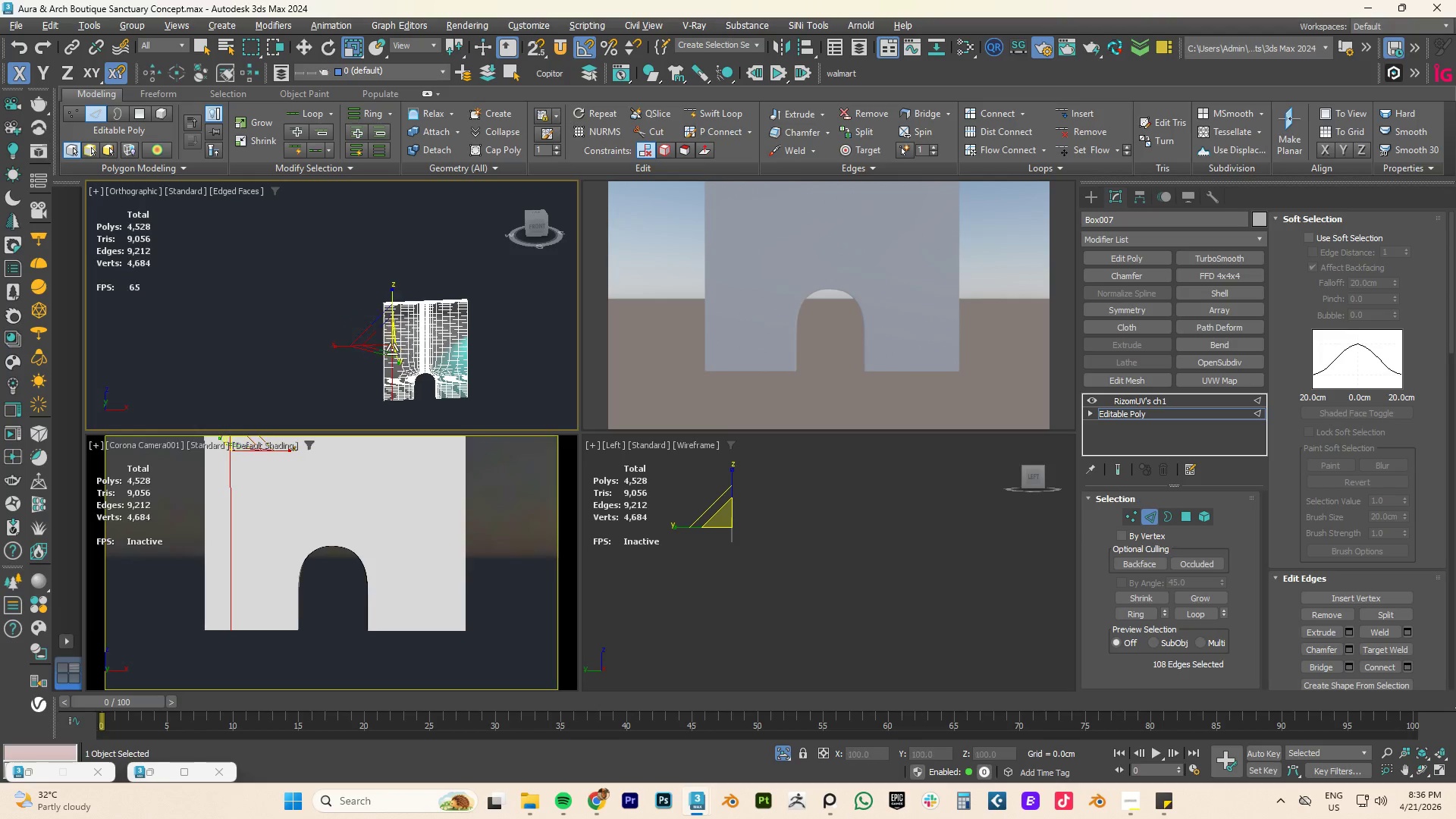 
scroll: coordinate [392, 350], scroll_direction: up, amount: 3.0
 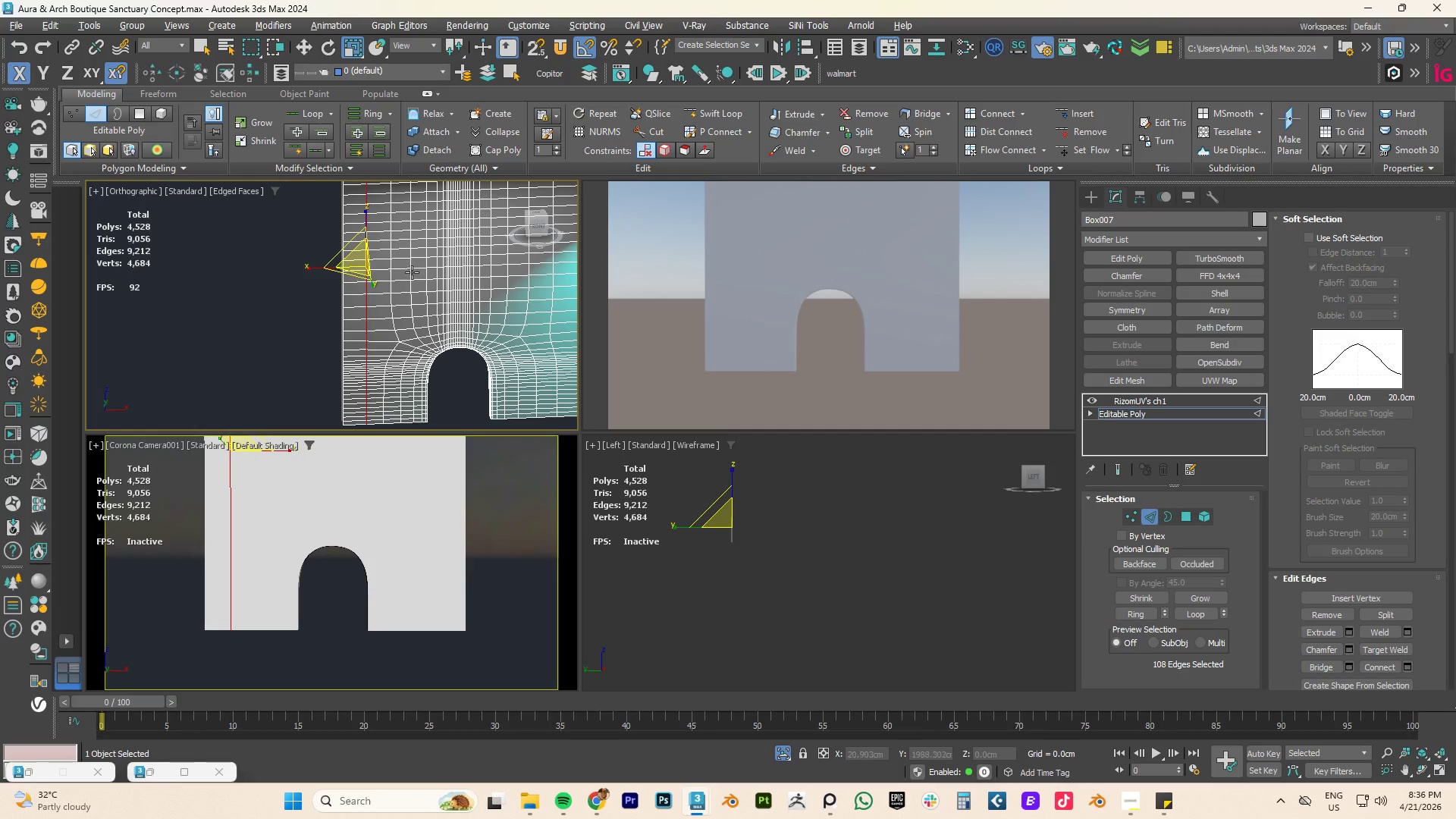 
scroll: coordinate [410, 273], scroll_direction: down, amount: 2.0
 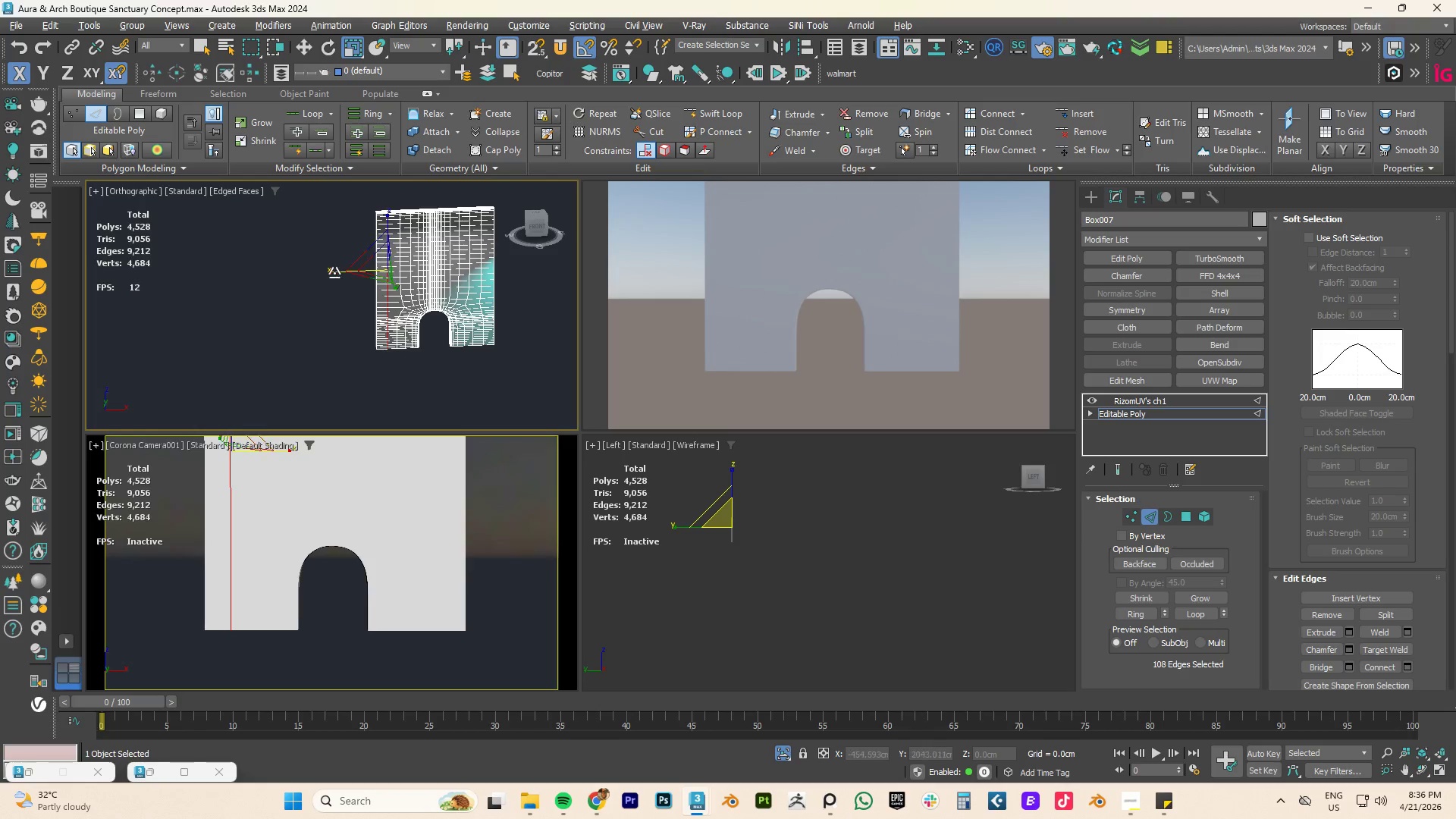 
left_click_drag(start_coordinate=[334, 273], to_coordinate=[916, 94])
 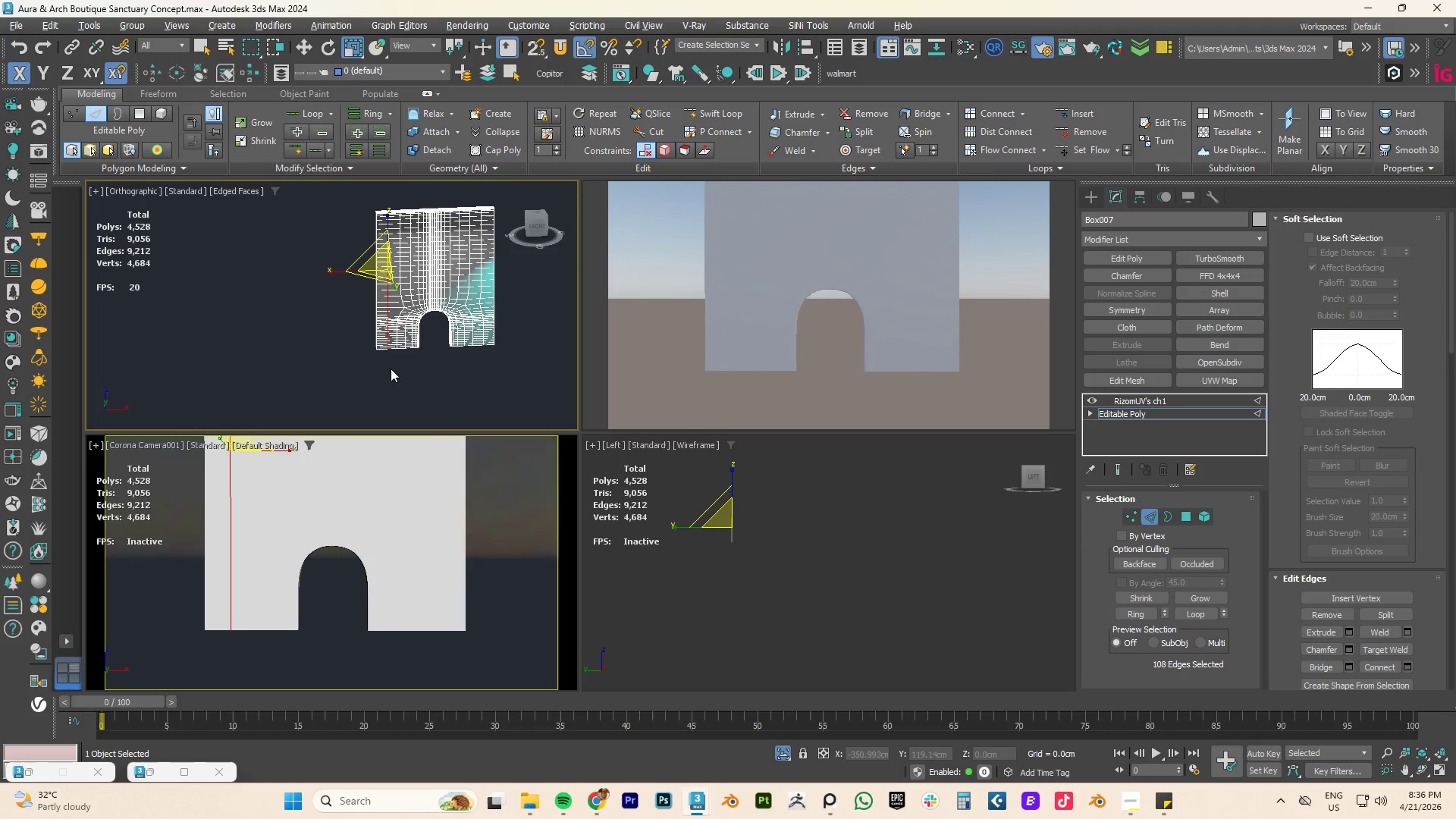 
left_click([438, 354])
 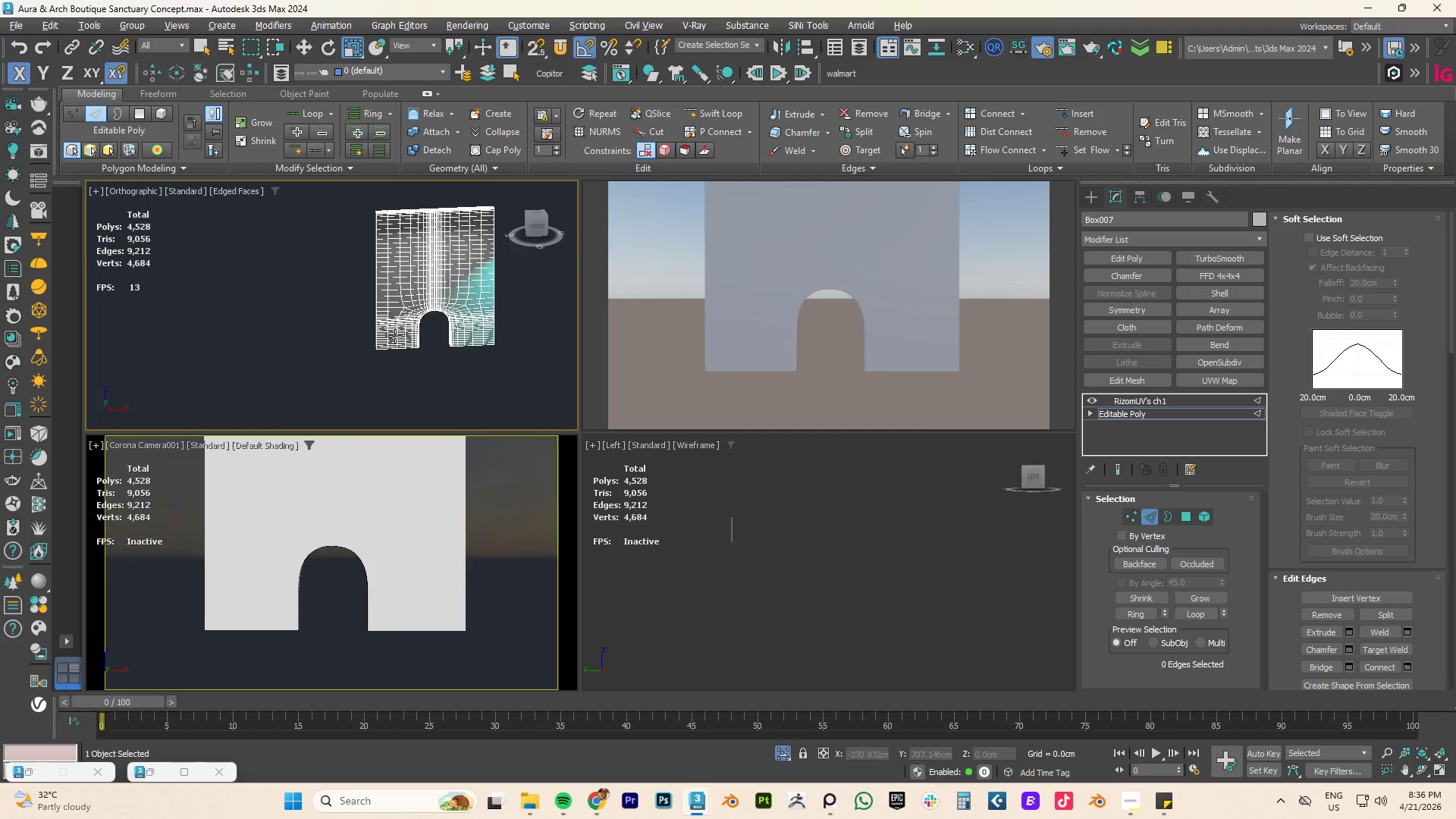 
scroll: coordinate [394, 324], scroll_direction: up, amount: 3.0
 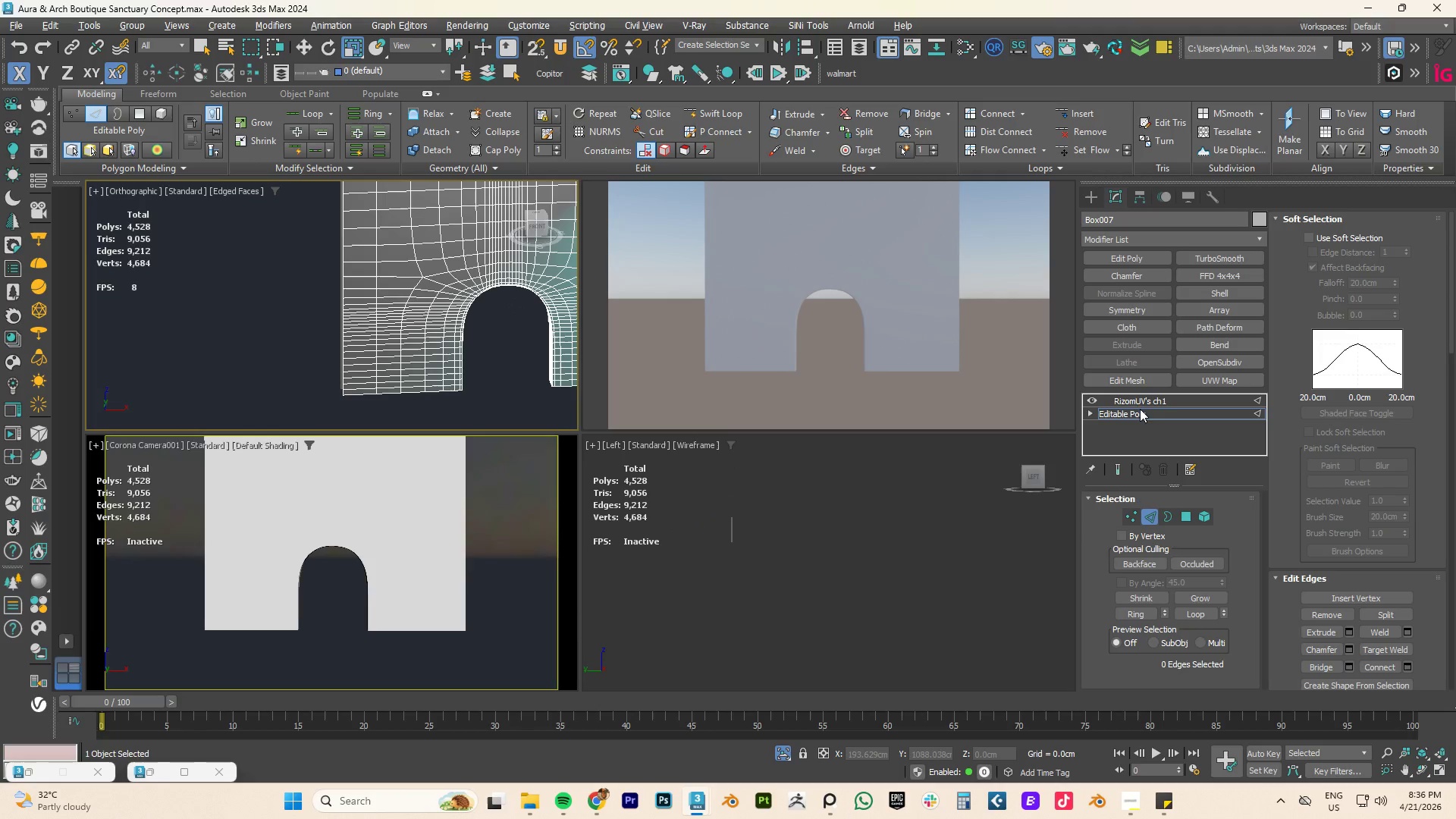 
left_click([1134, 413])
 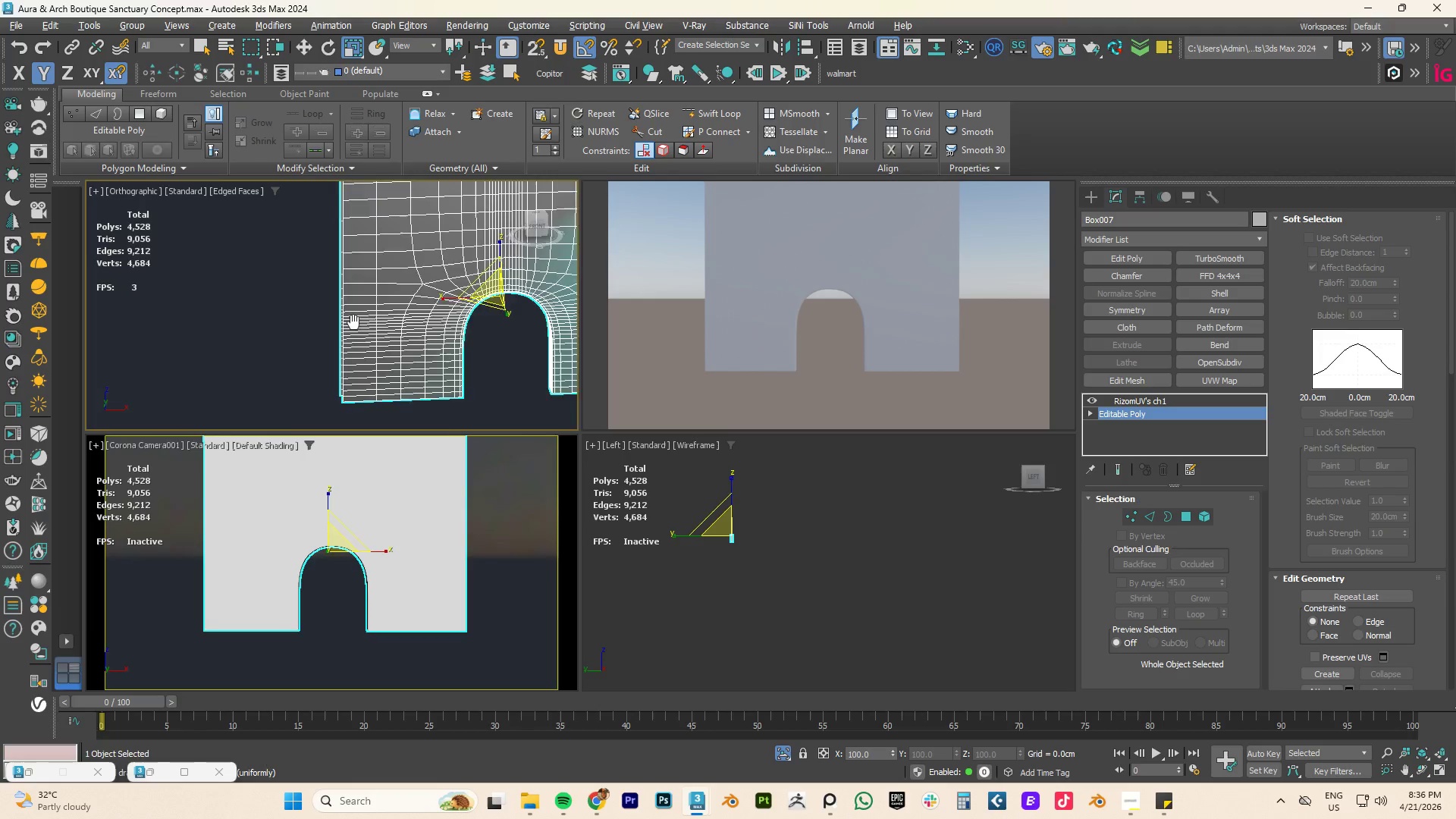 
scroll: coordinate [351, 328], scroll_direction: down, amount: 3.0
 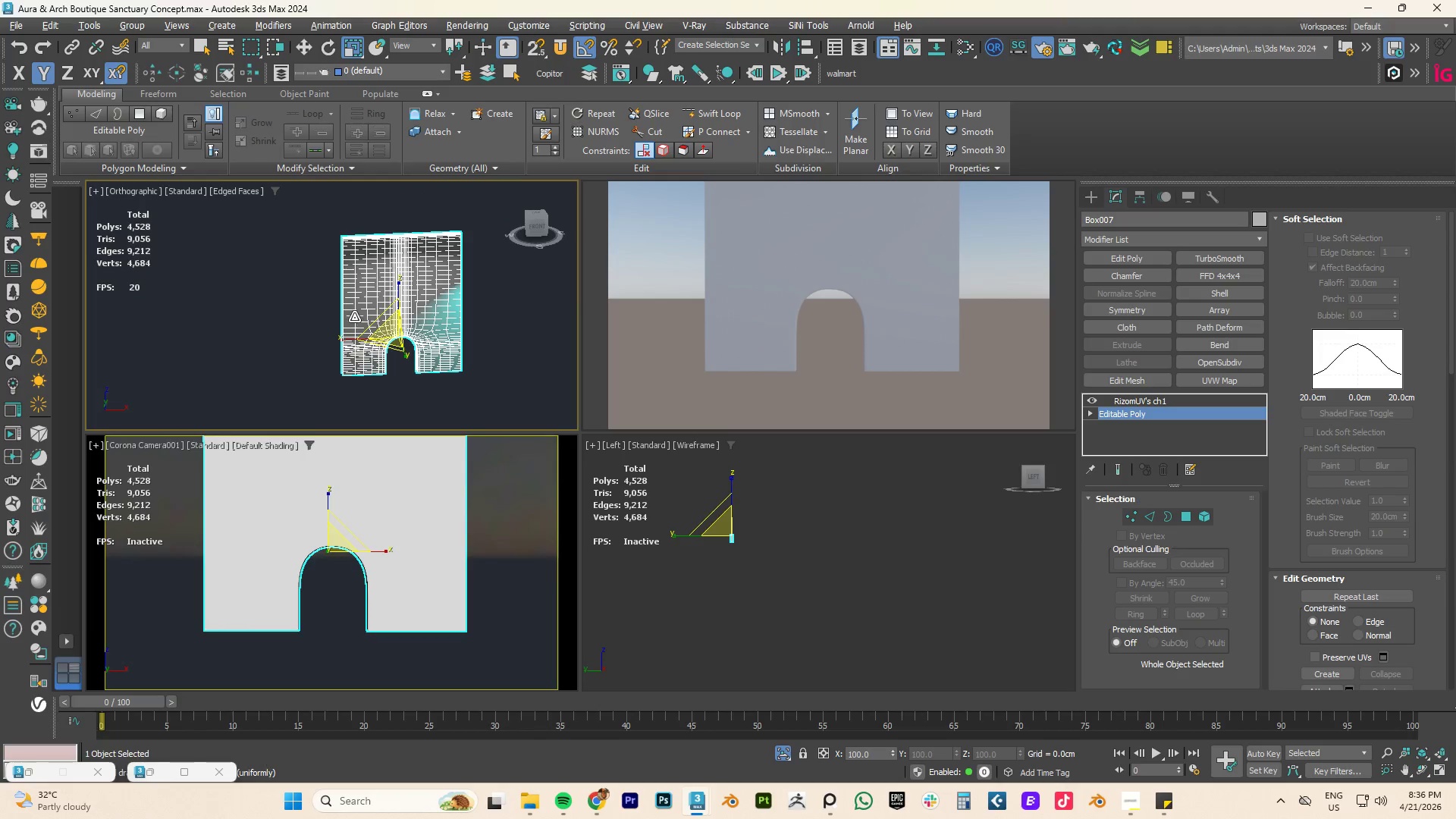 
key(4)
 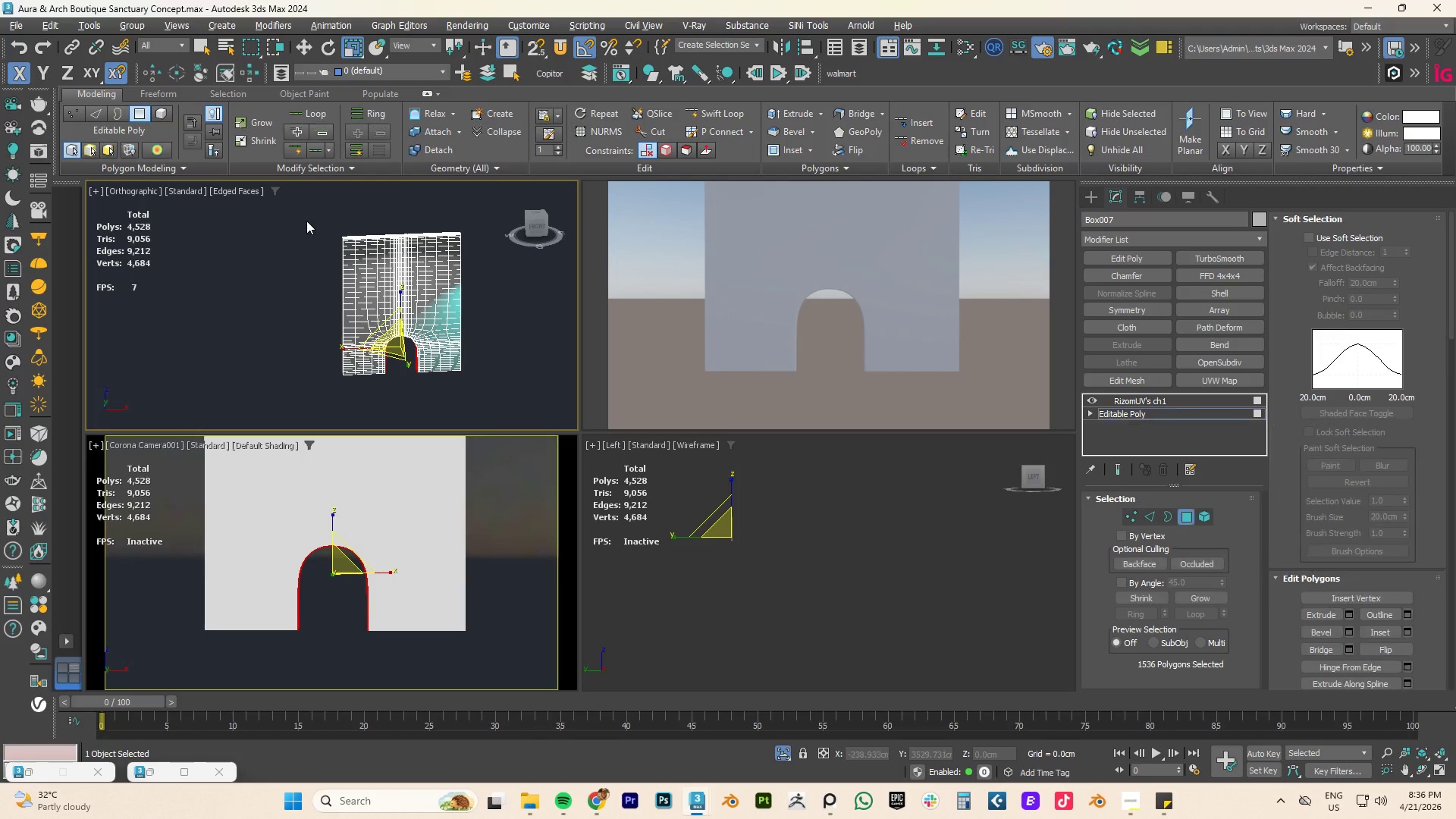 
left_click_drag(start_coordinate=[306, 221], to_coordinate=[349, 403])
 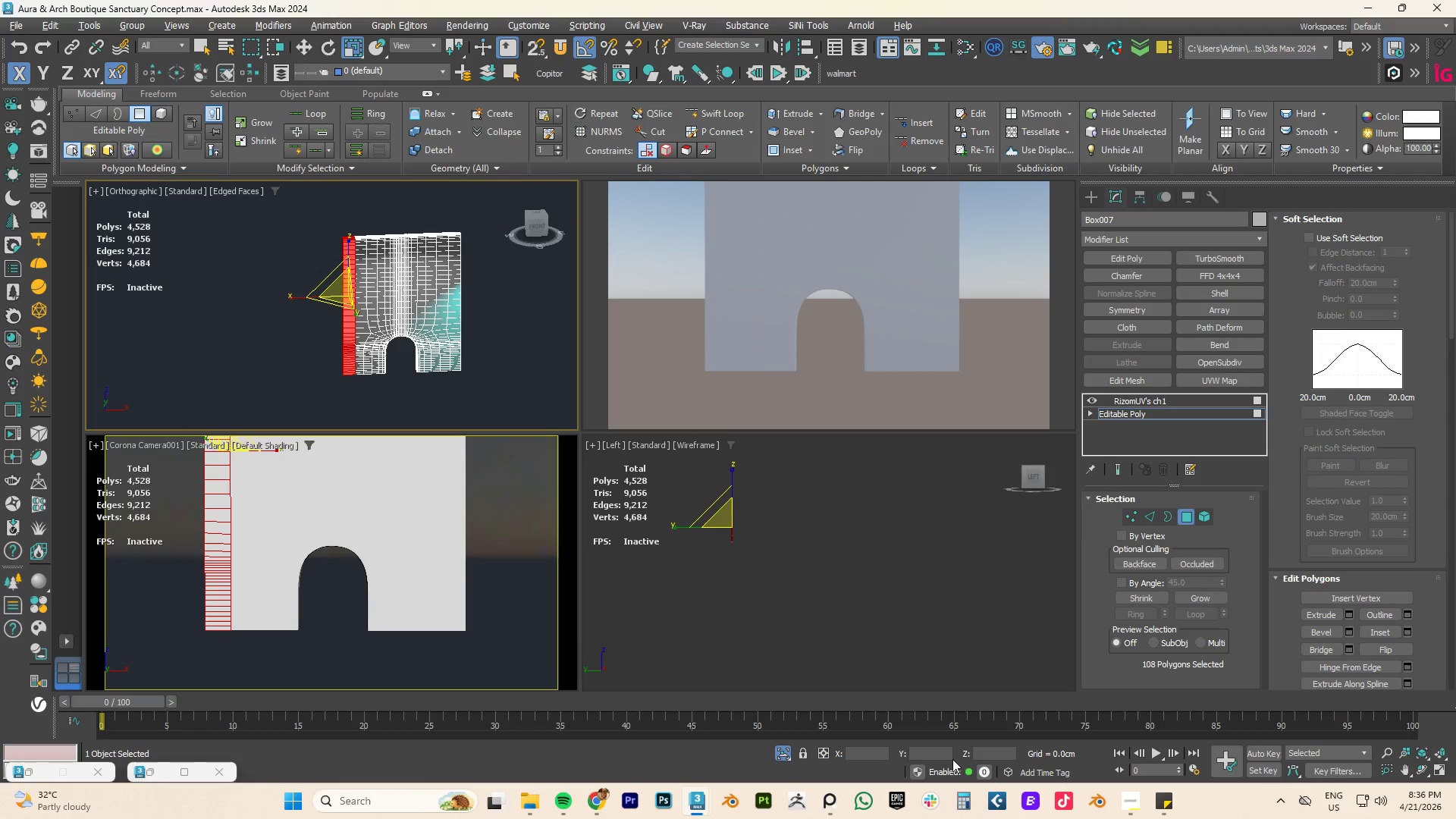 
key(M)
 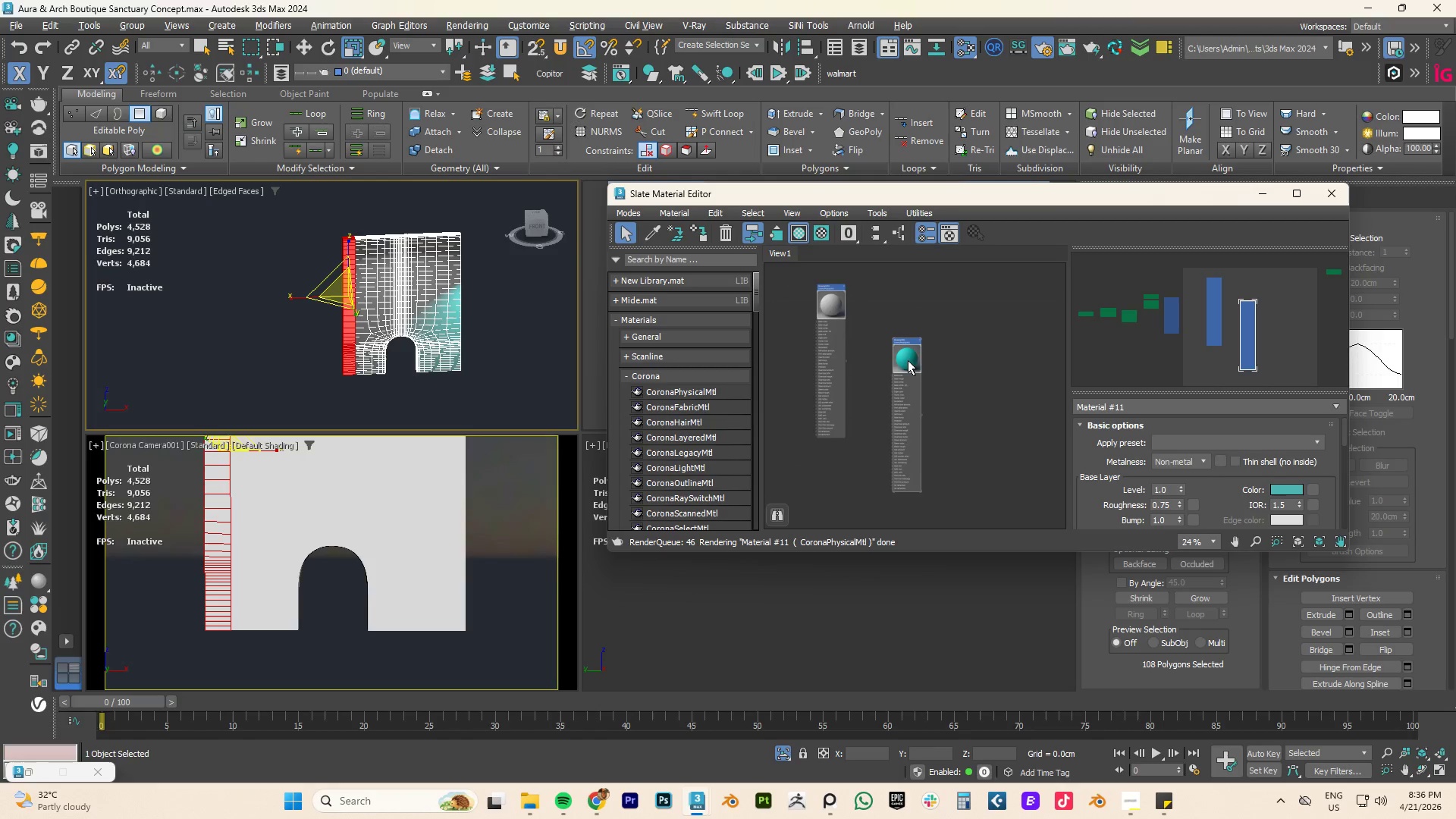 
hold_key(key=ShiftLeft, duration=0.73)
left_click_drag(start_coordinate=[905, 355], to_coordinate=[977, 362])
 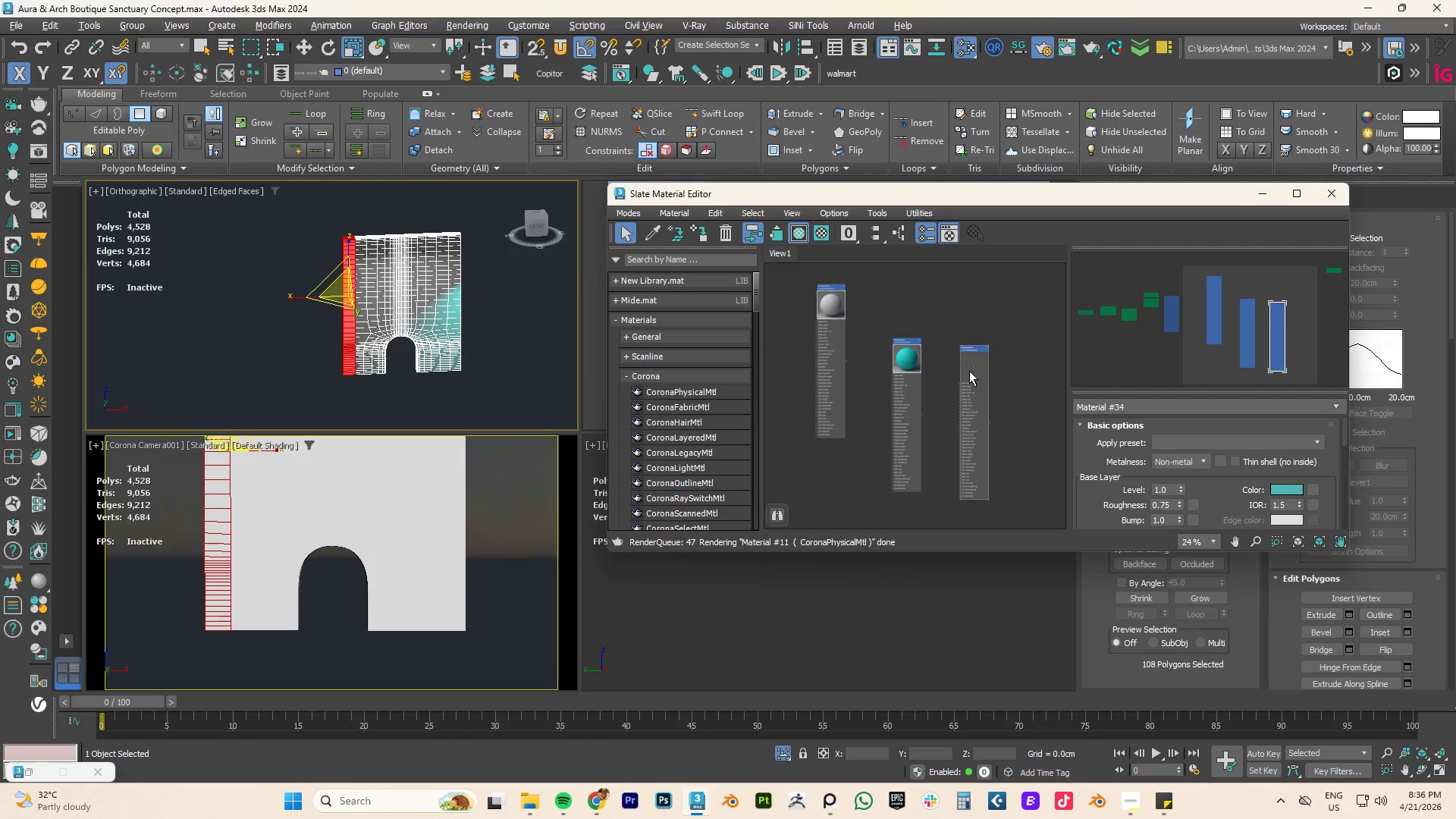 
double_click([969, 371])
 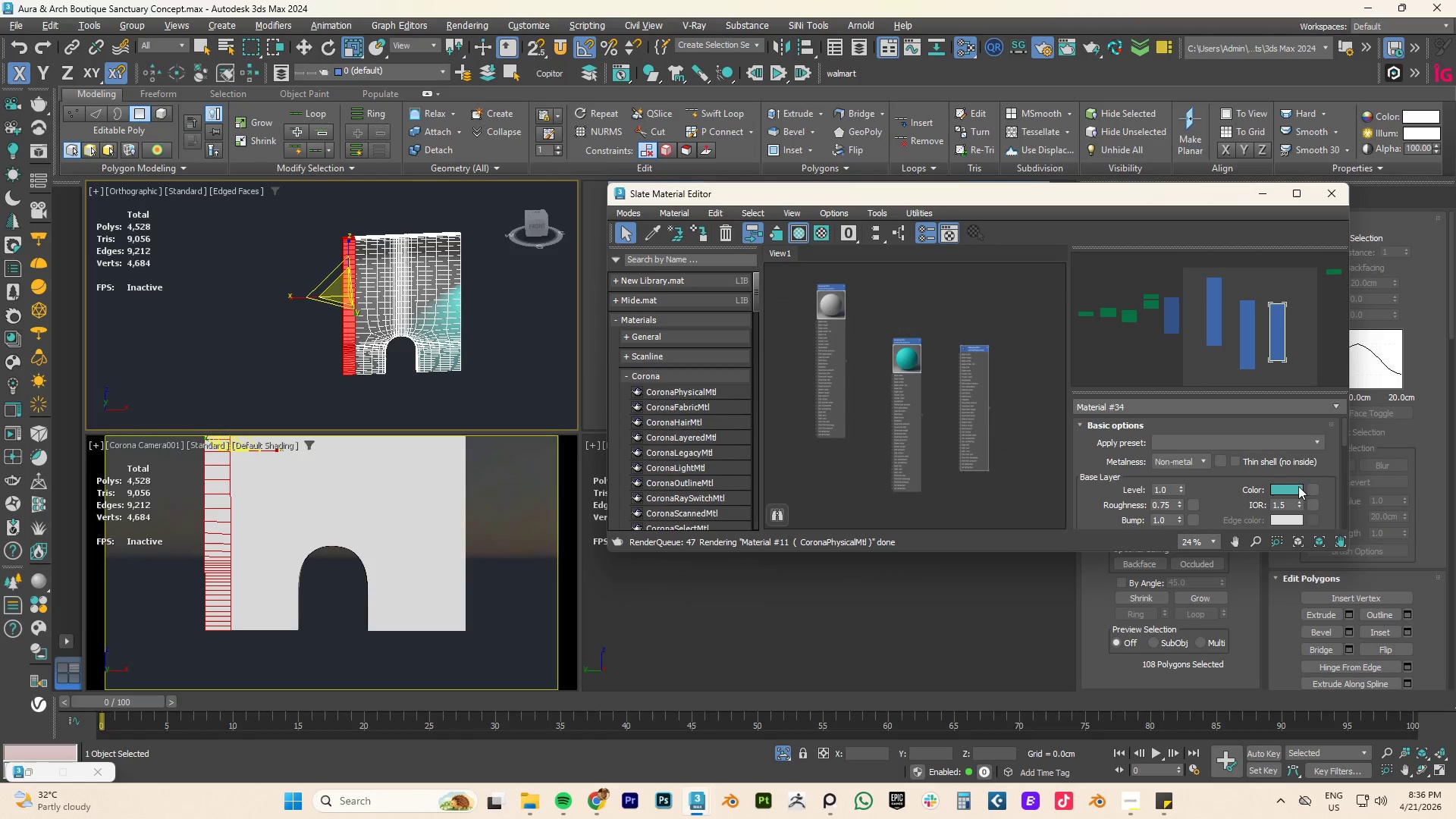 
left_click([1269, 485])
 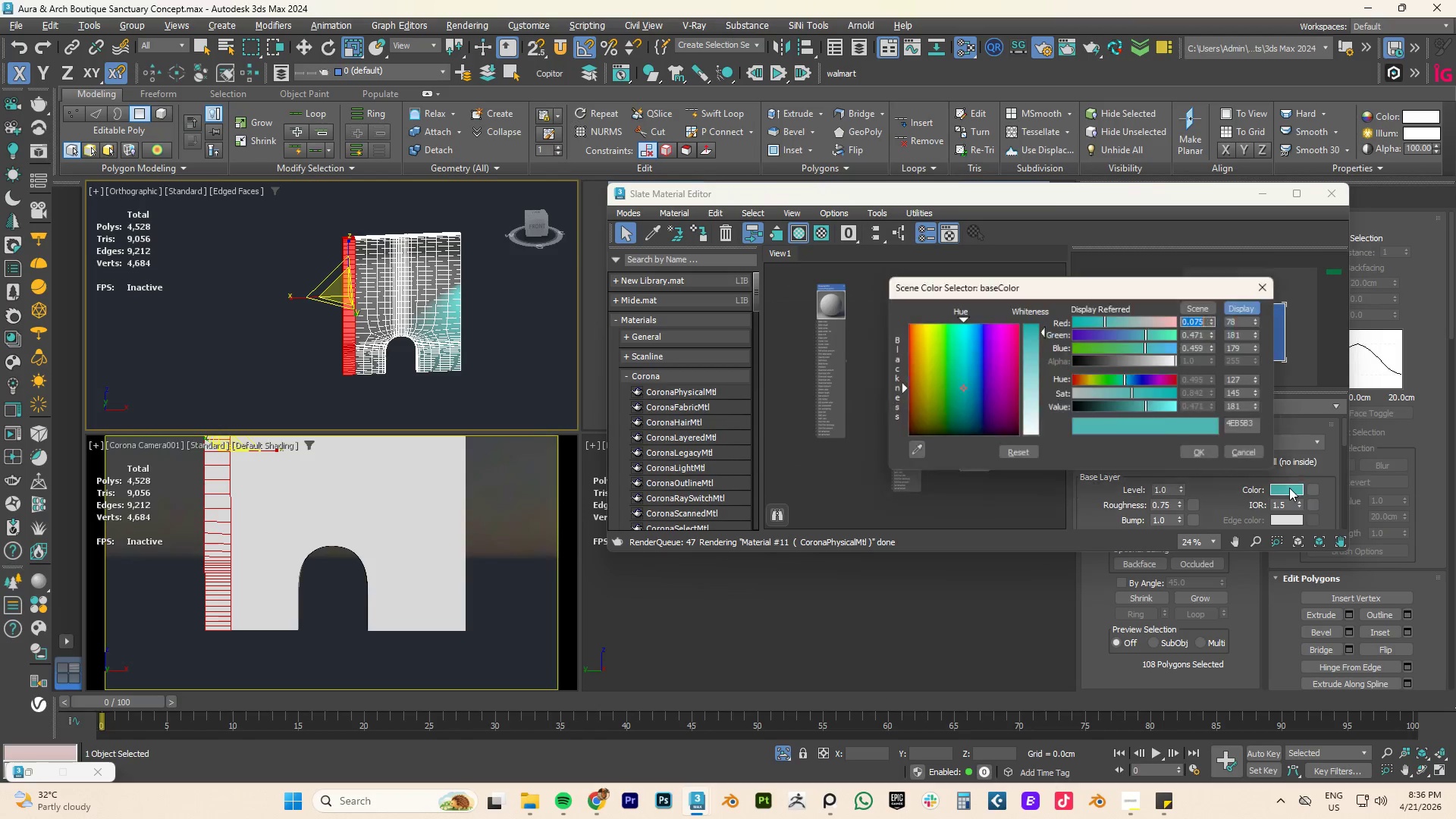 
left_click([1289, 488])
 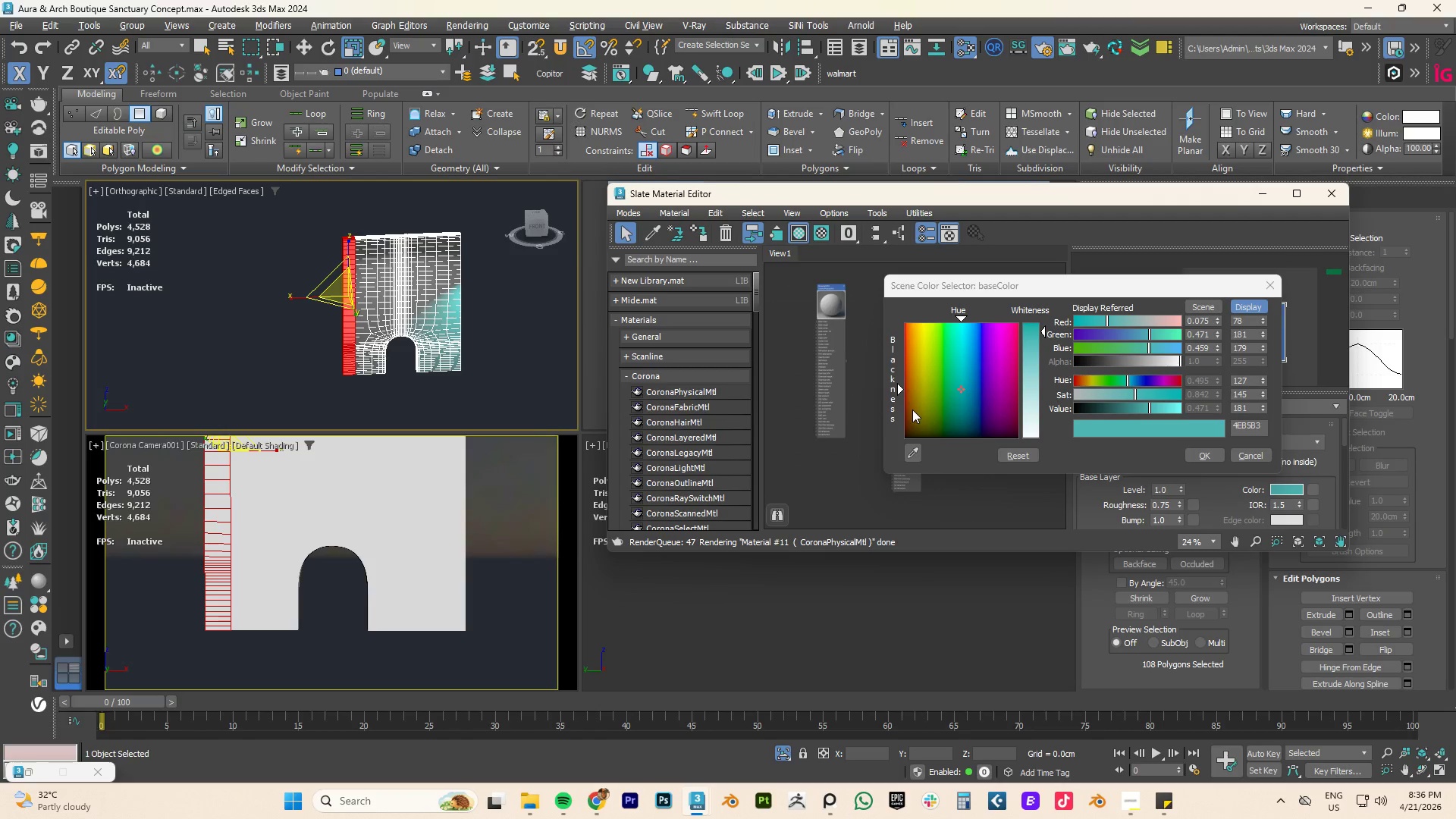 
left_click_drag(start_coordinate=[912, 399], to_coordinate=[913, 363])
 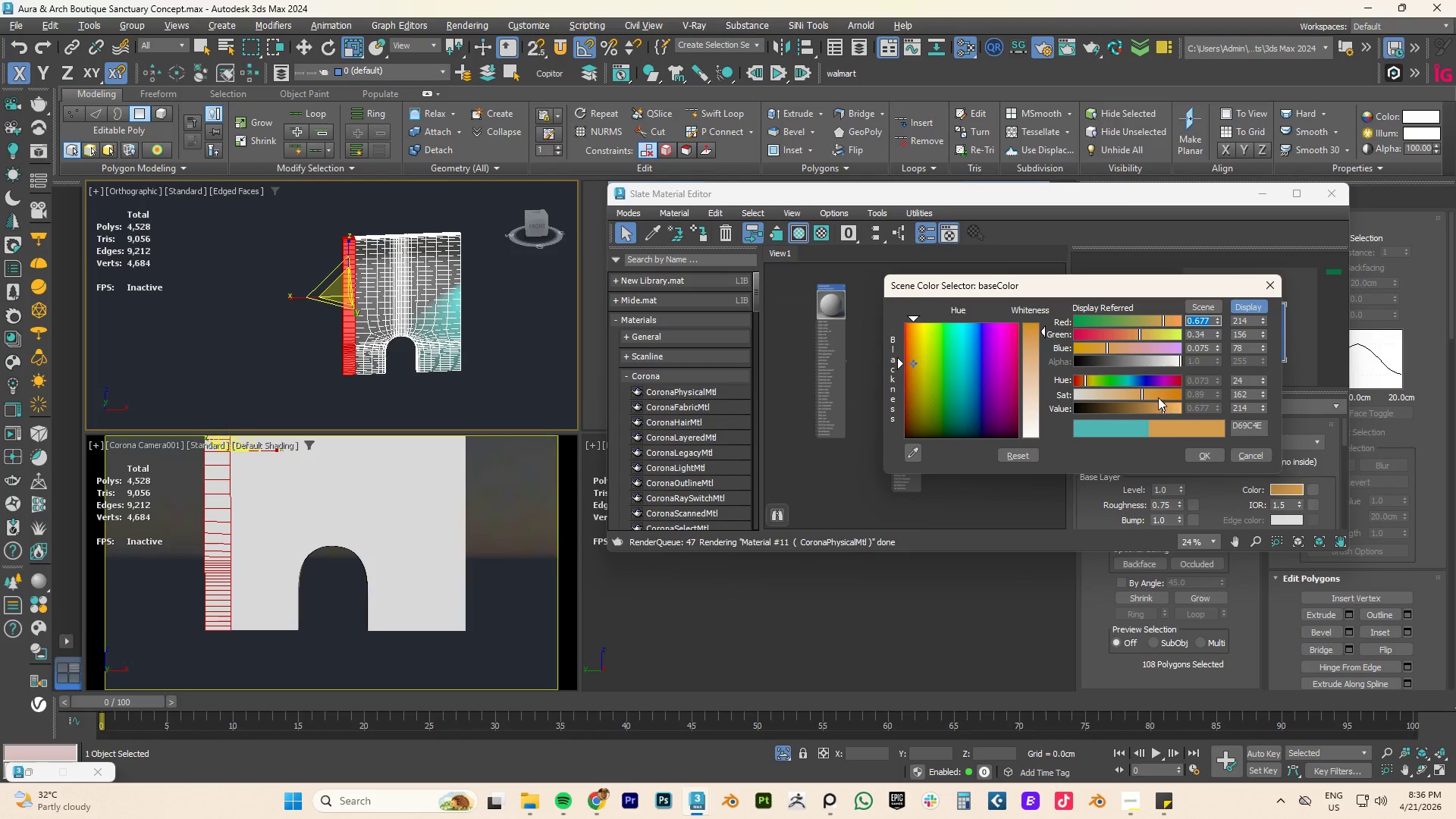 
left_click_drag(start_coordinate=[1156, 397], to_coordinate=[1166, 399])
 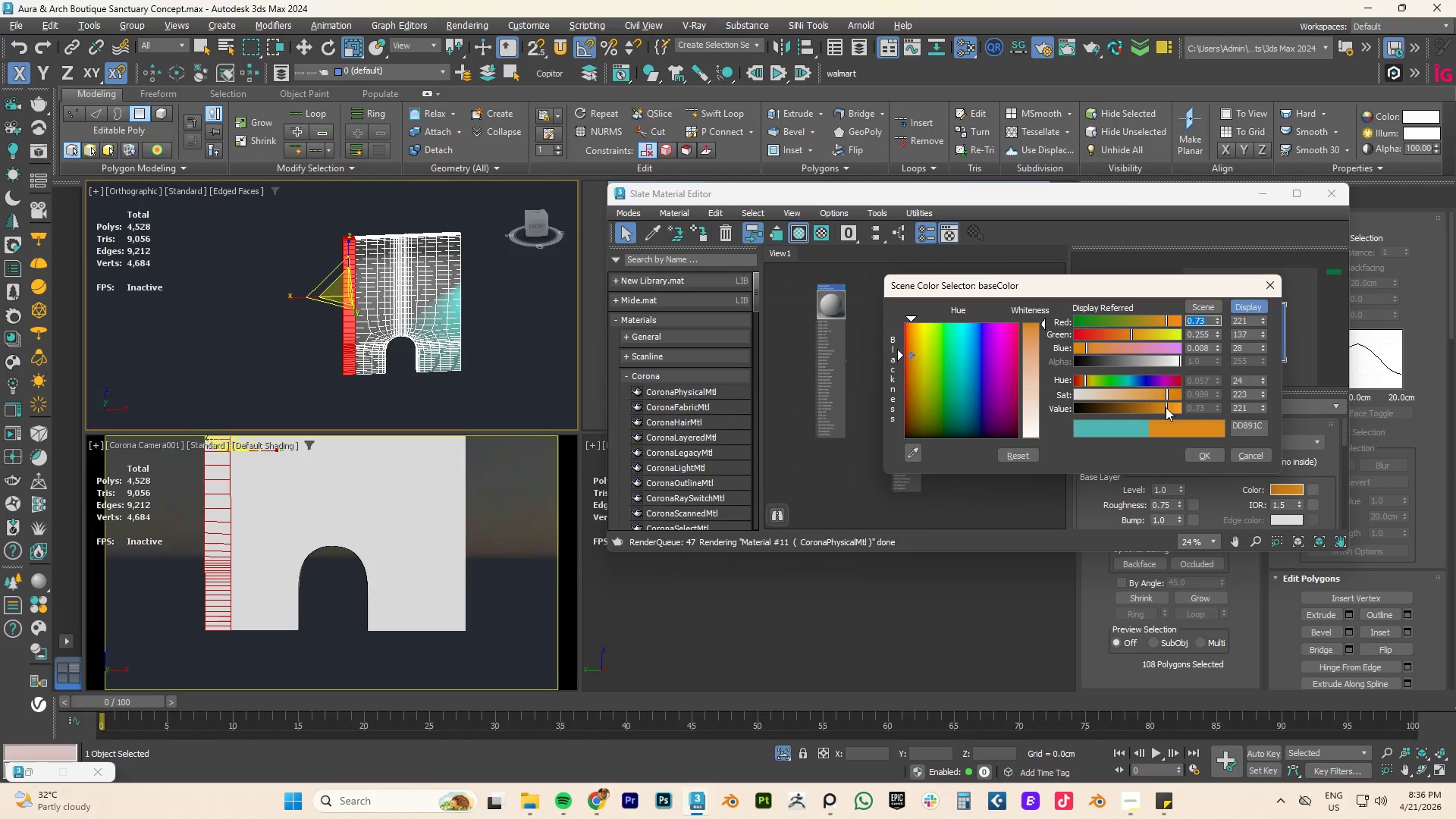 
left_click_drag(start_coordinate=[1166, 407], to_coordinate=[1177, 410])
 